 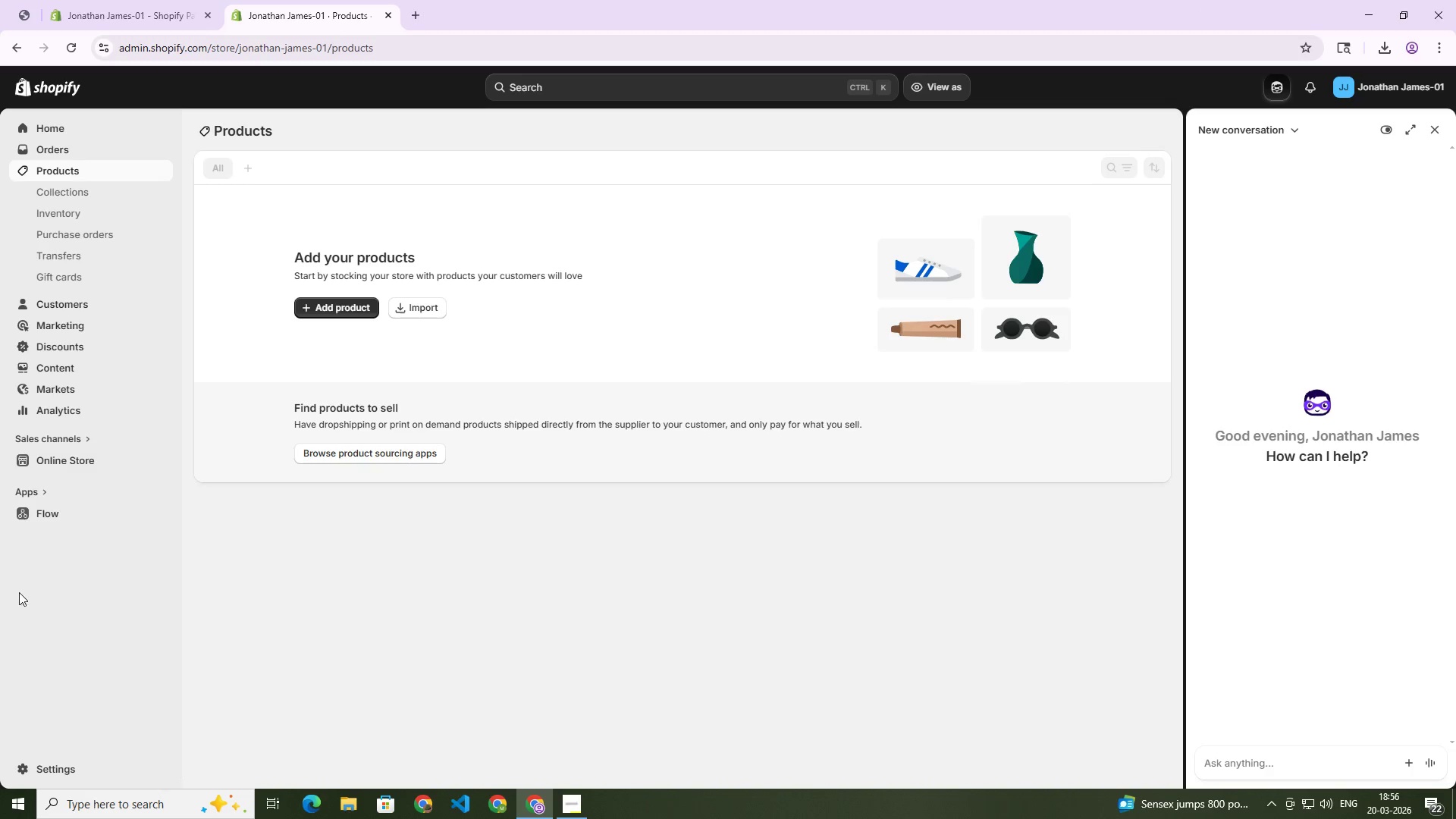 
scroll: coordinate [438, 96], scroll_direction: down, amount: 5.0
 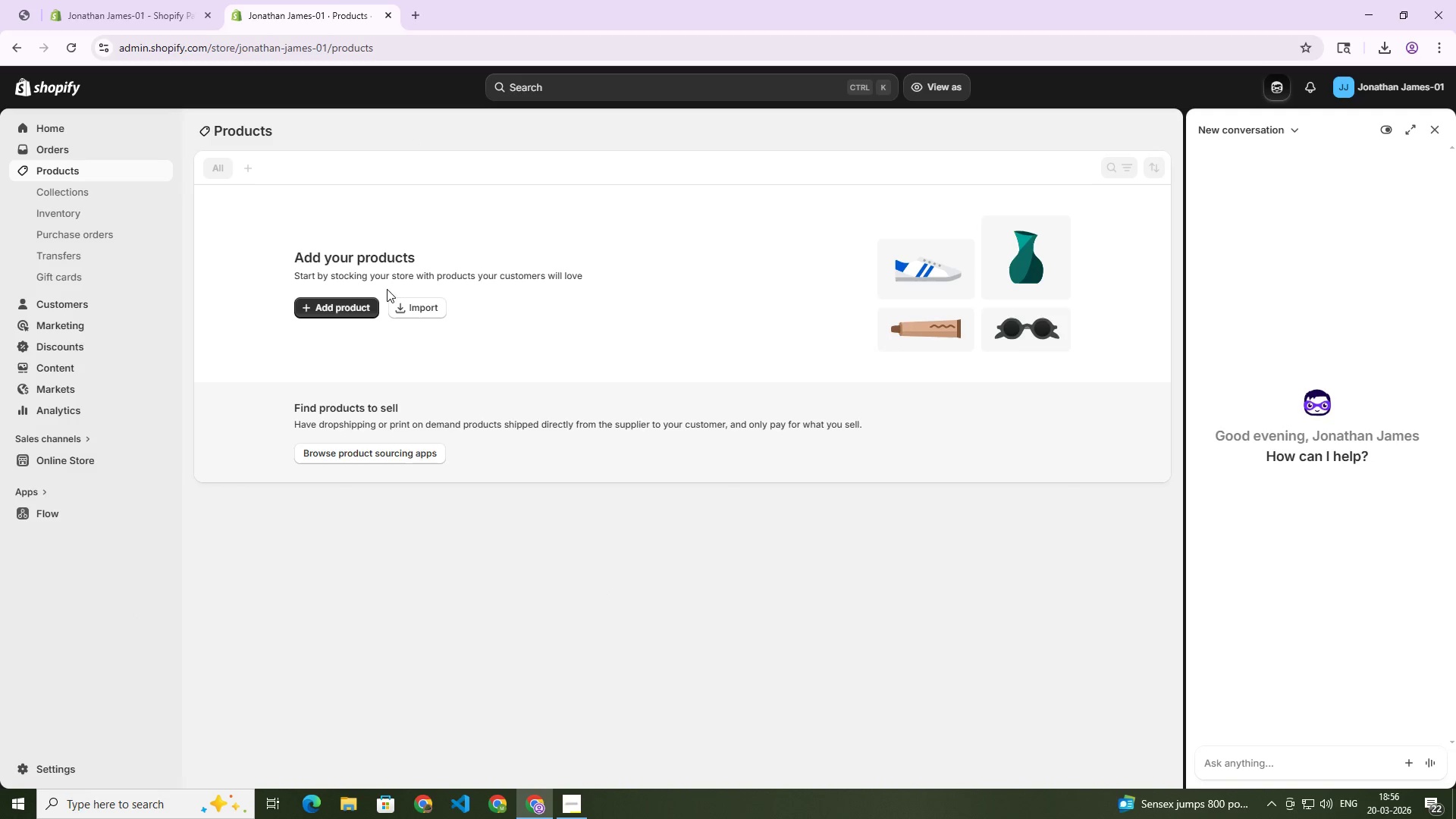 
left_click([351, 308])
 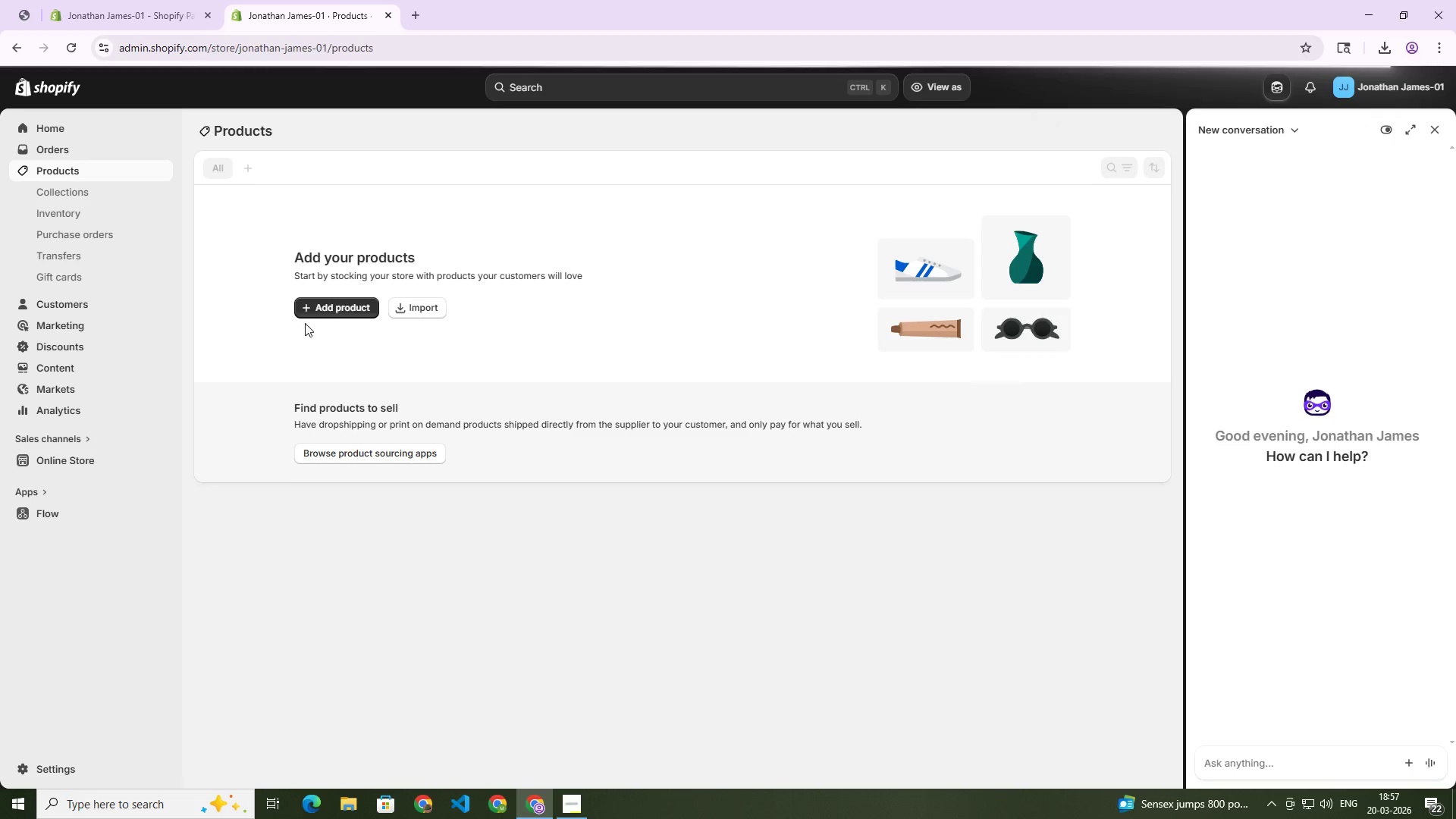 
wait(32.17)
 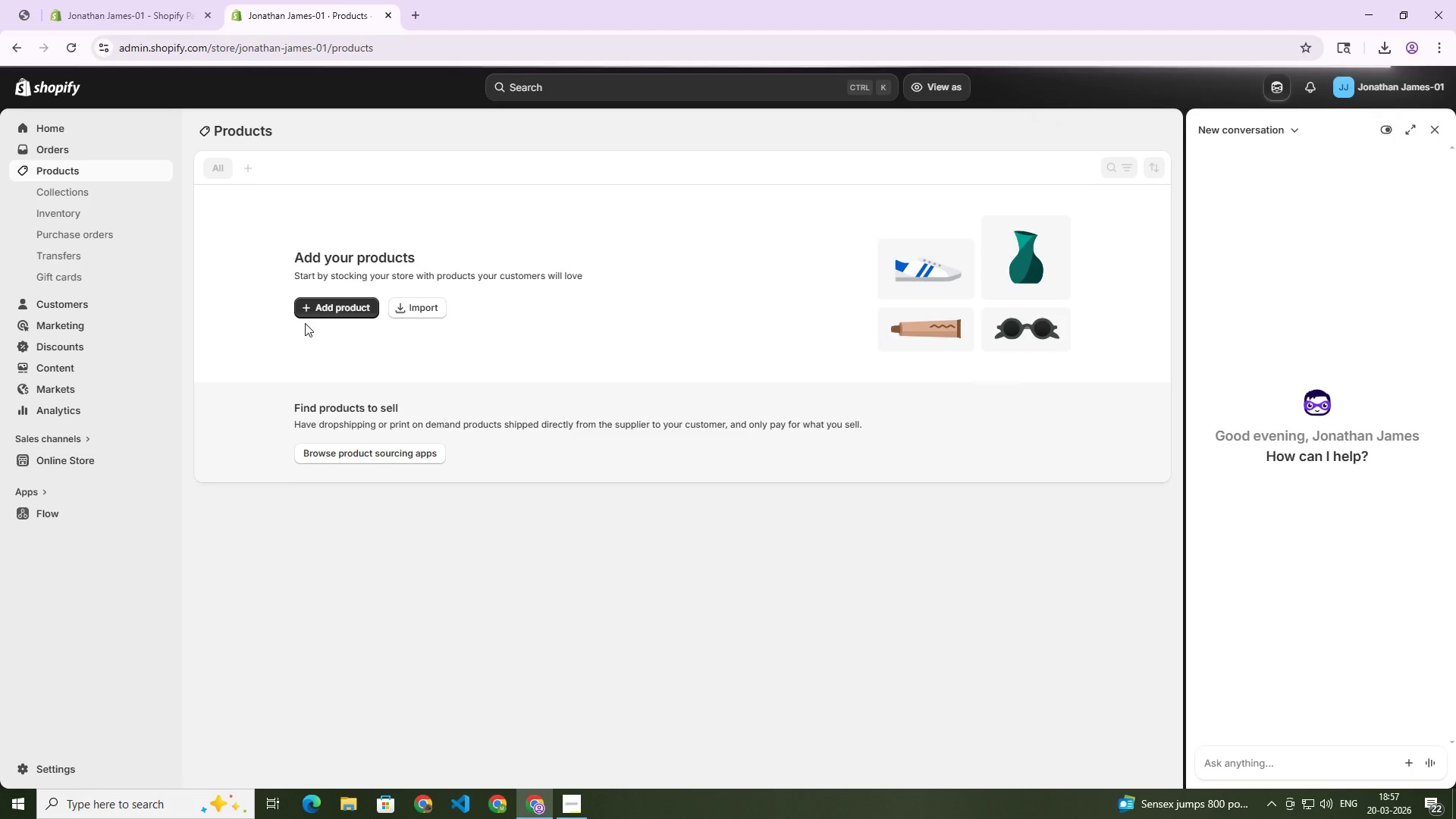 
scroll: coordinate [374, 407], scroll_direction: down, amount: 3.0
 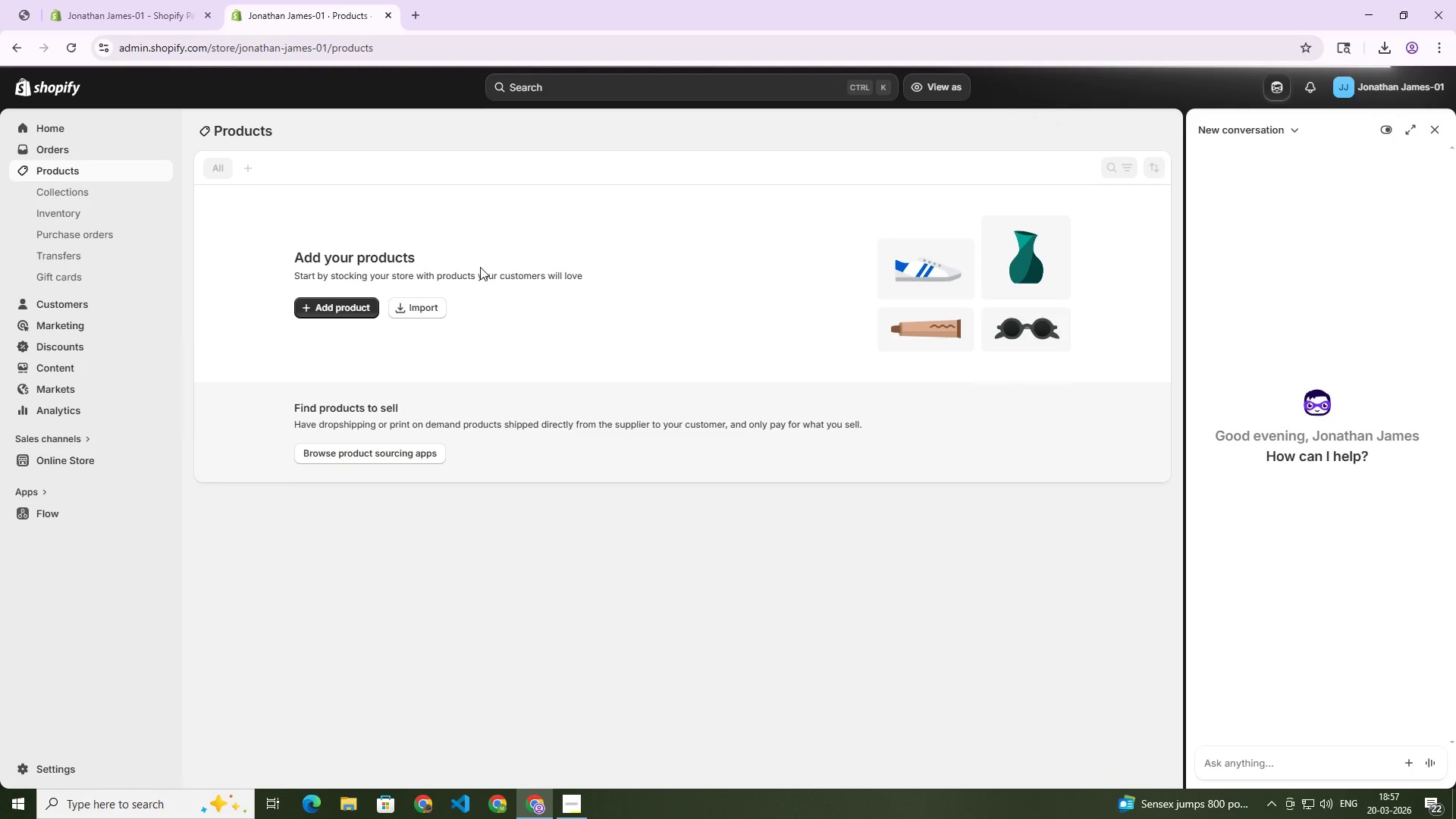 
scroll: coordinate [481, 267], scroll_direction: up, amount: 6.0
 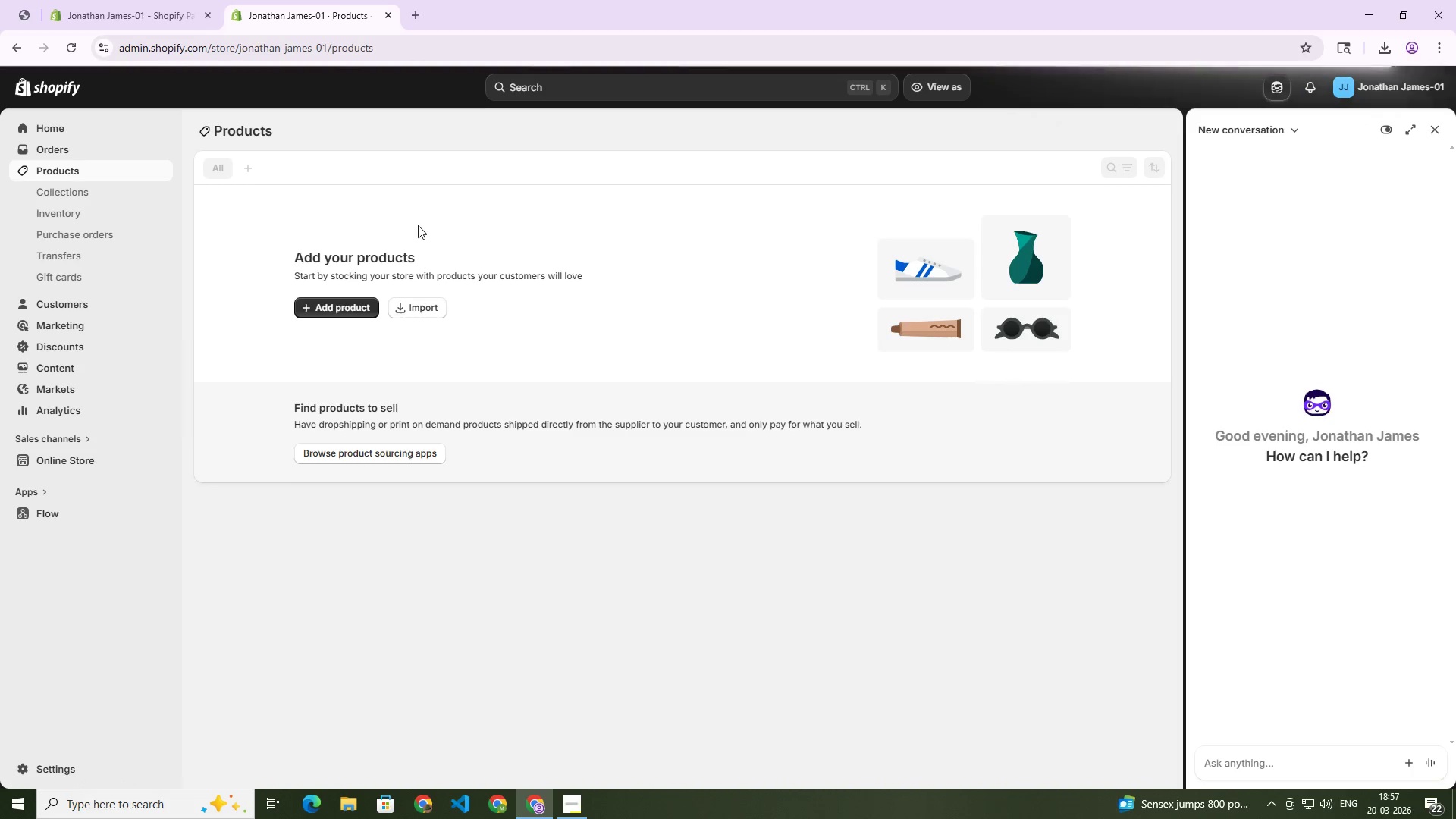 
scroll: coordinate [477, 395], scroll_direction: down, amount: 7.0
 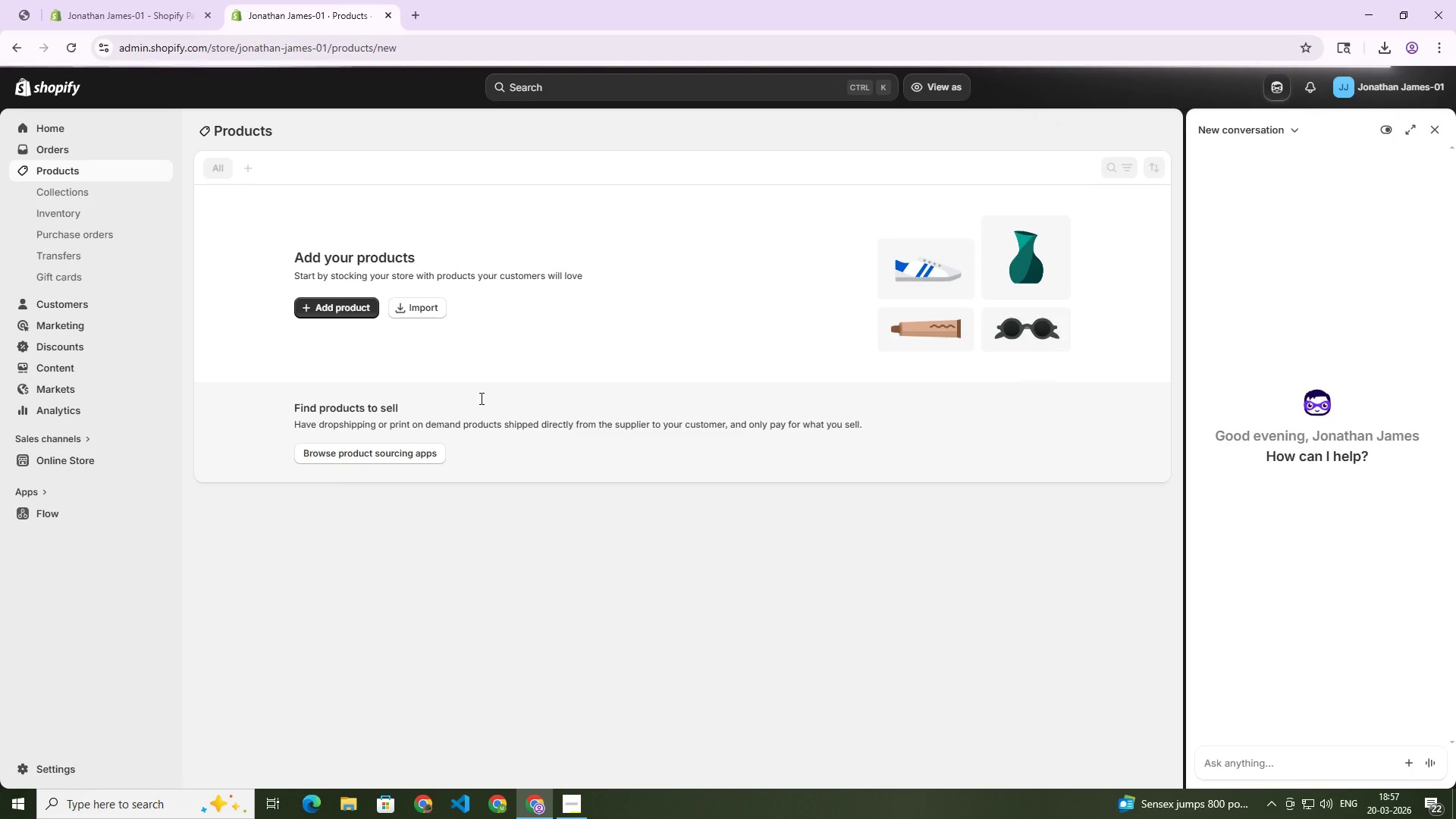 
scroll: coordinate [481, 394], scroll_direction: up, amount: 6.0
 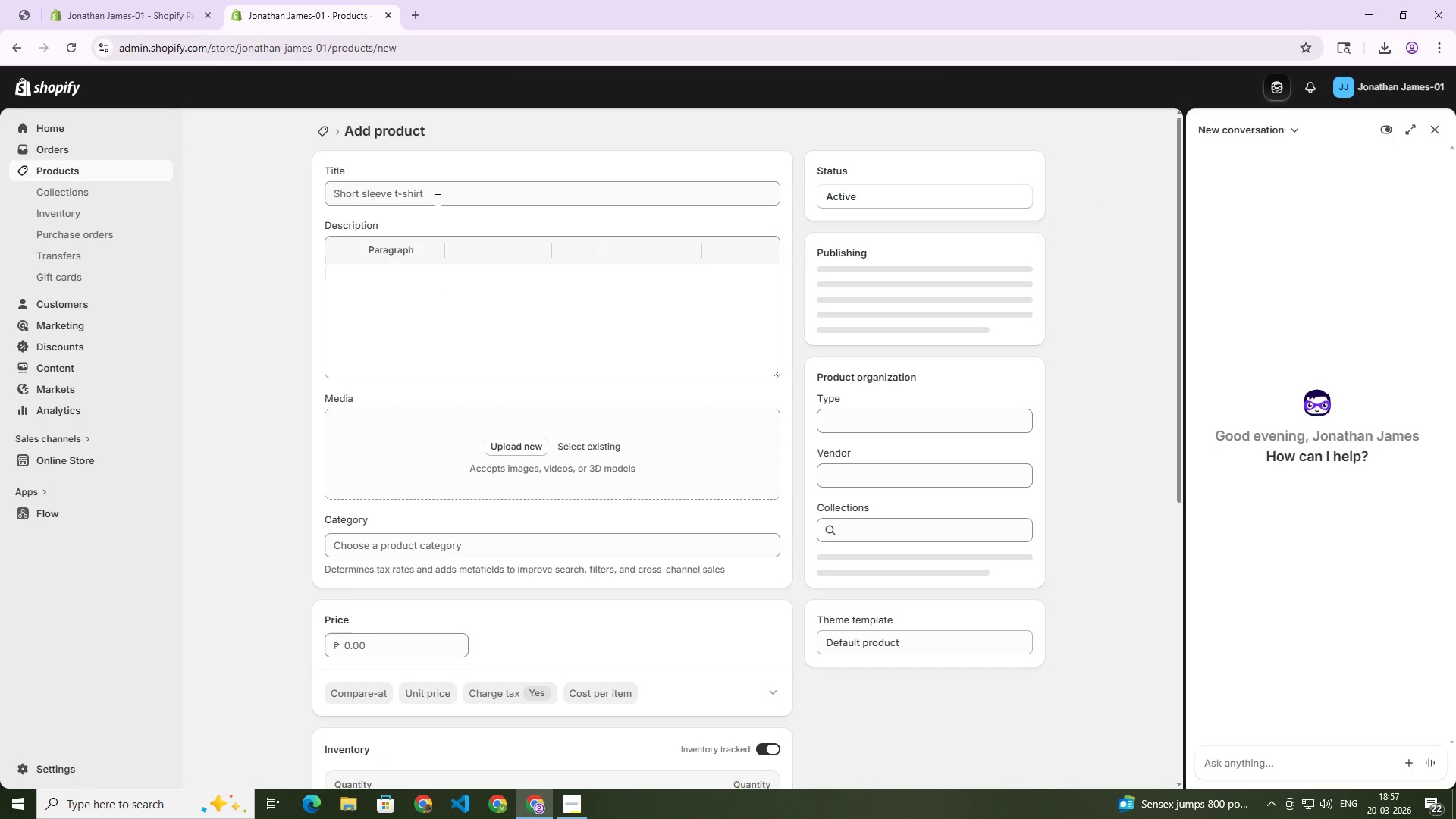 
left_click([435, 194])
 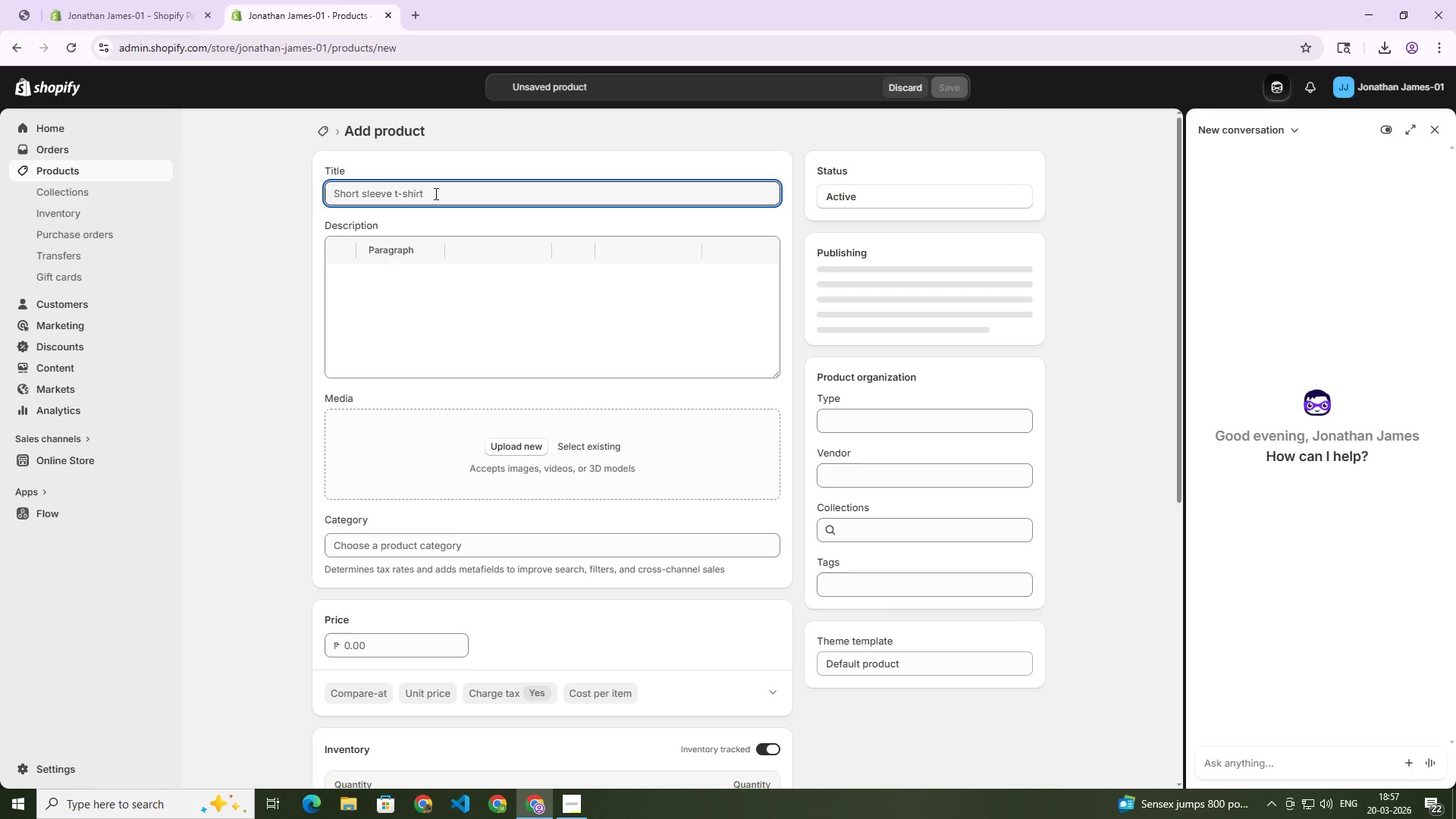 
type(Copp)
 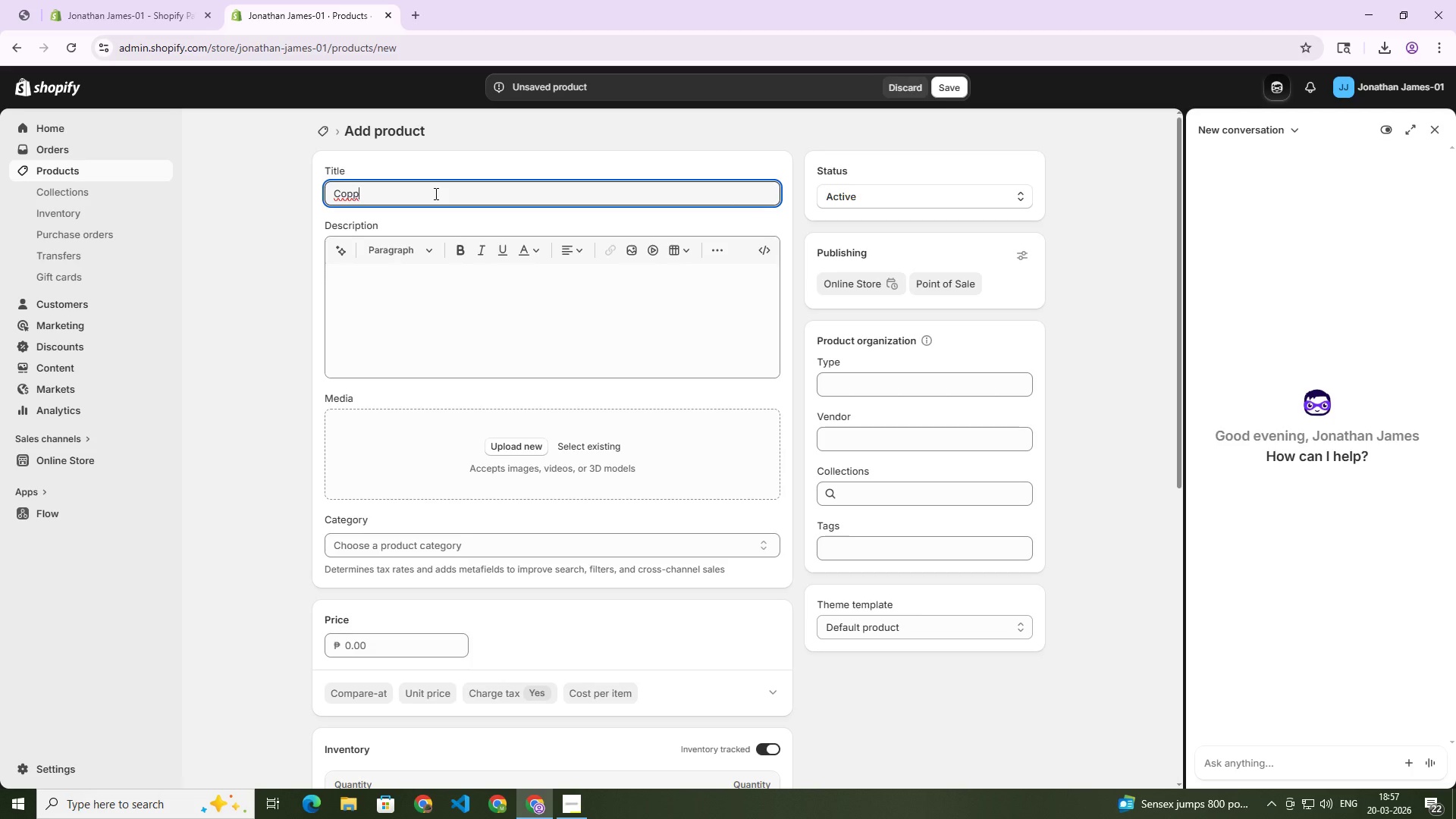 
type(er)
 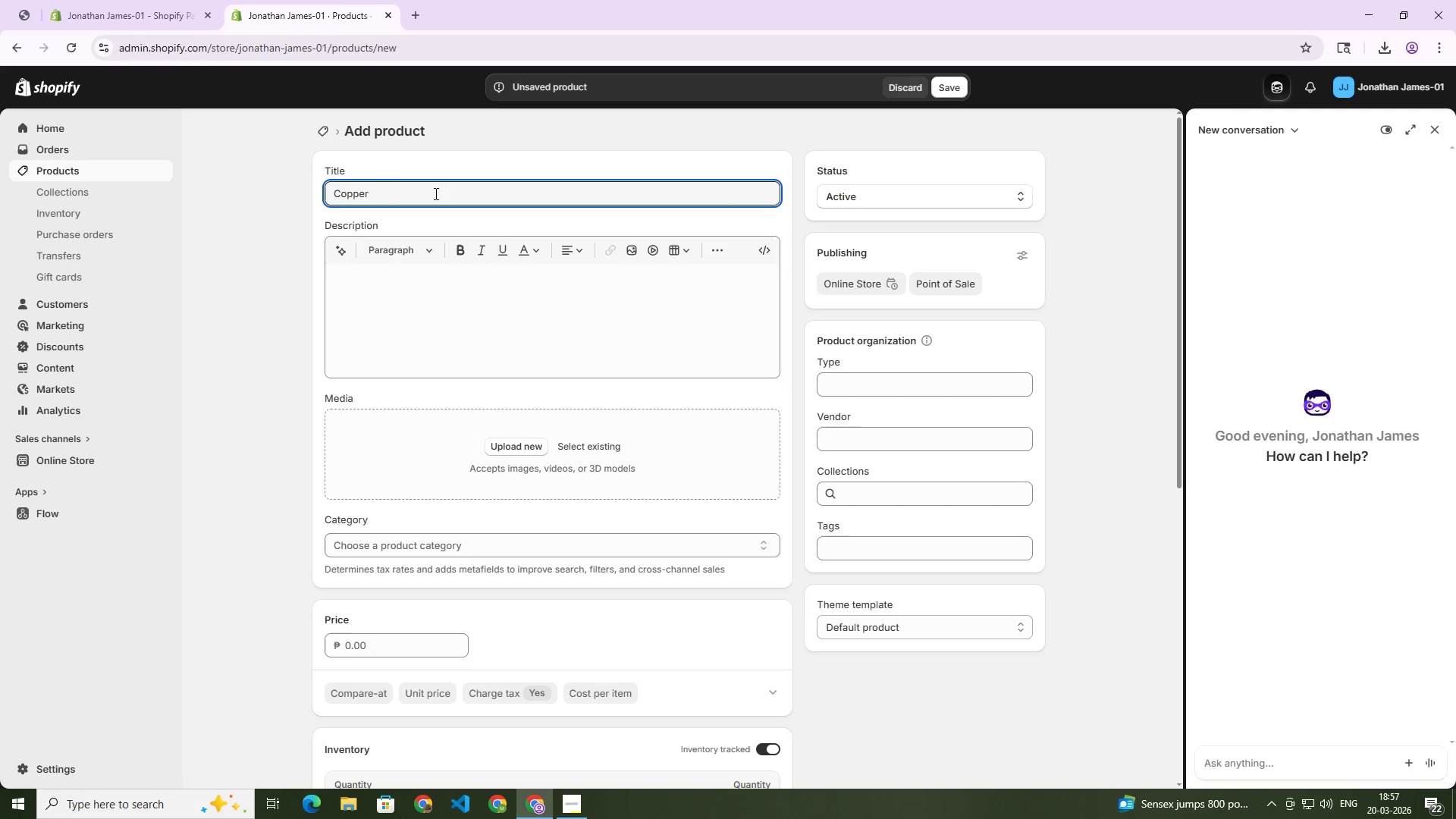 
type(-Infused Studio Socks)
 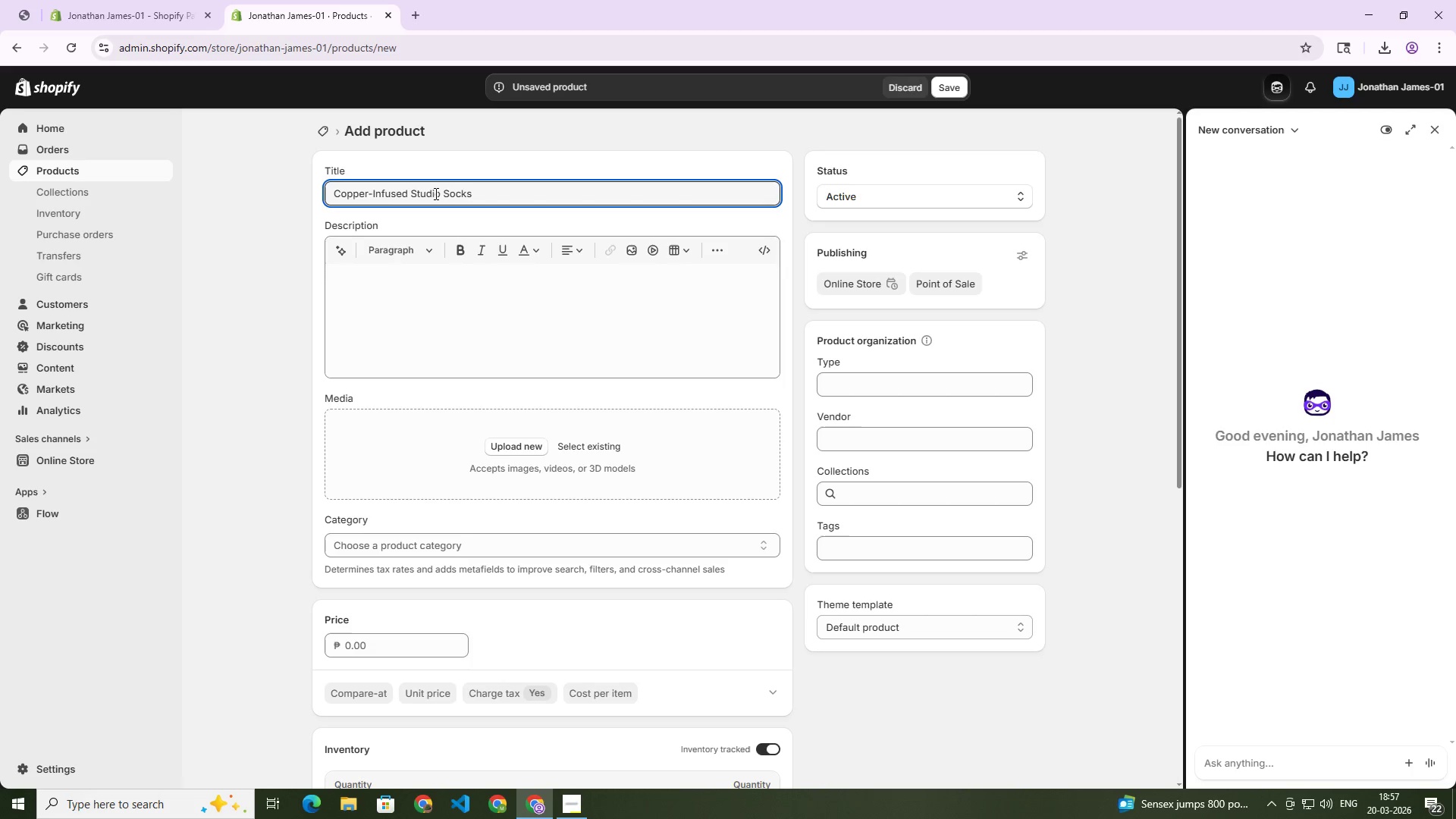 
left_click([485, 307])
 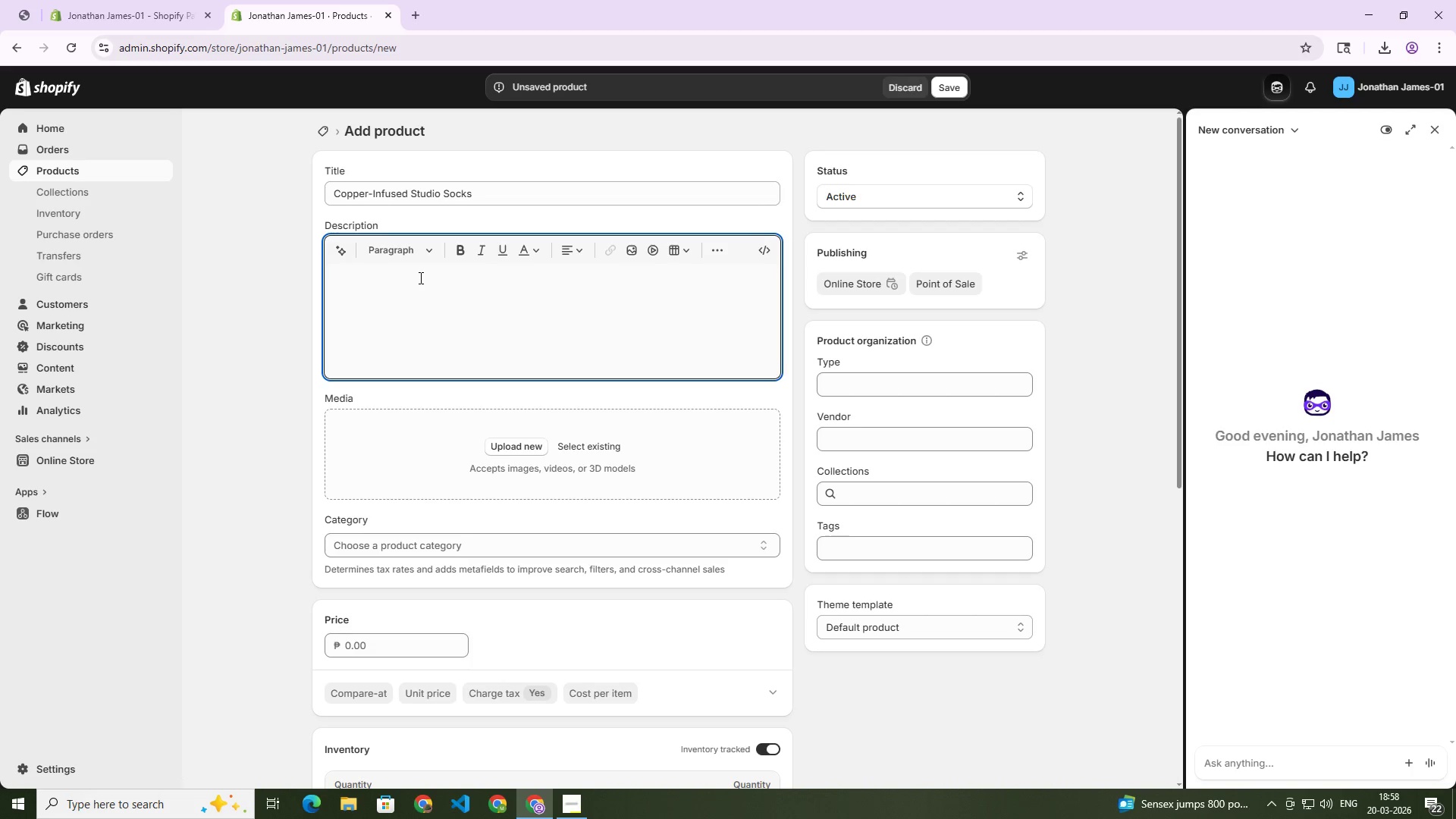 
wait(5.27)
 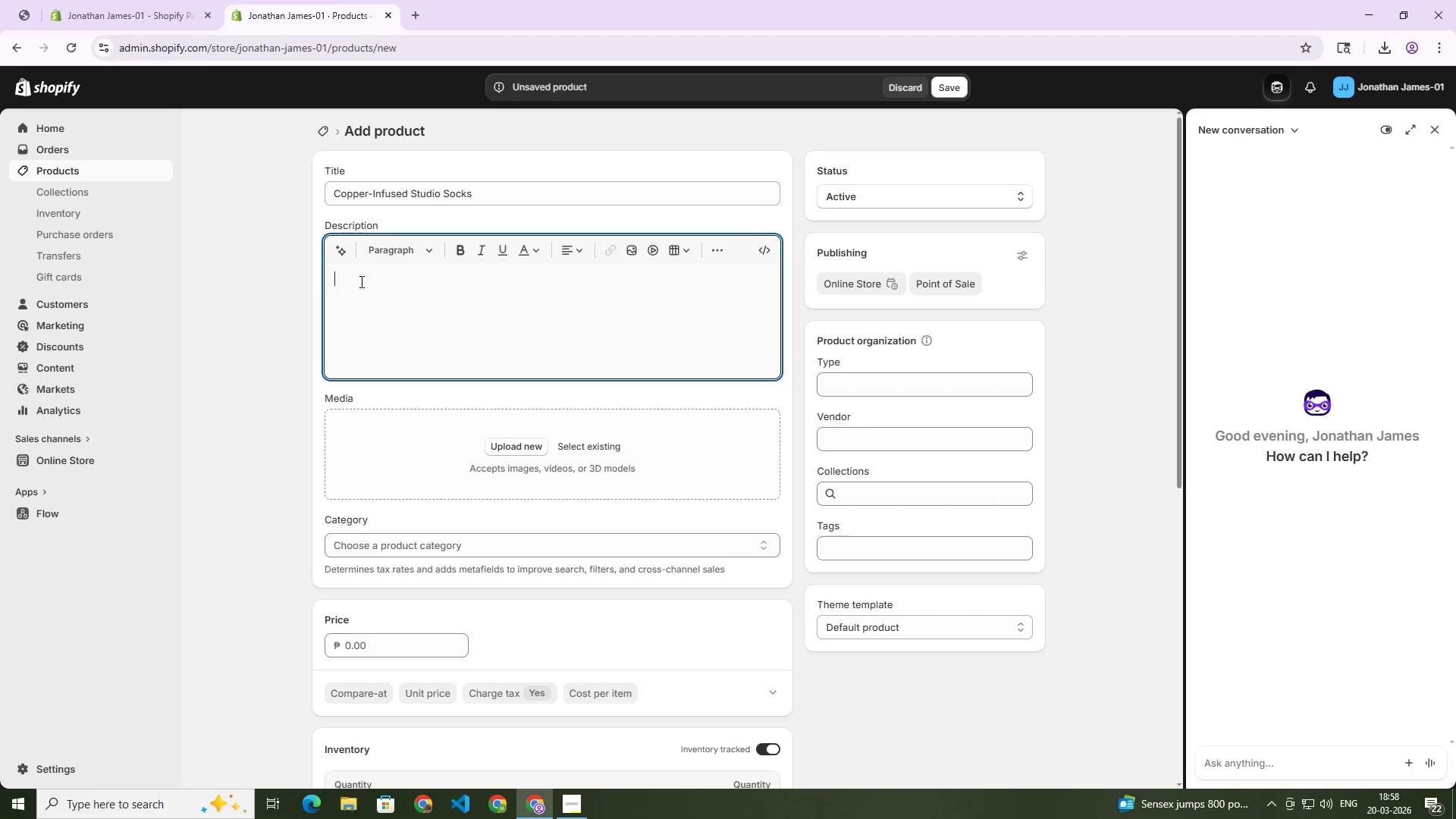 
scroll: coordinate [421, 309], scroll_direction: up, amount: 5.0
 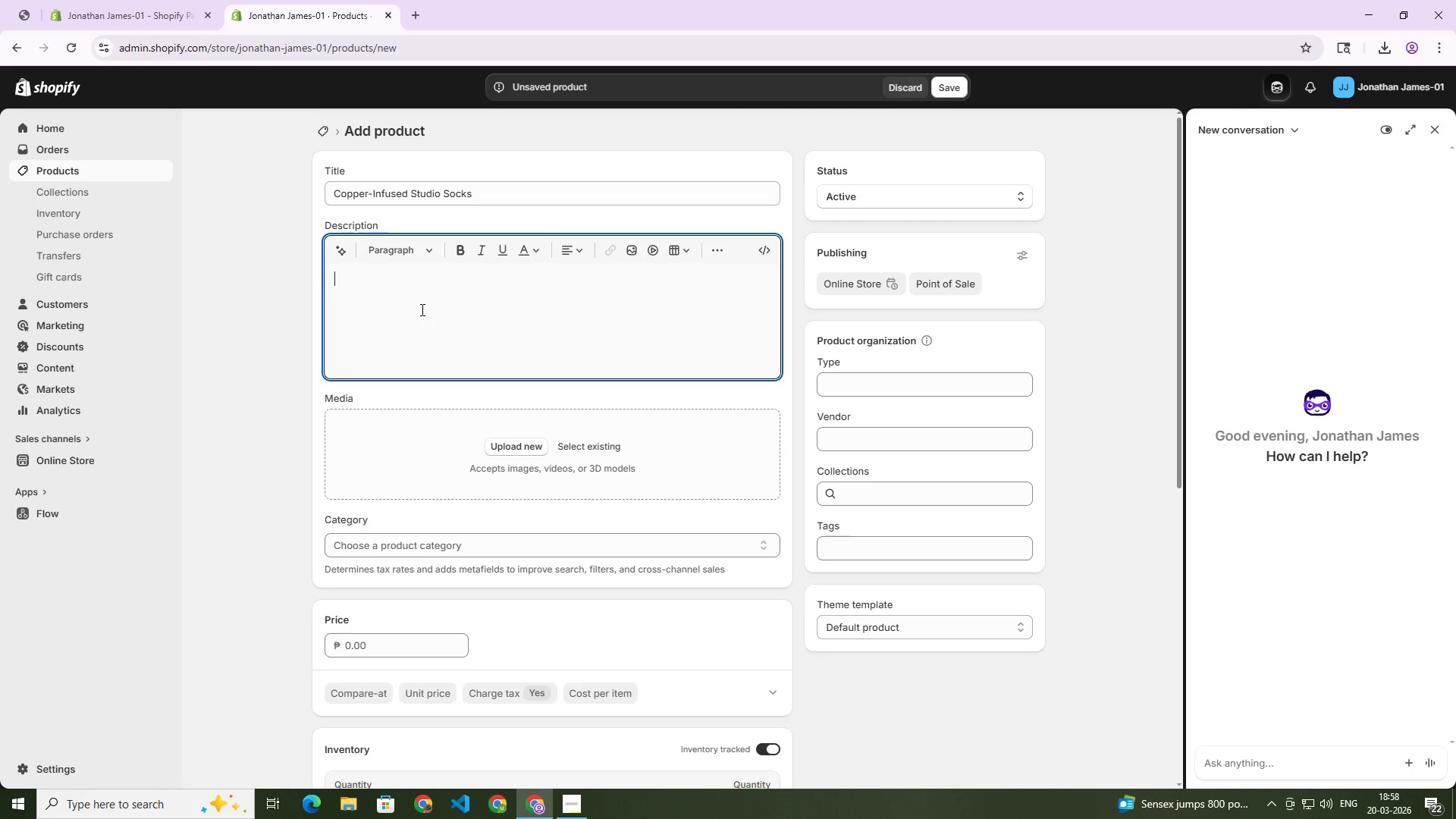 
wait(5.3)
 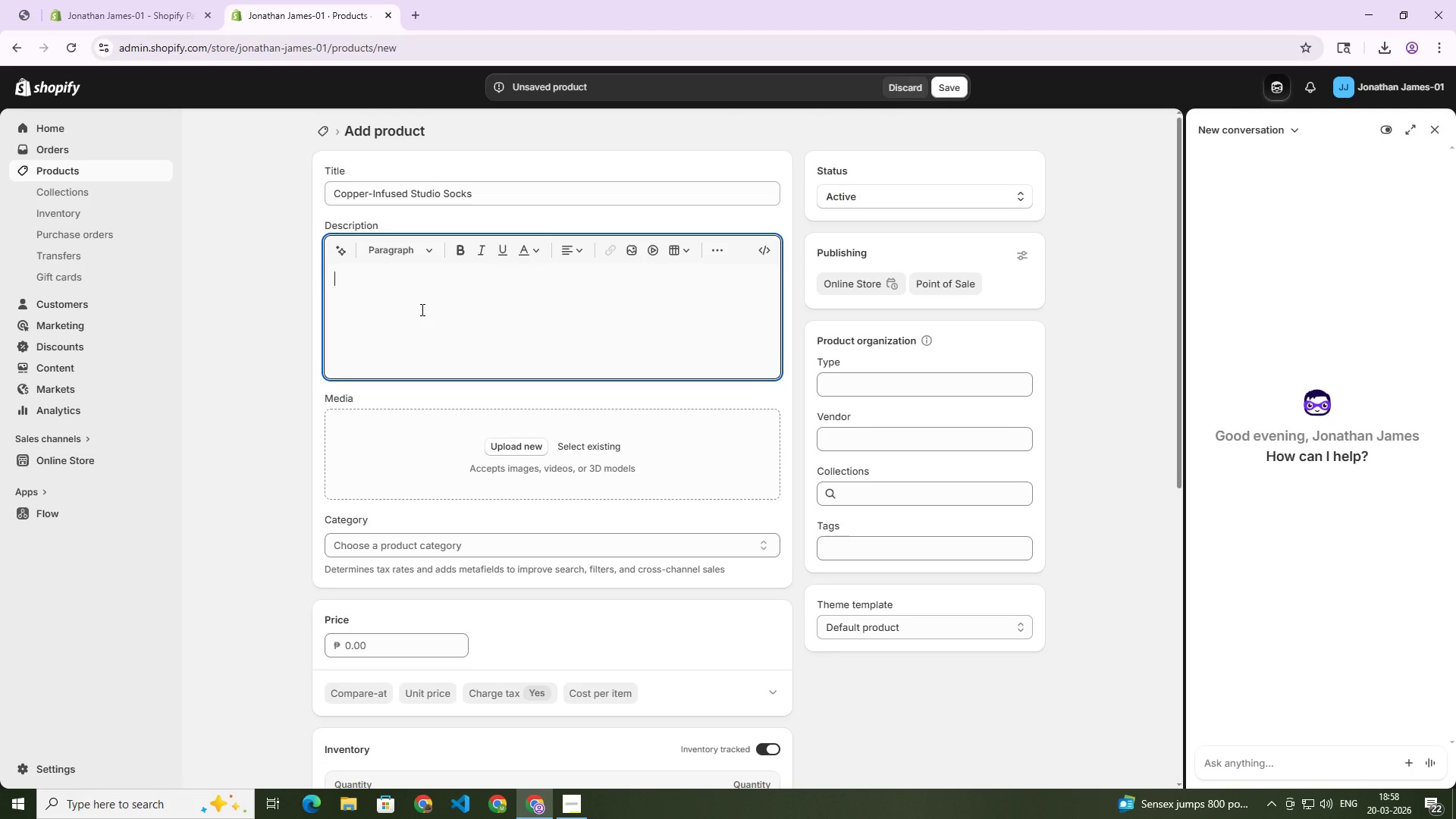 
scroll: coordinate [934, 450], scroll_direction: up, amount: 6.0
 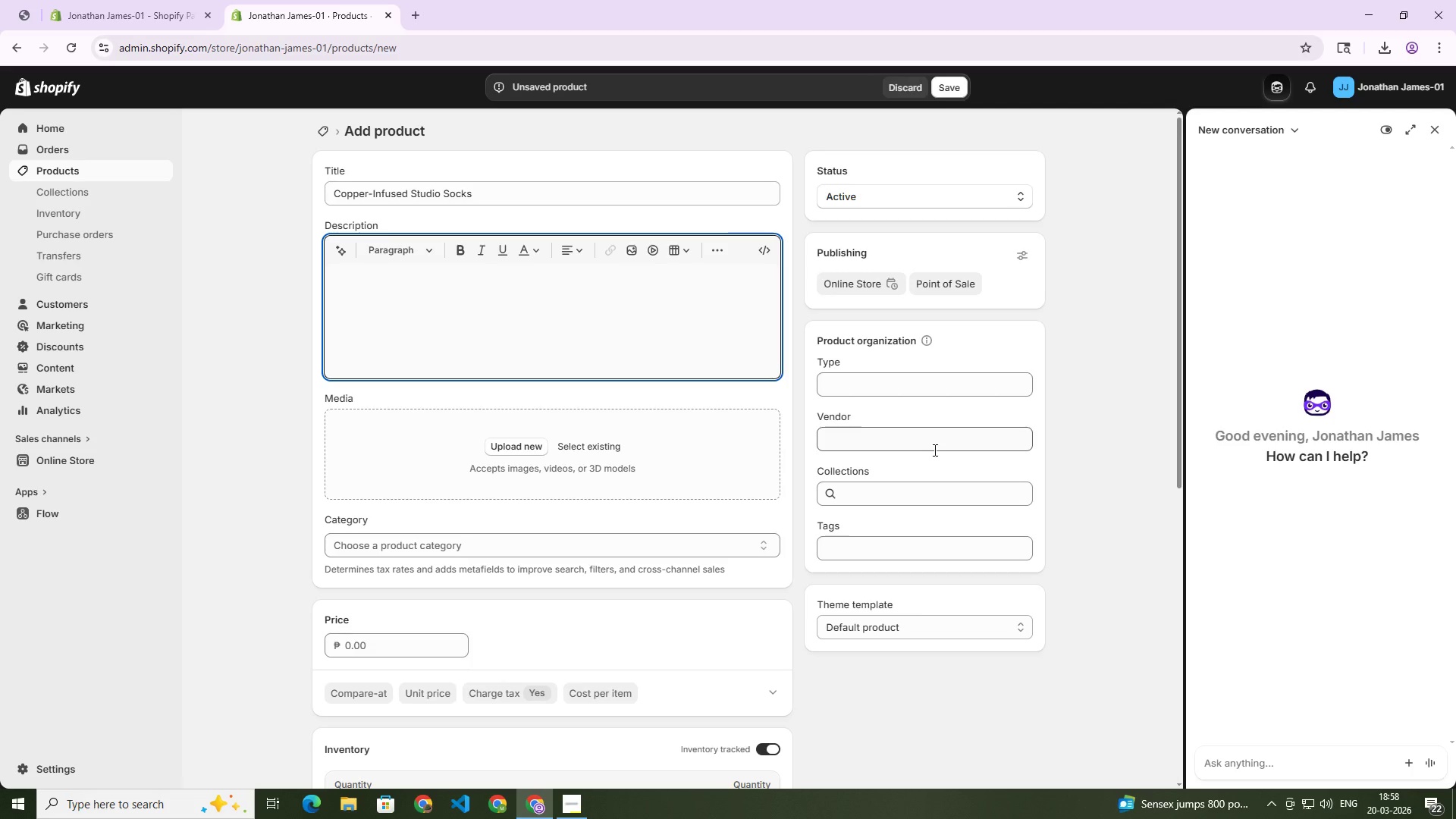 
scroll: coordinate [930, 455], scroll_direction: down, amount: 2.0
 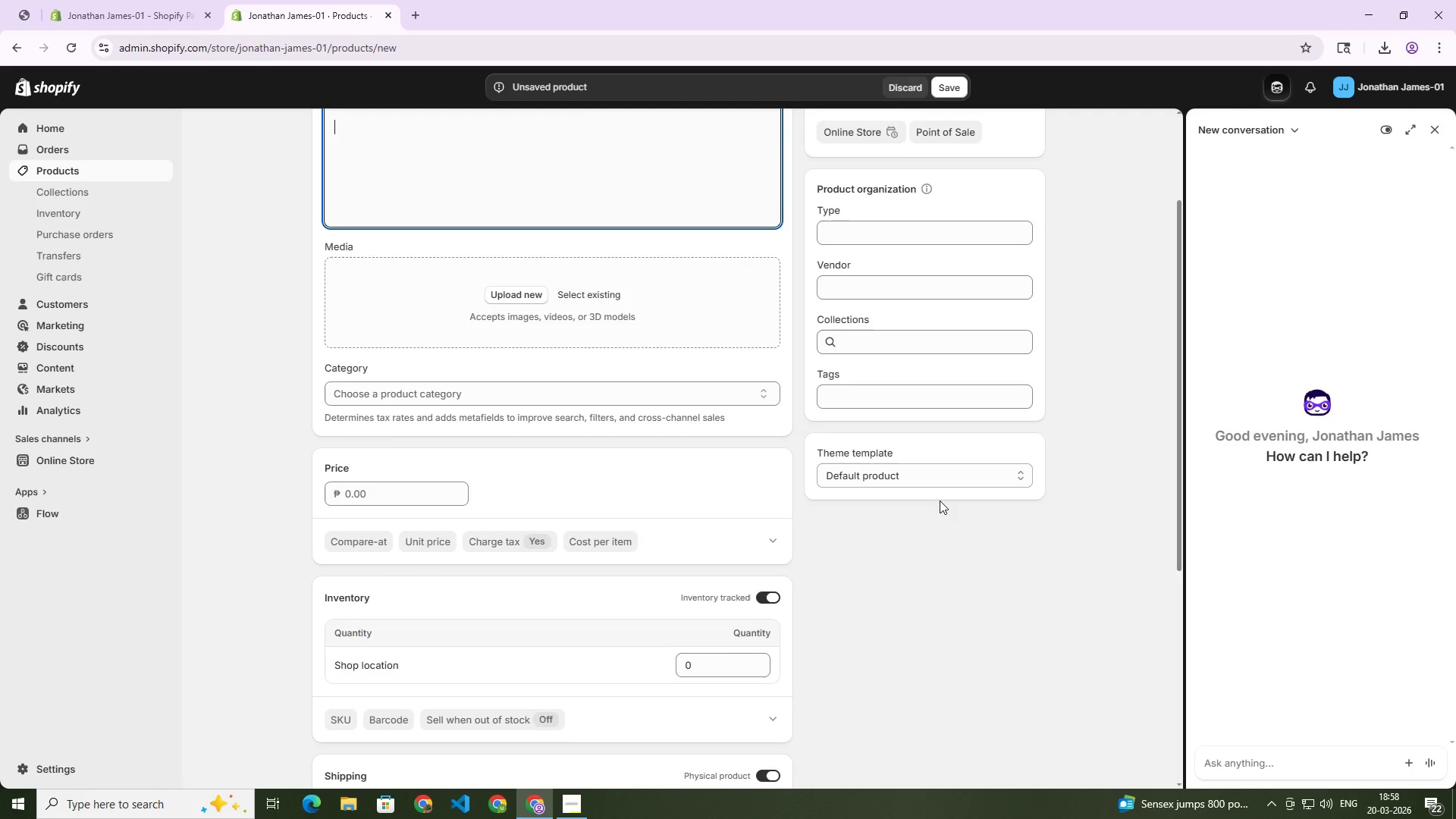 
scroll: coordinate [940, 502], scroll_direction: up, amount: 6.0
 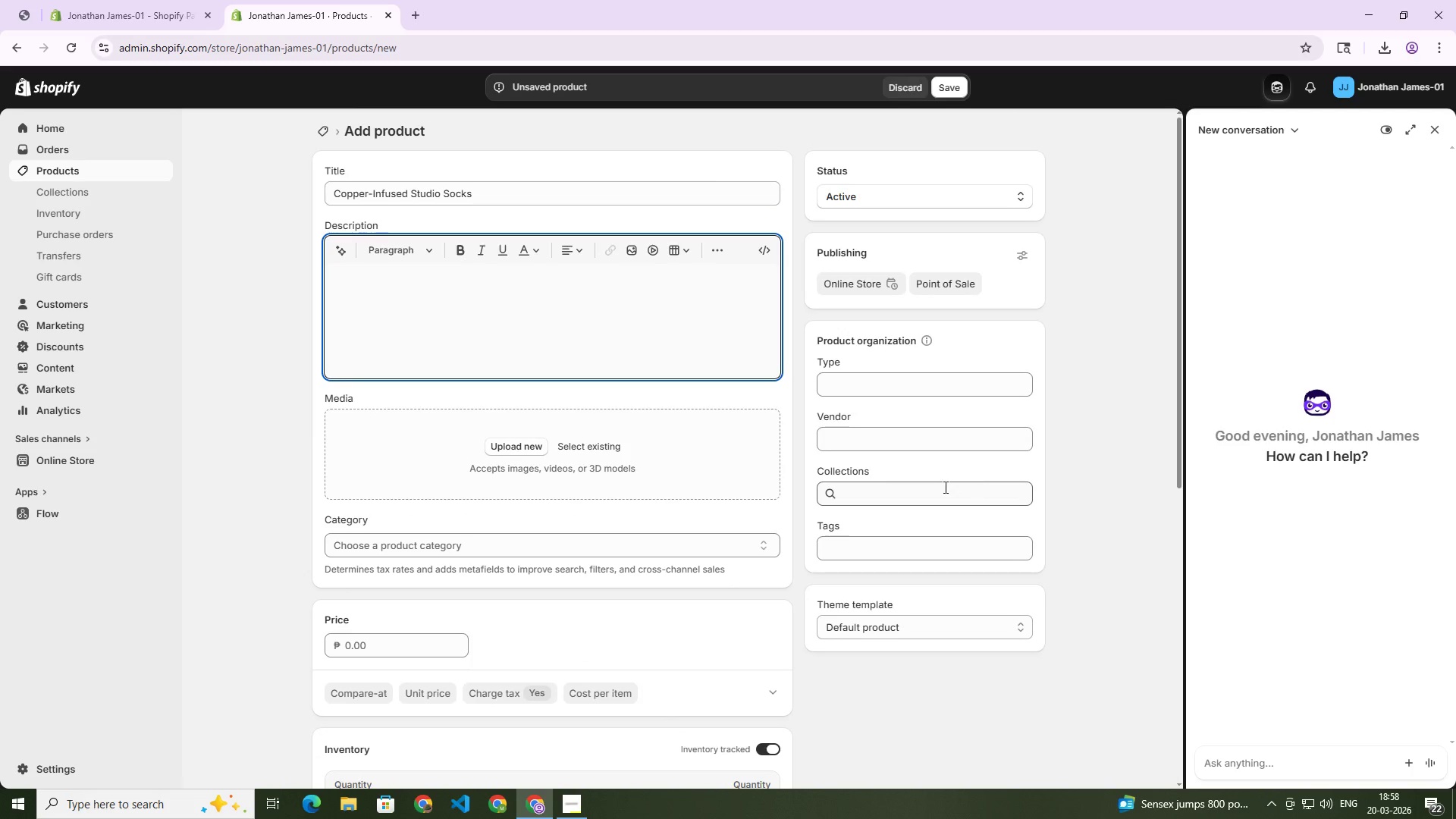 
left_click([373, 296])
 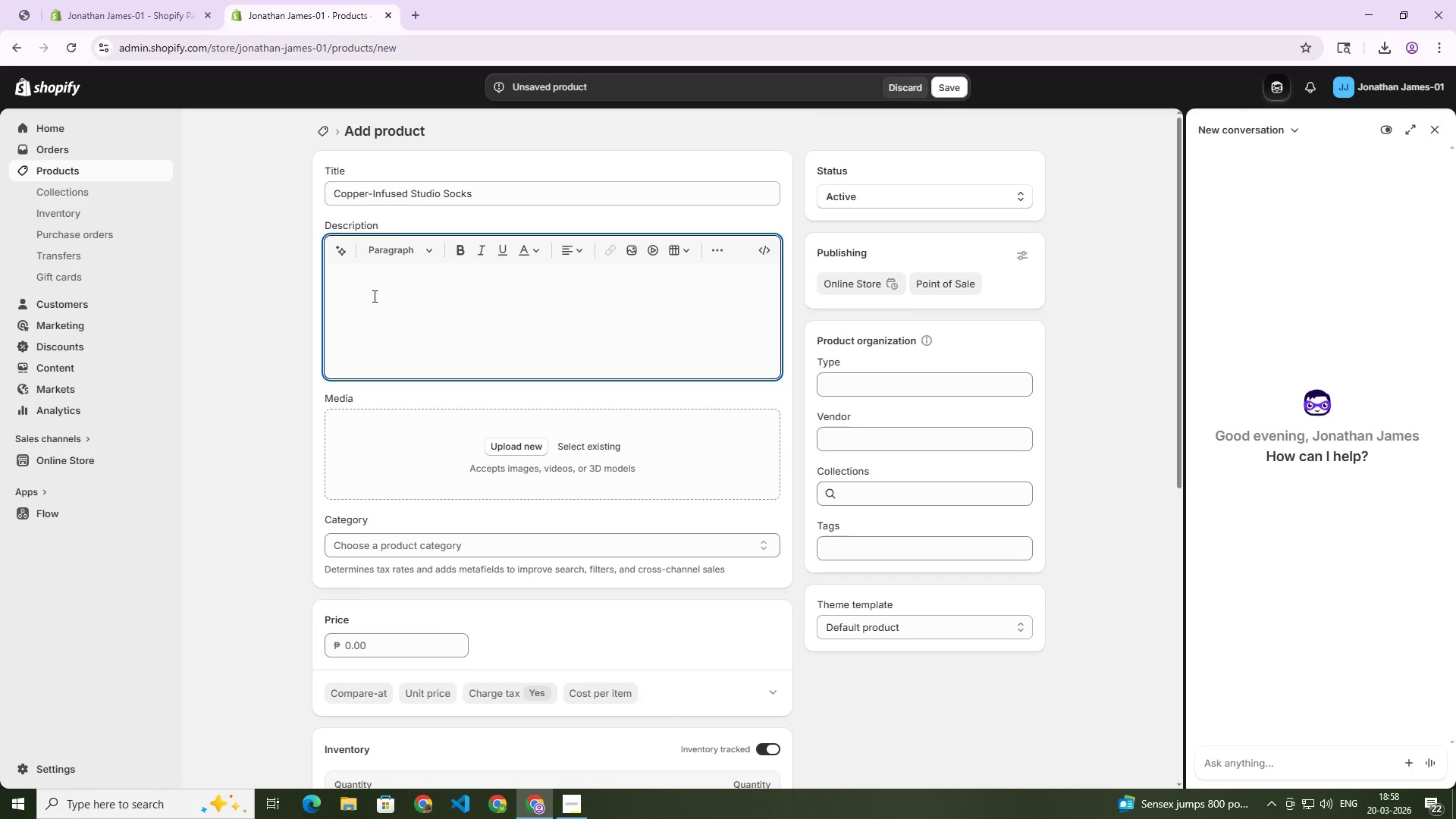 
type(Step into a bat)
key(Backspace)
type(rely-three)
key(Backspace)
key(Backspace)
key(Backspace)
type(ere )
 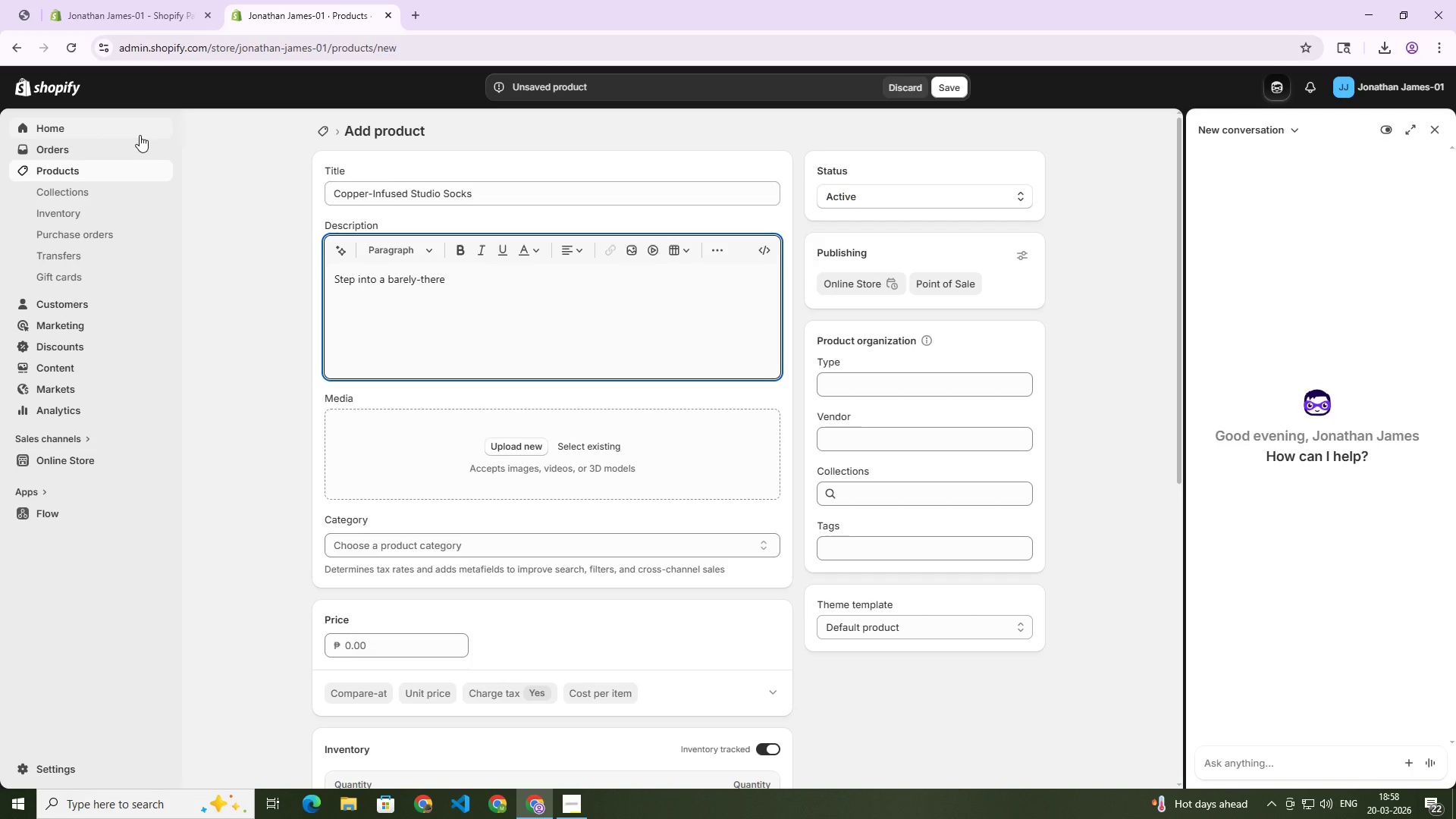 
type(embt)
key(Backspace)
type(race with Copper-Infused Studio Socks, crafted for the)
 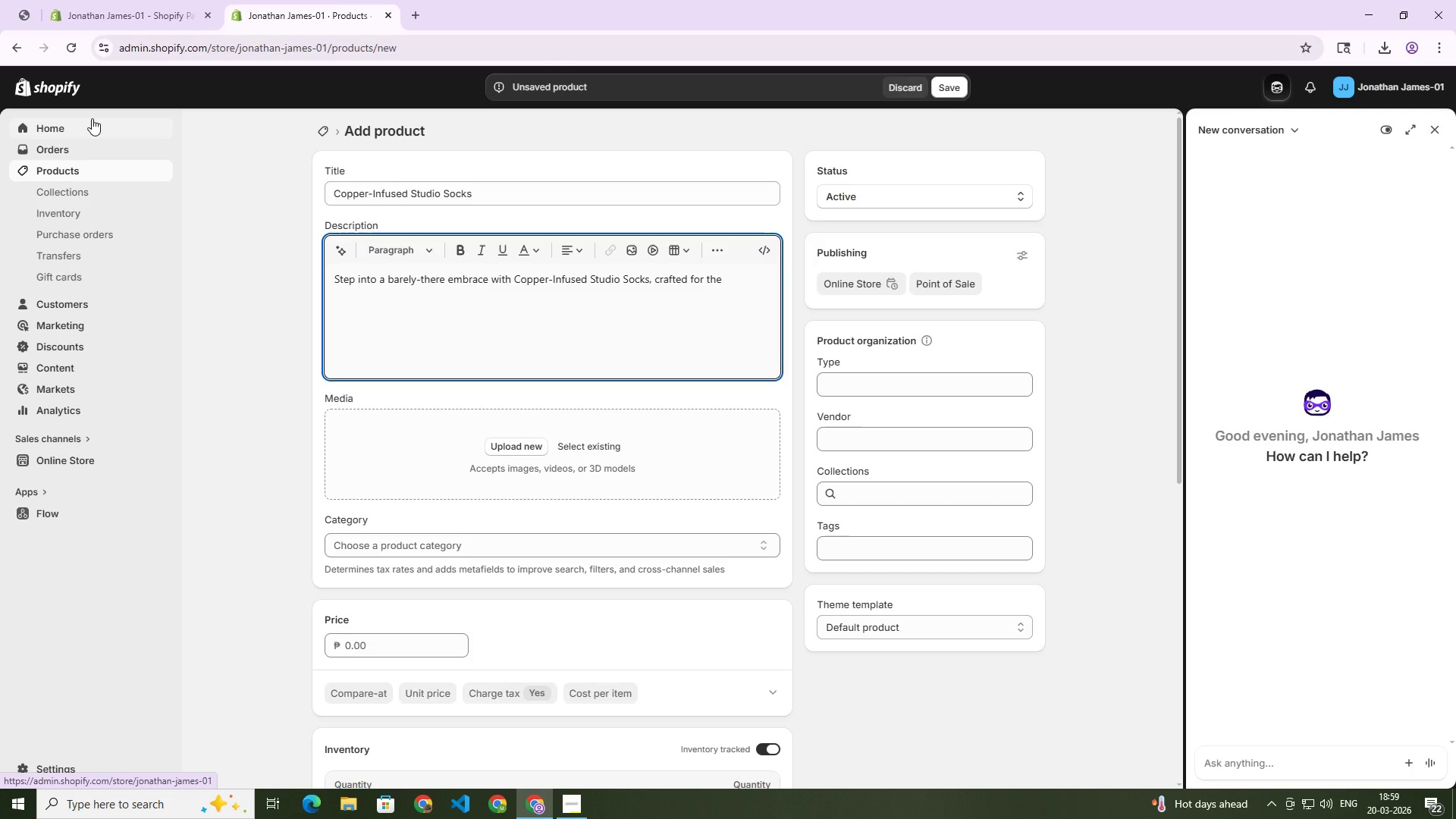 
wait(13.53)
 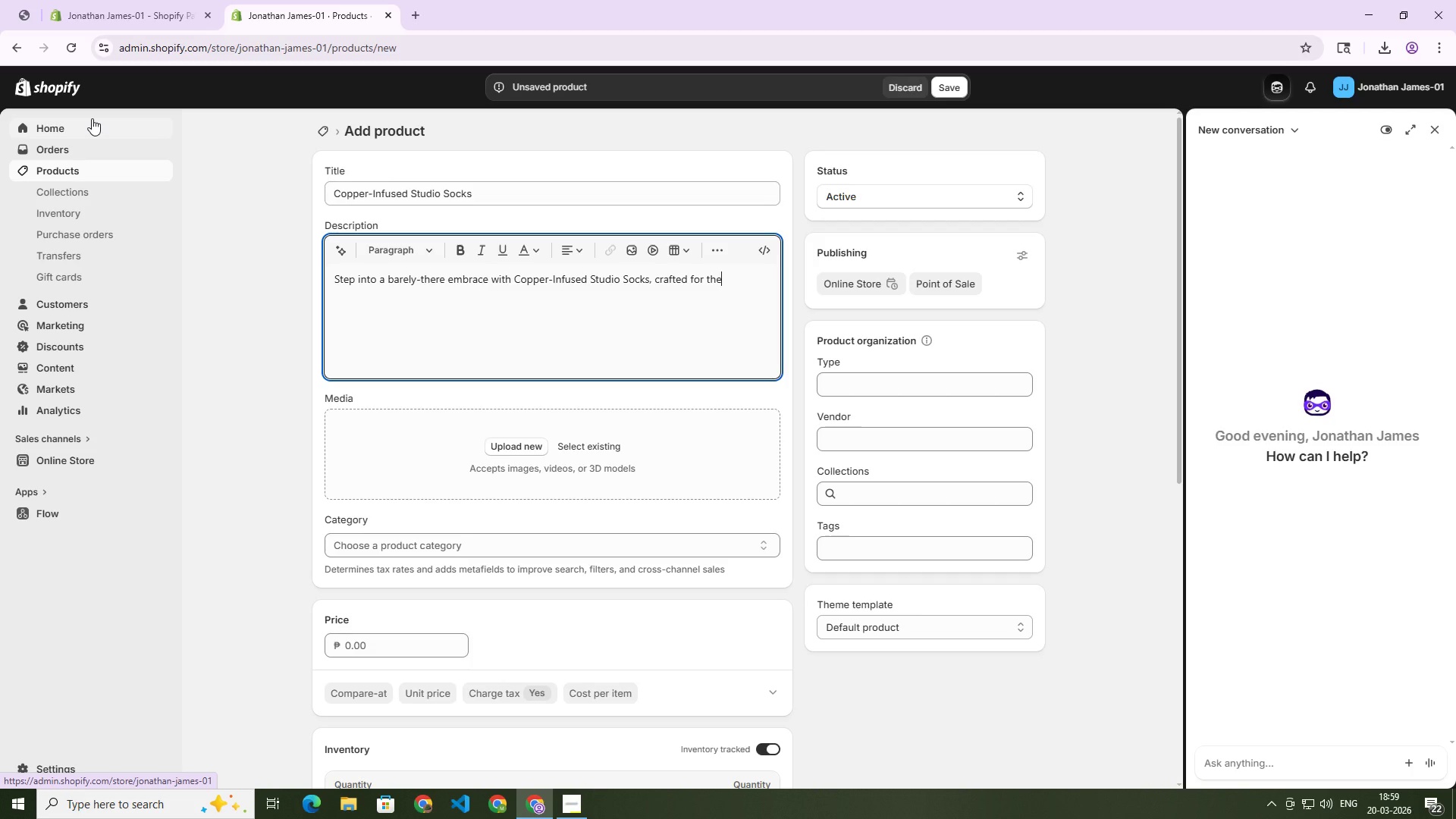 
type( intens)
 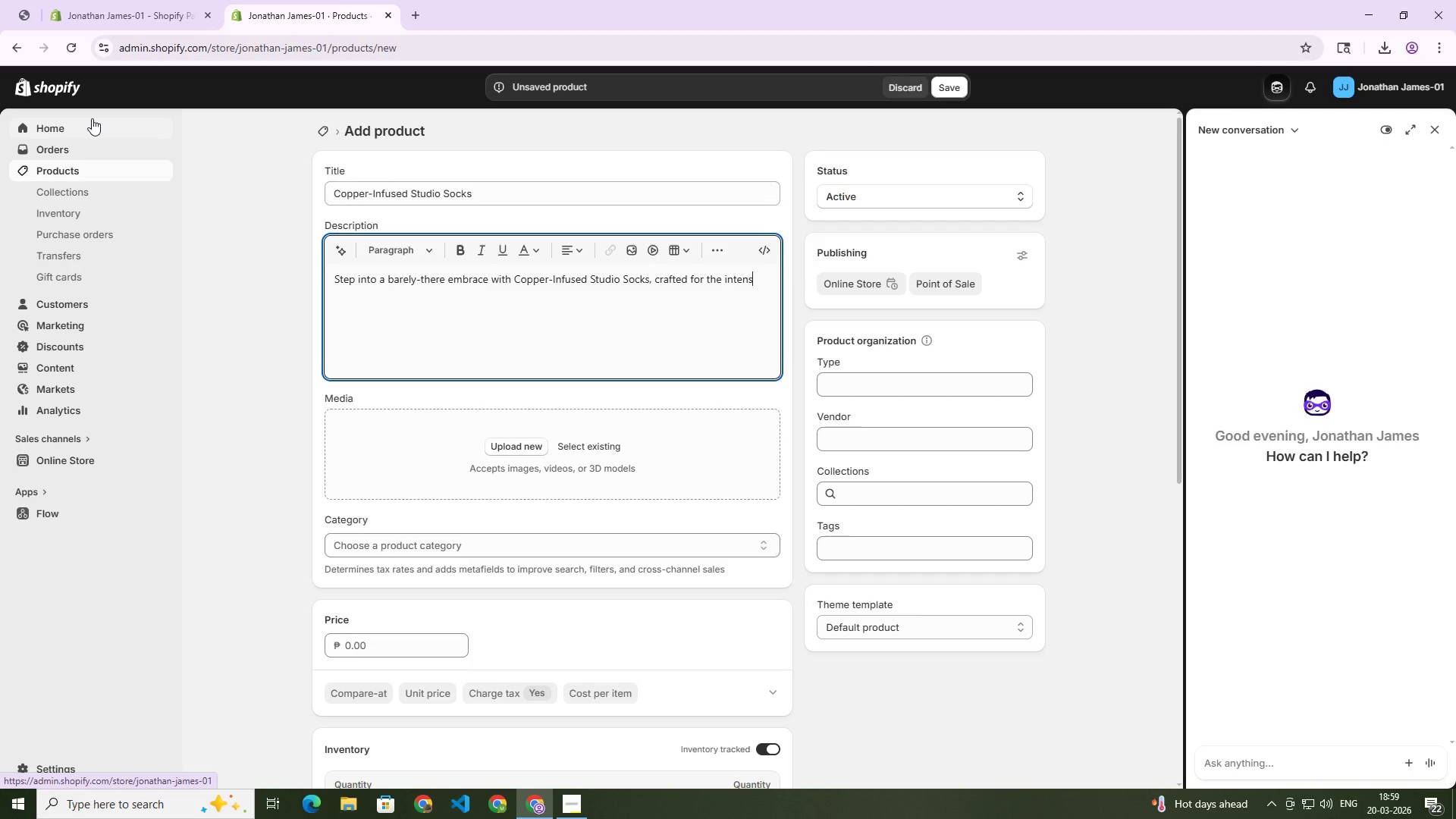 
type(ity of hot yoga and)
 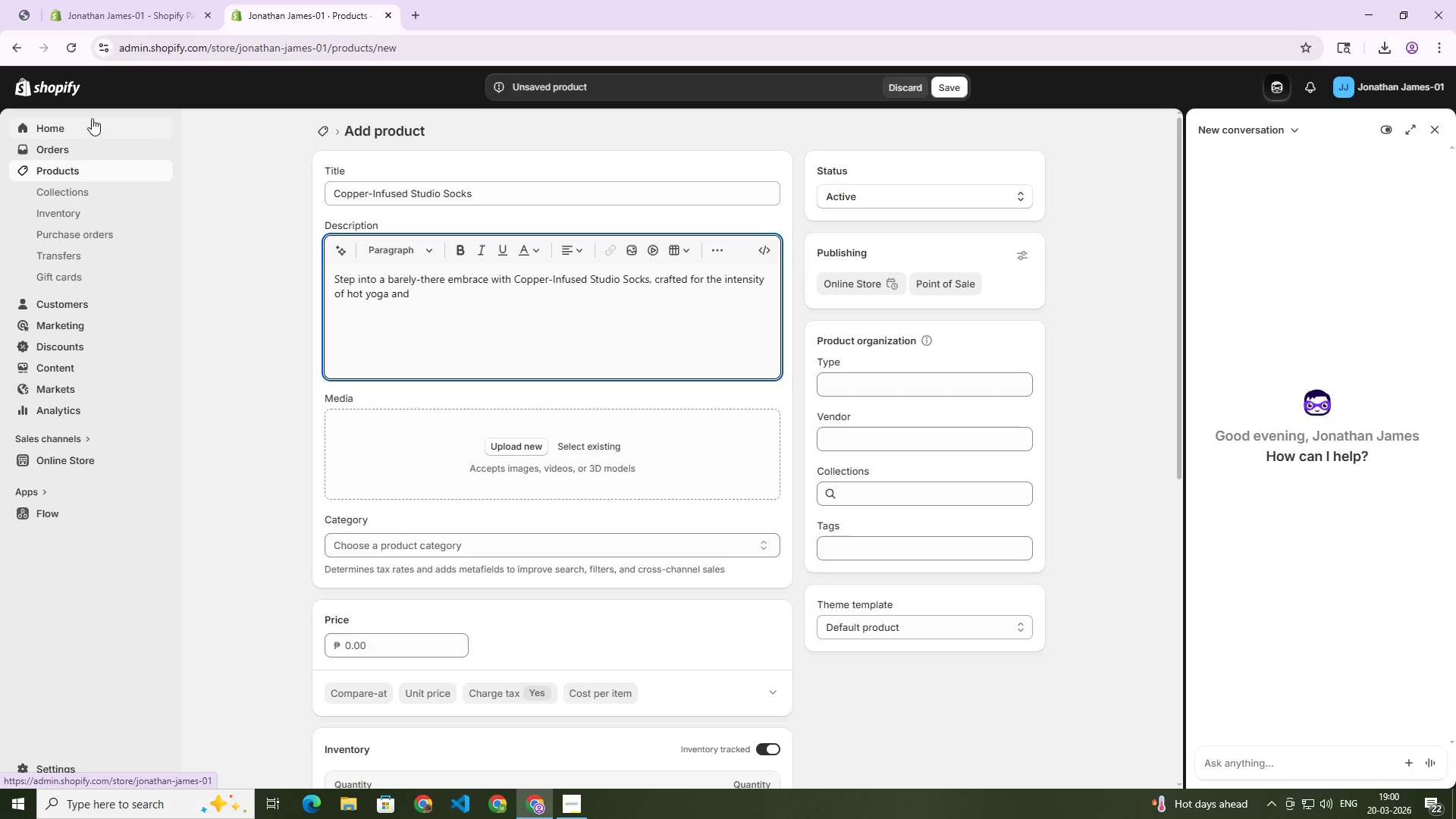 
key(Space)
 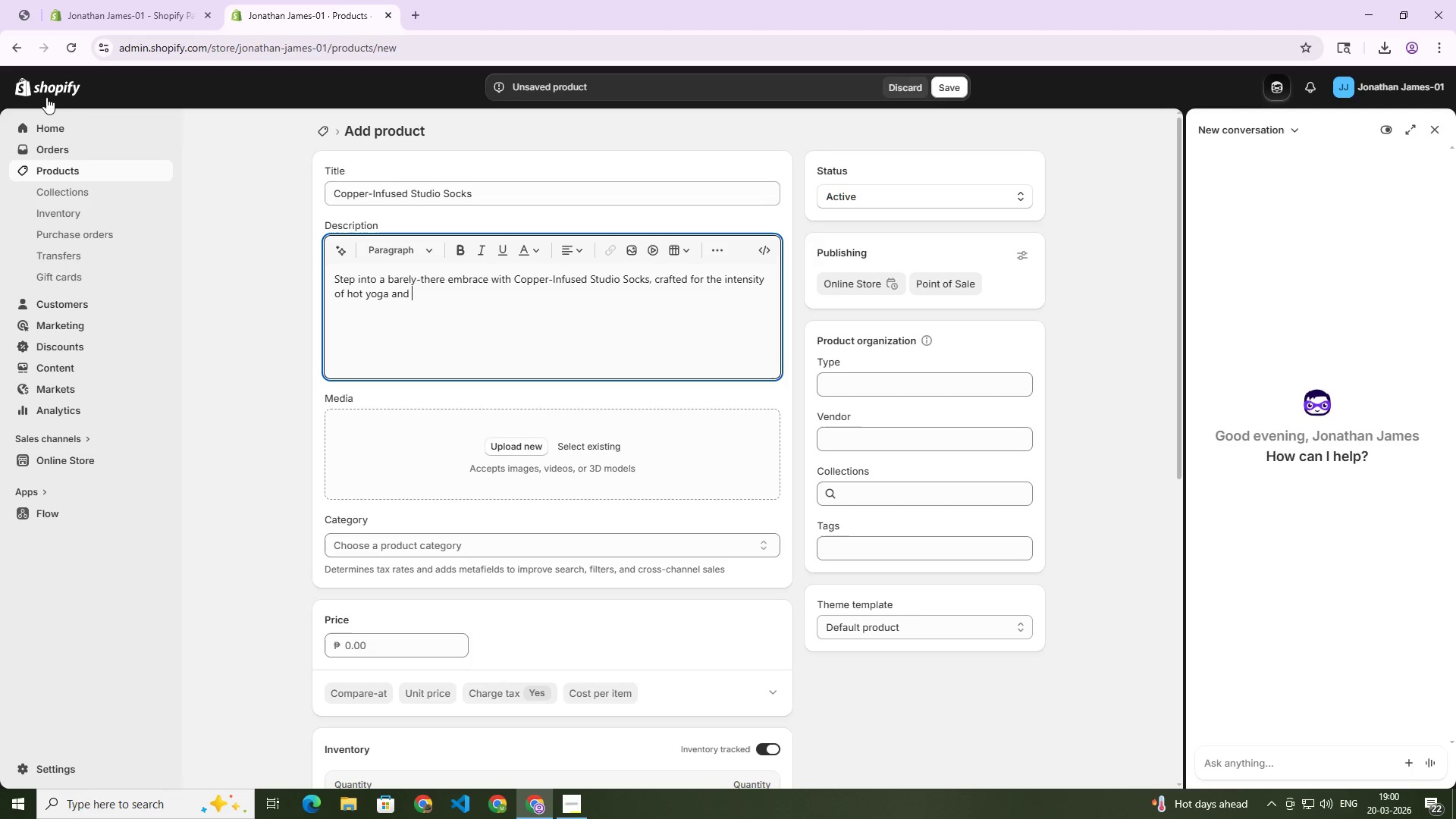 
type(the )
 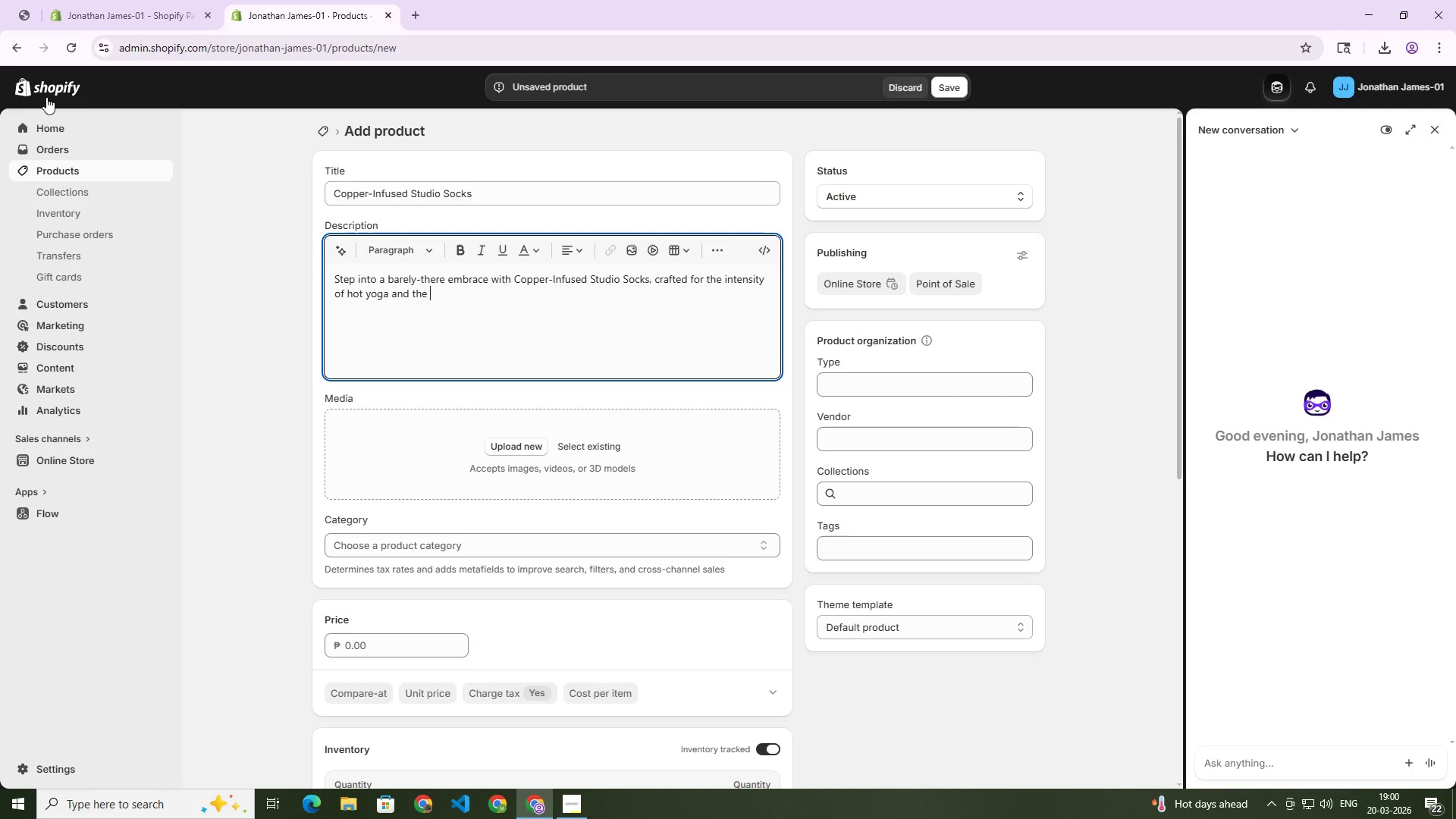 
wait(11.41)
 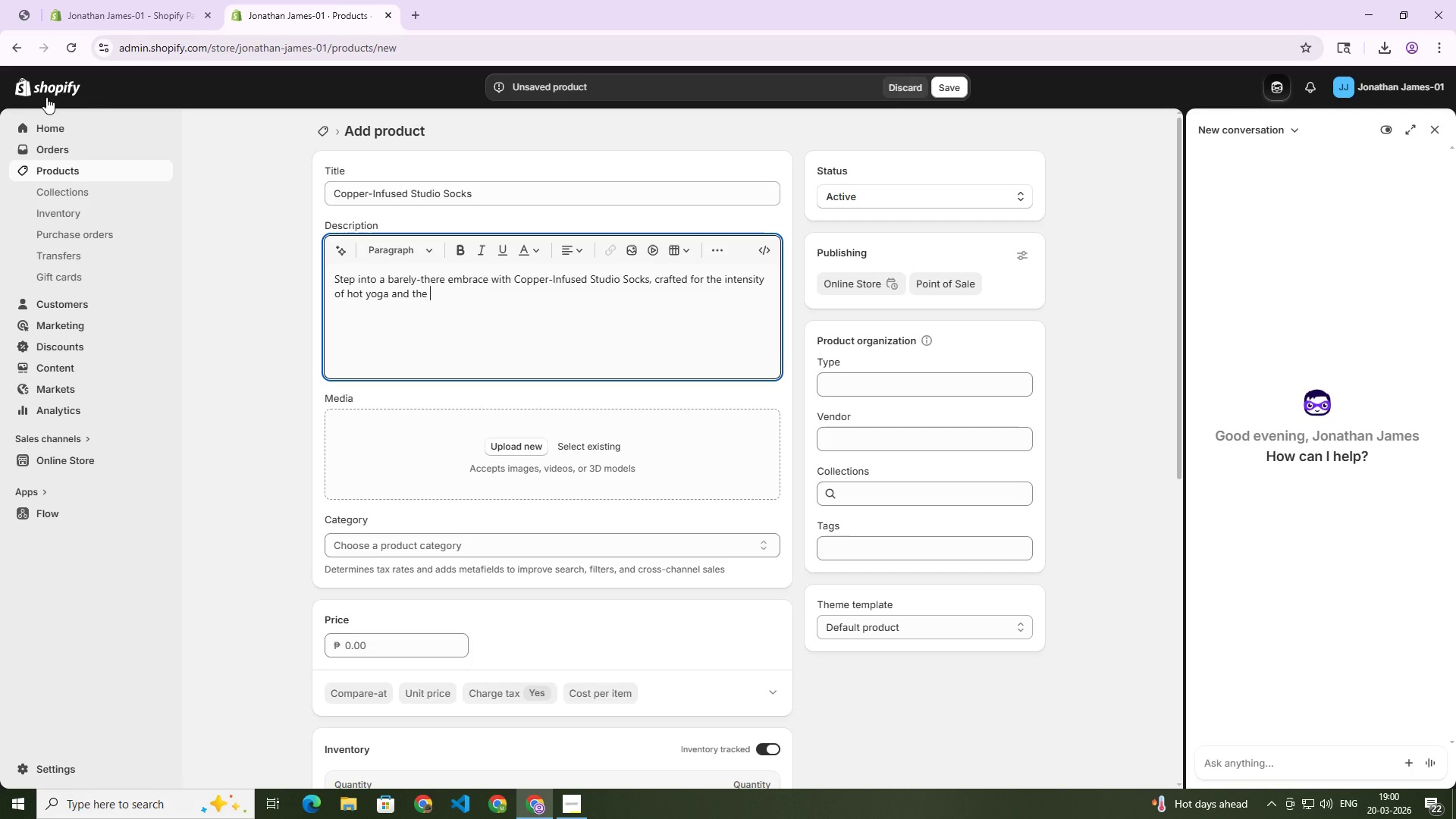 
type(pre)
 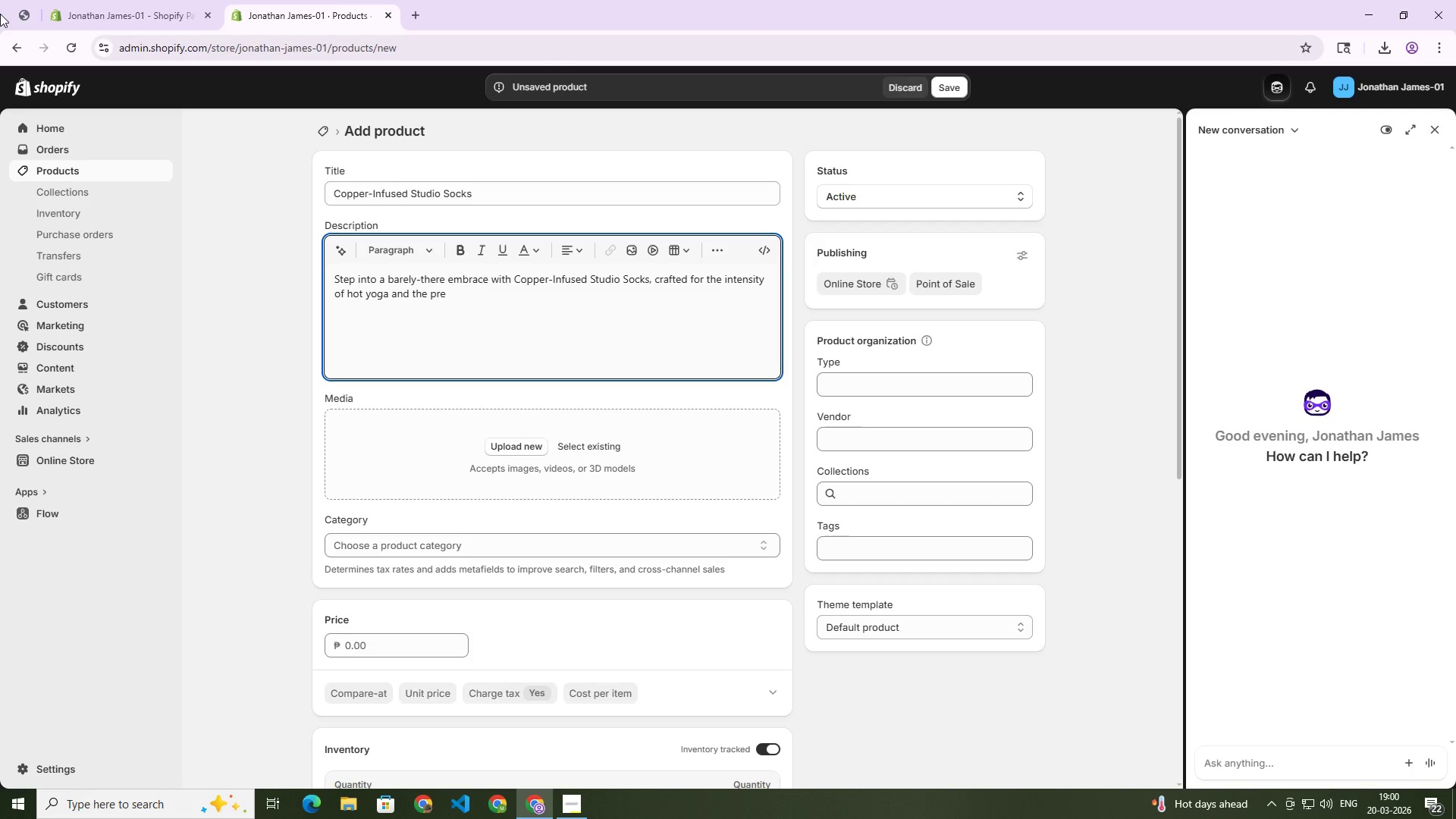 
type(ci)
 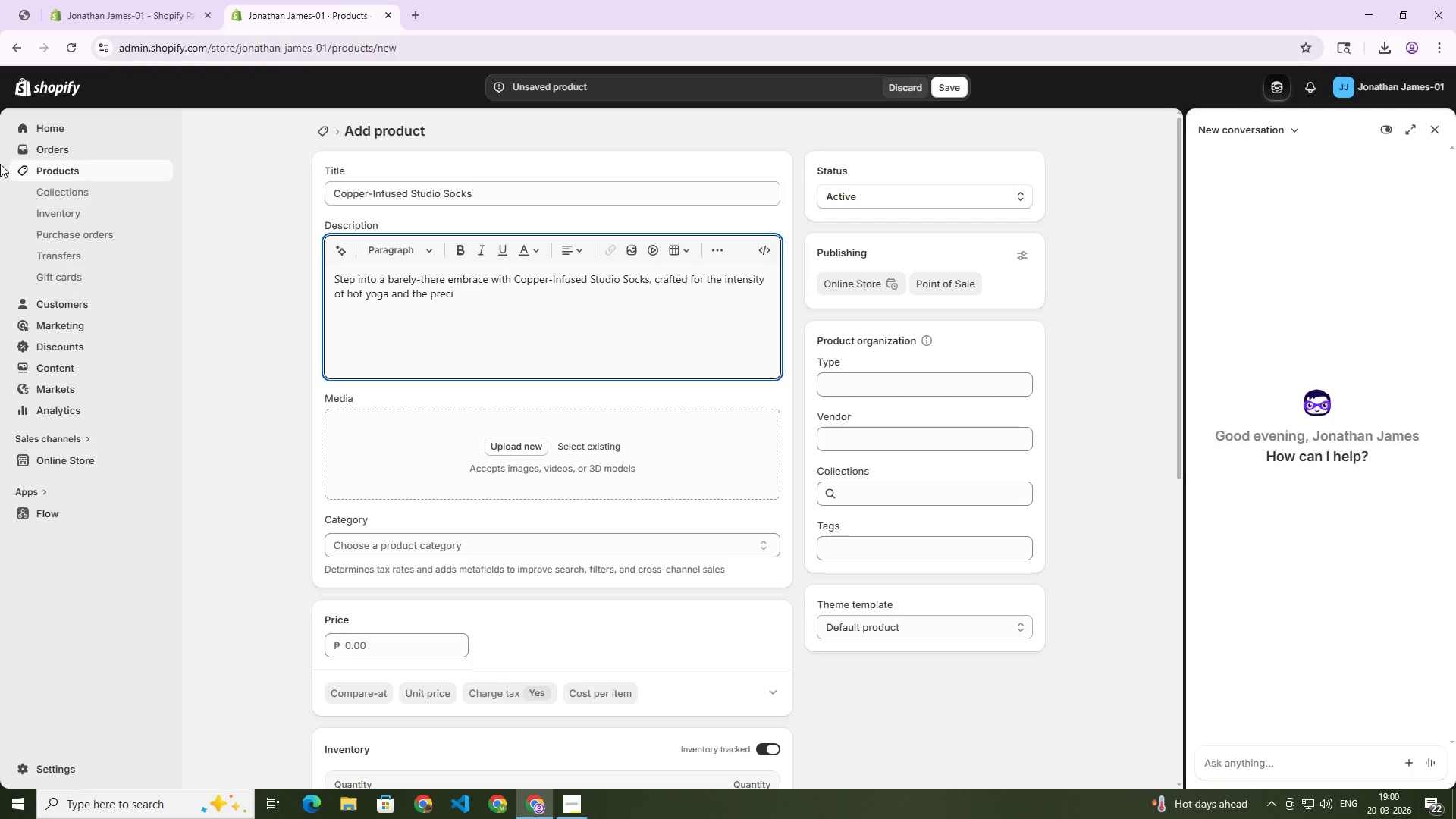 
wait(25.69)
 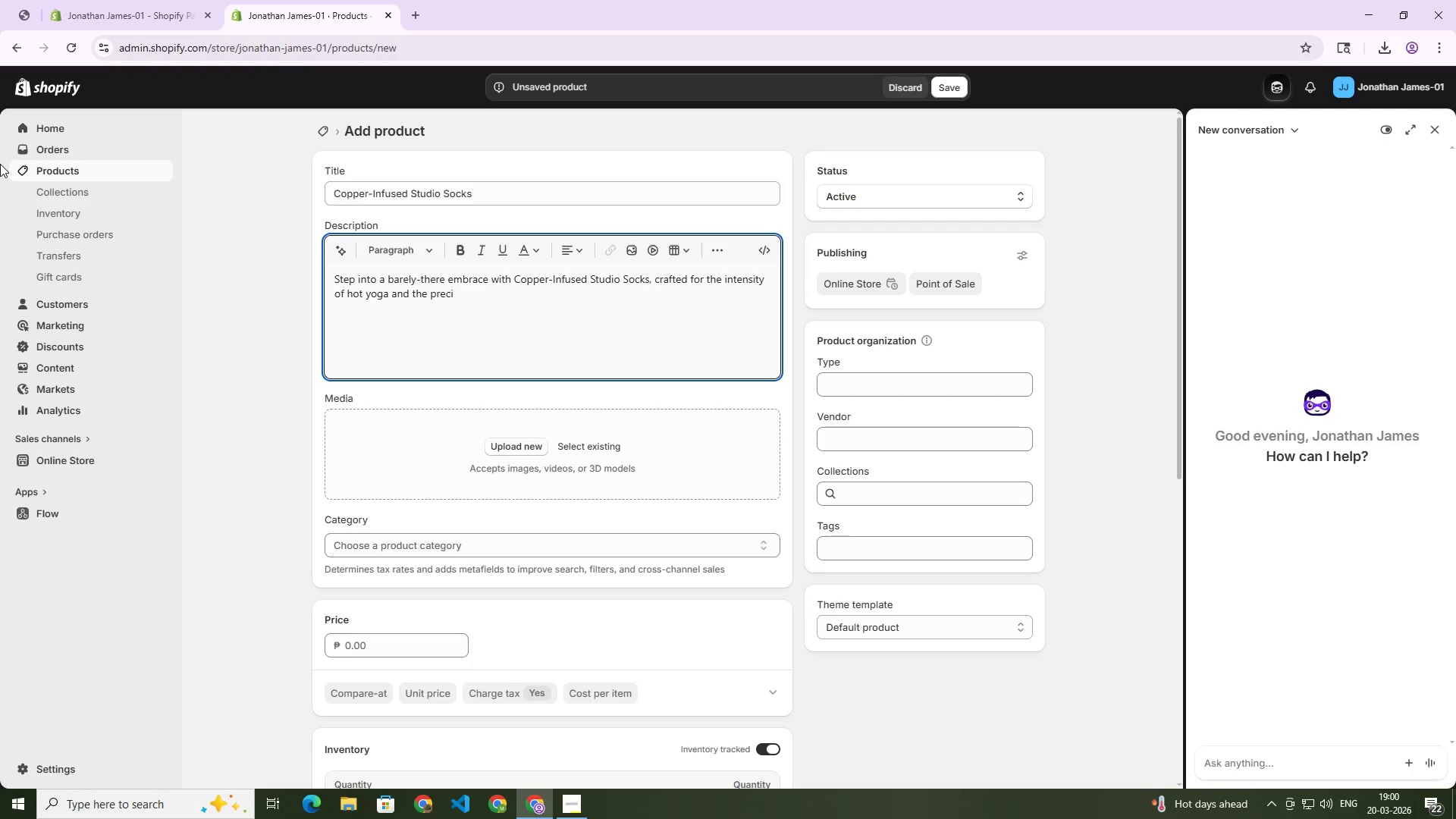 
type(sion.)
key(Backspace)
type( of pilates)
key(Backspace)
key(Backspace)
type(es. As heat builds )
key(Backspace)
type(, the )
 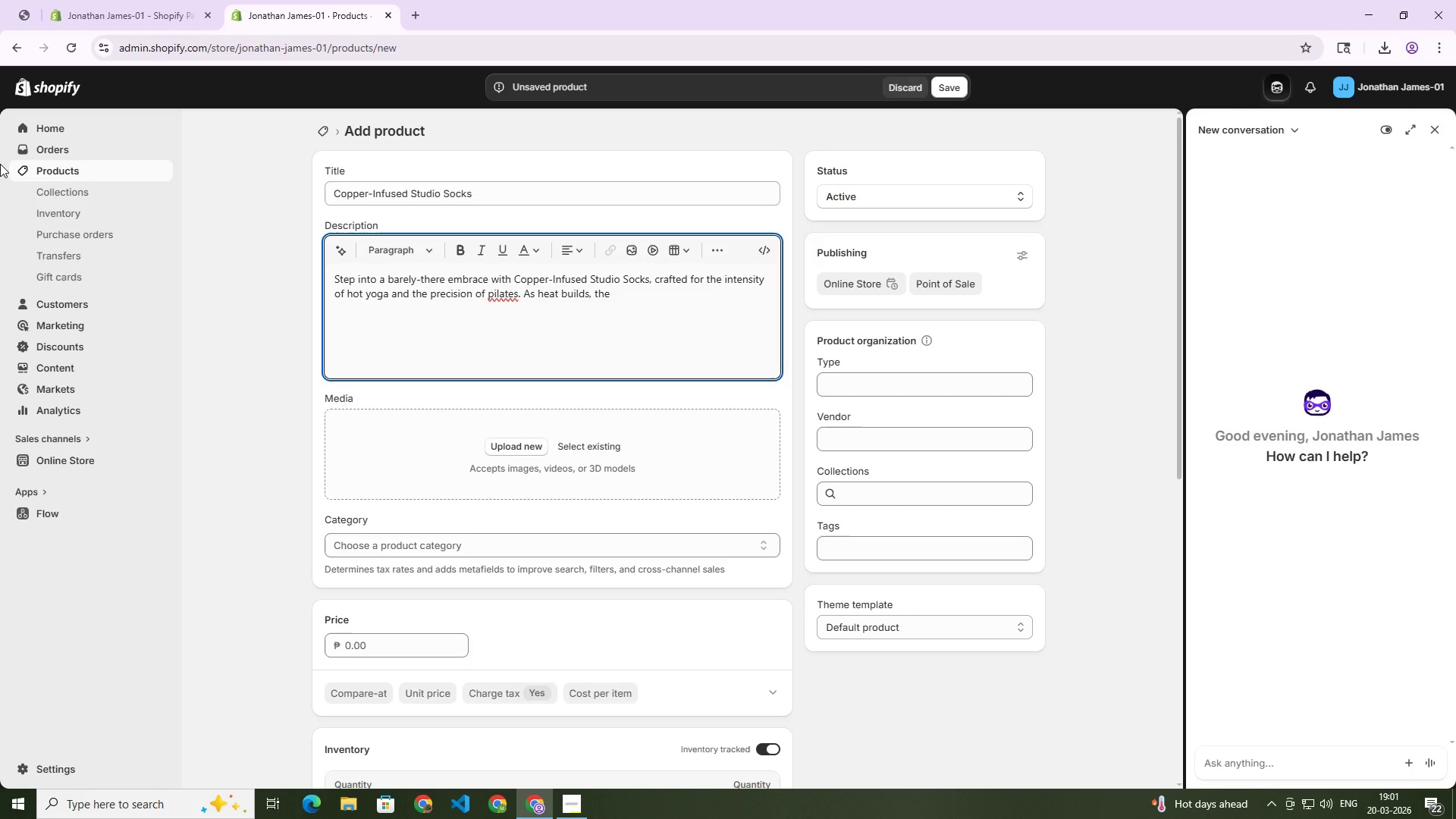 
wait(5.34)
 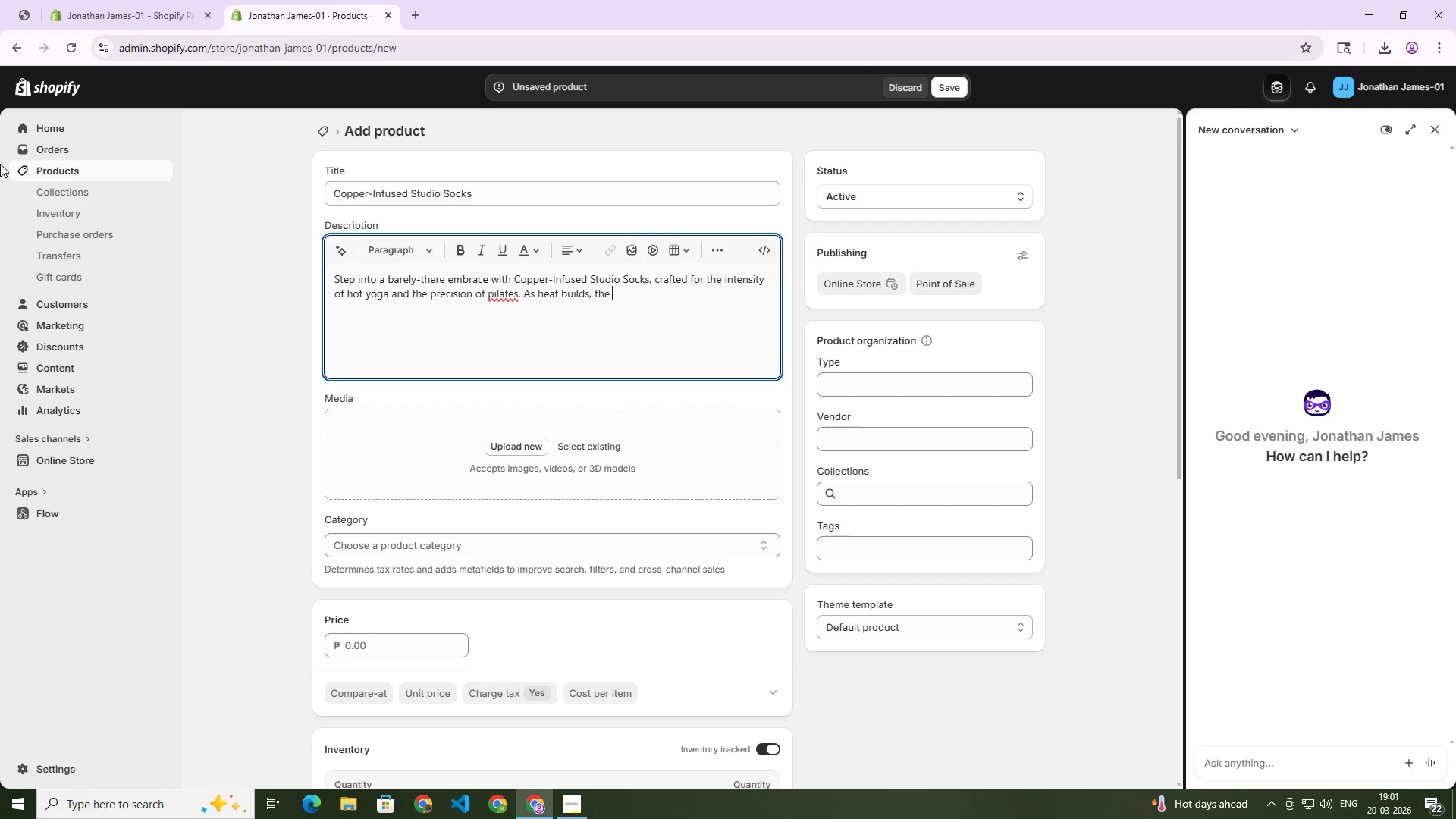 
type(v)
key(Backspace)
type(breathable fabric f)
key(Backspace)
type(draws )
 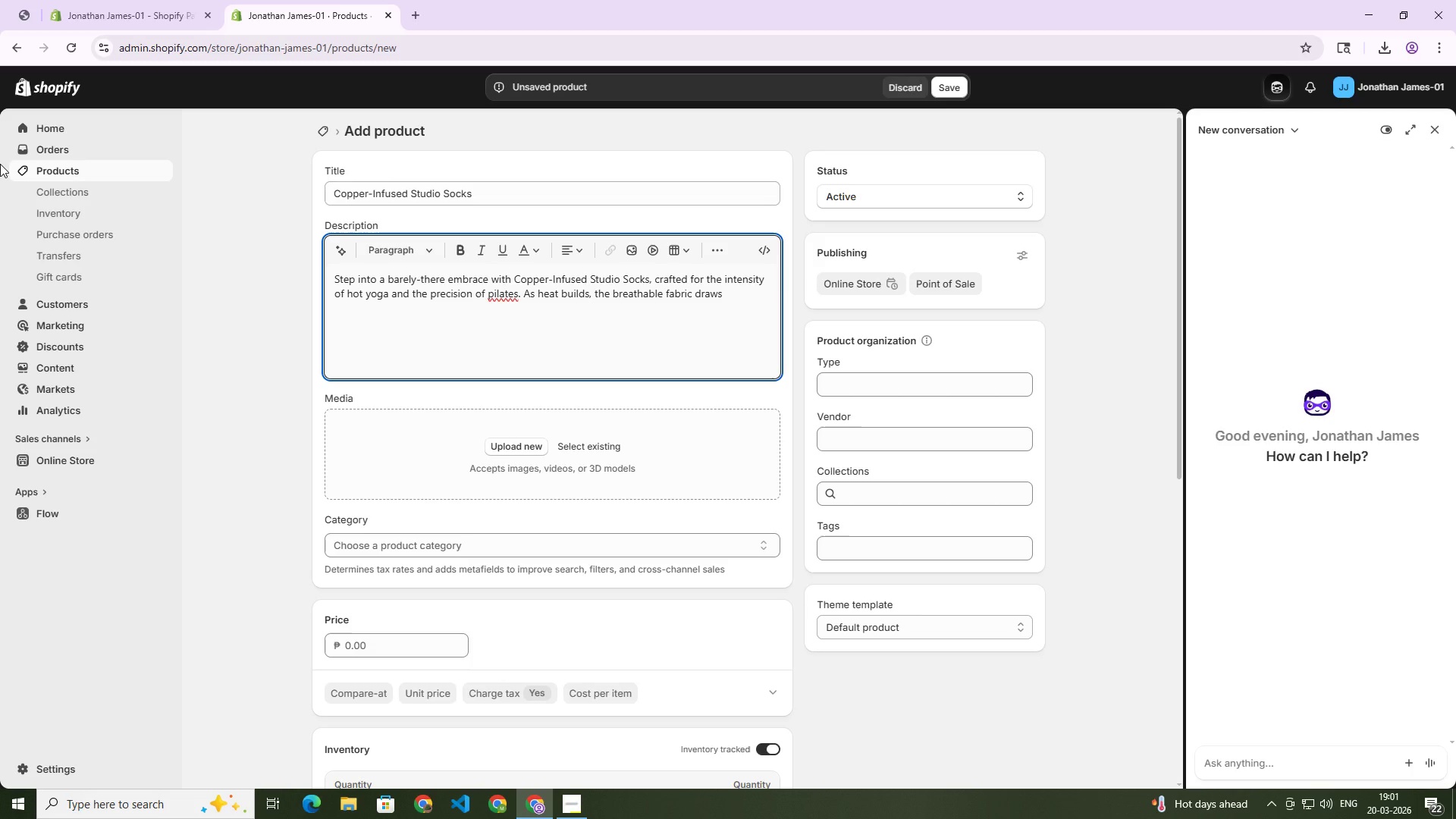 
wait(9.7)
 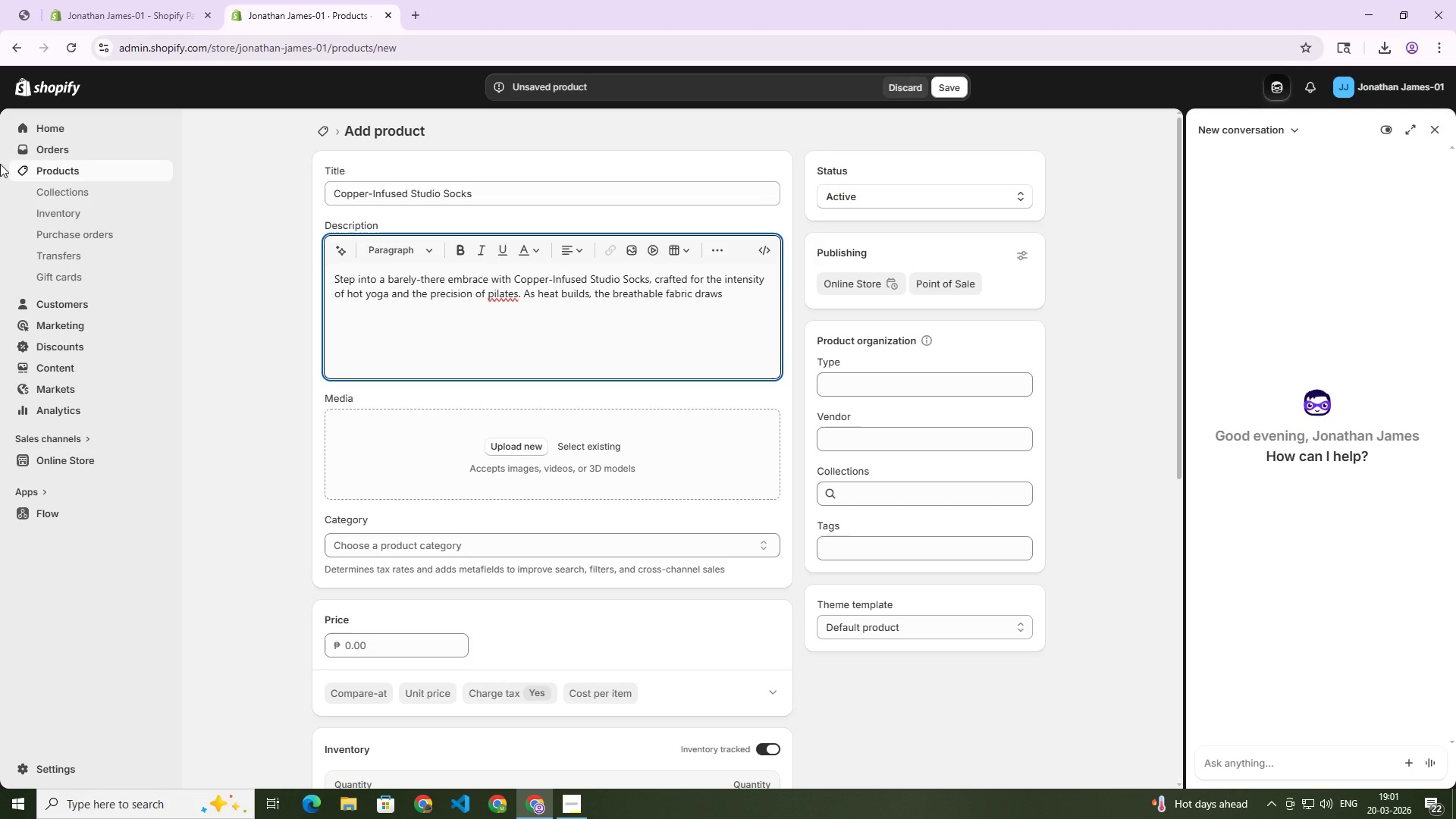 
type(moistue away from your skin,)
 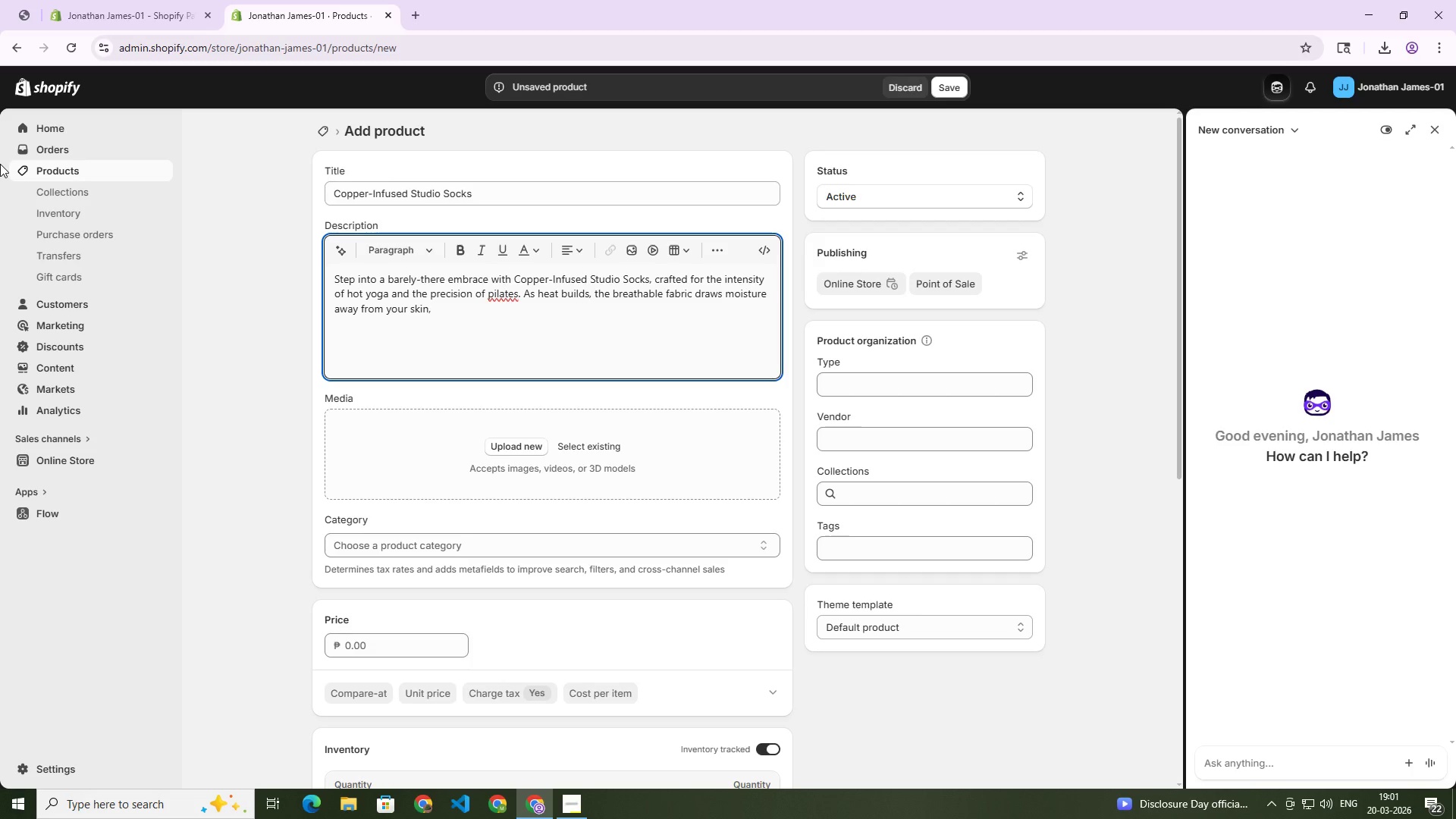 
type( leaving your feet cool, dry, and distraction )
key(Backspace)
type(-free . )
key(Backspace)
key(Backspace)
key(Backspace)
type(. the )
key(Backspace)
key(Backspace)
key(Backspace)
key(Backspace)
type(The subtle copper infusion helps combar)
key(Backspace)
type(t odor, so you )
 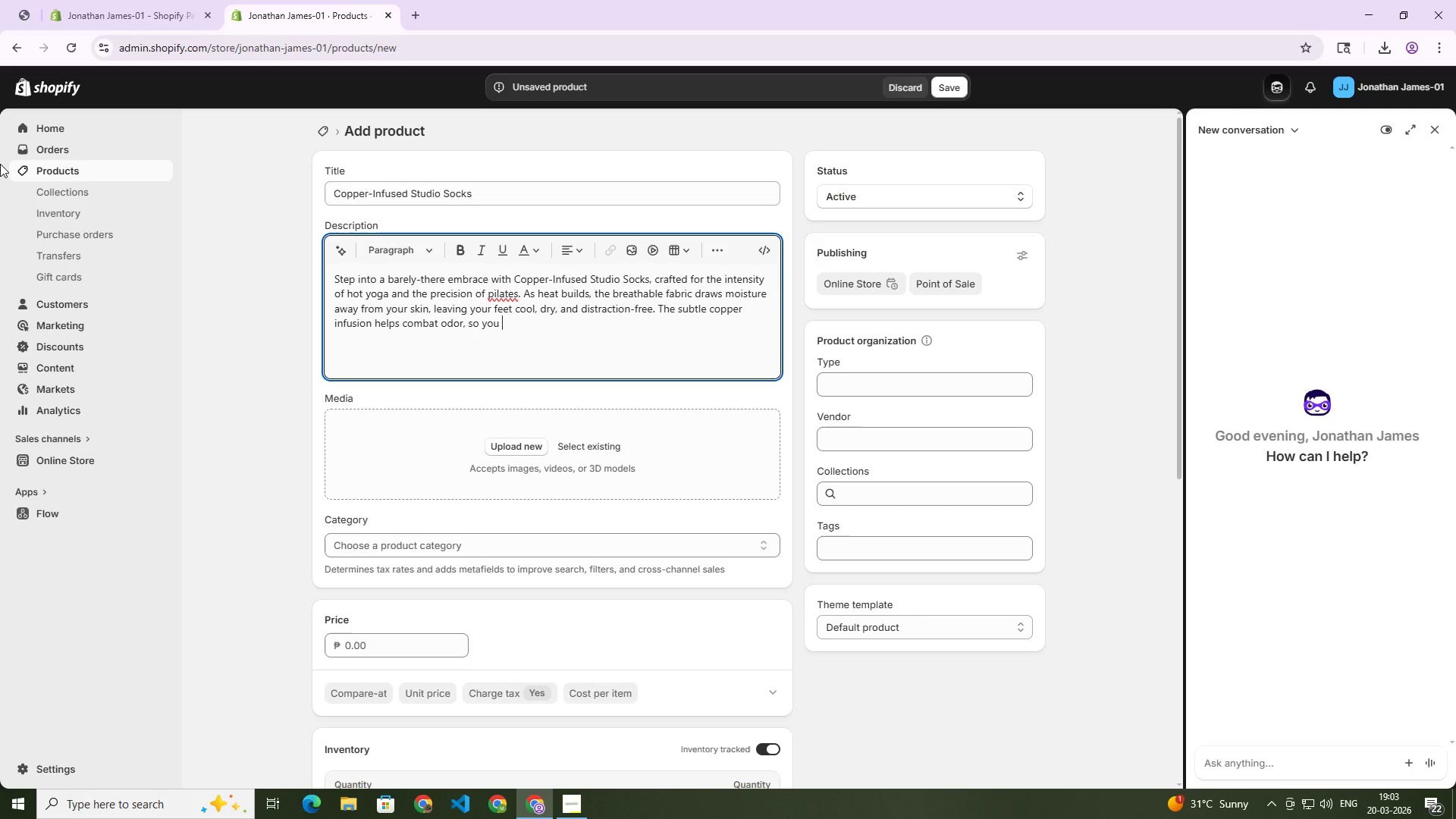 
wait(5.95)
 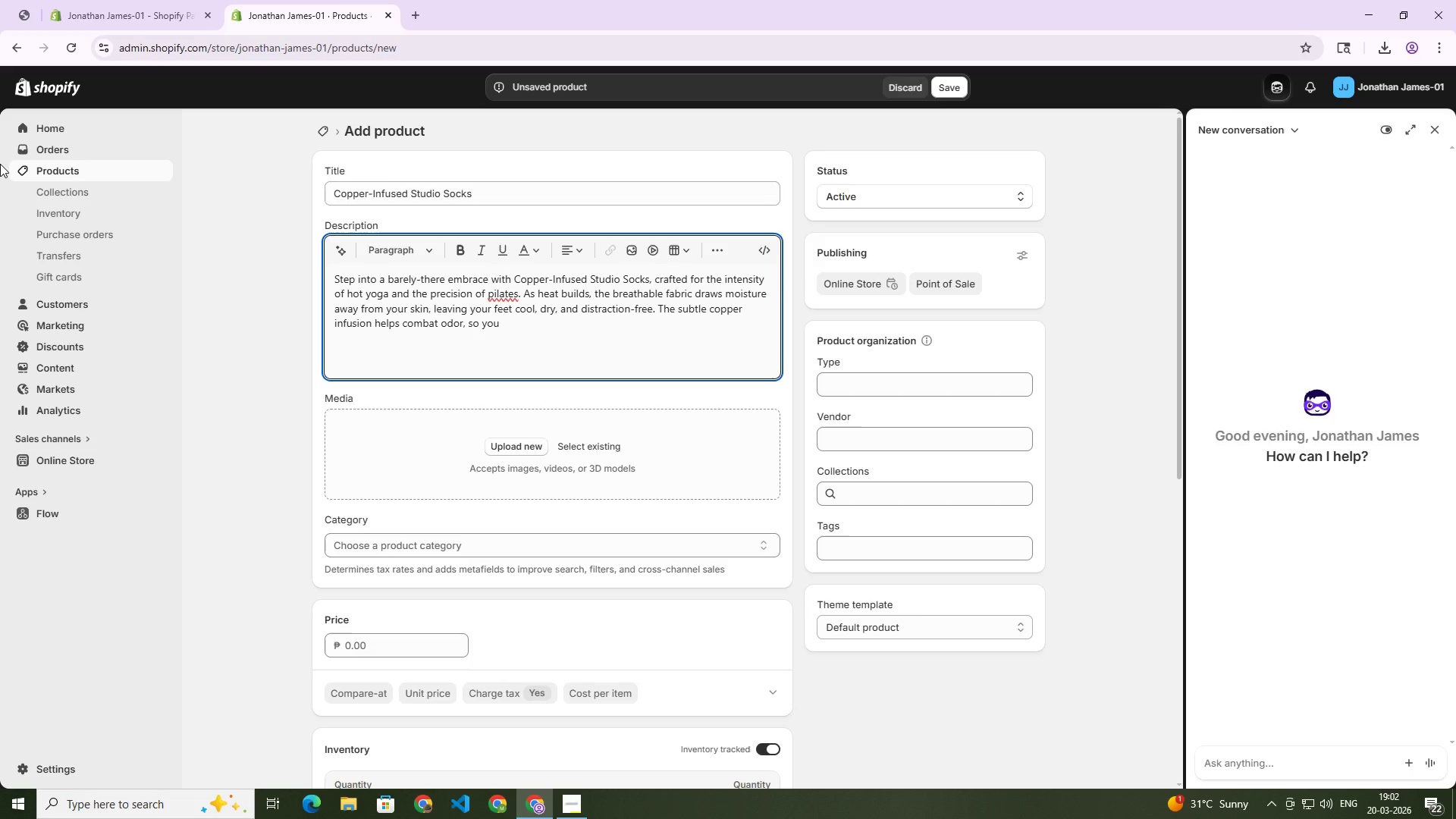 
type(stay fresh from your first stretch y)
key(Backspace)
type(to your f)
key(Backspace)
type(final pose. Get)
key(Backspace)
type(ntle )
 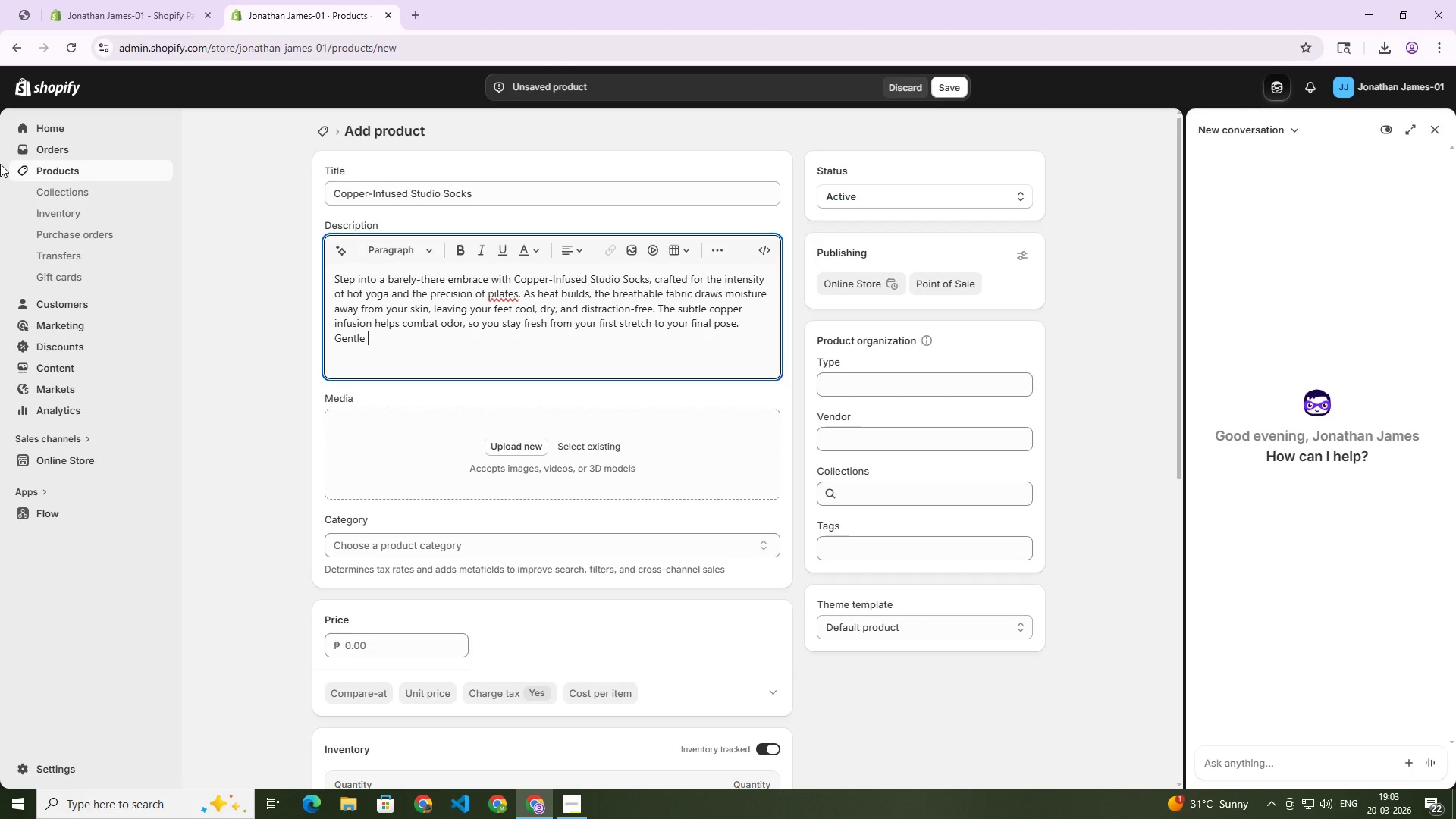 
wait(8.08)
 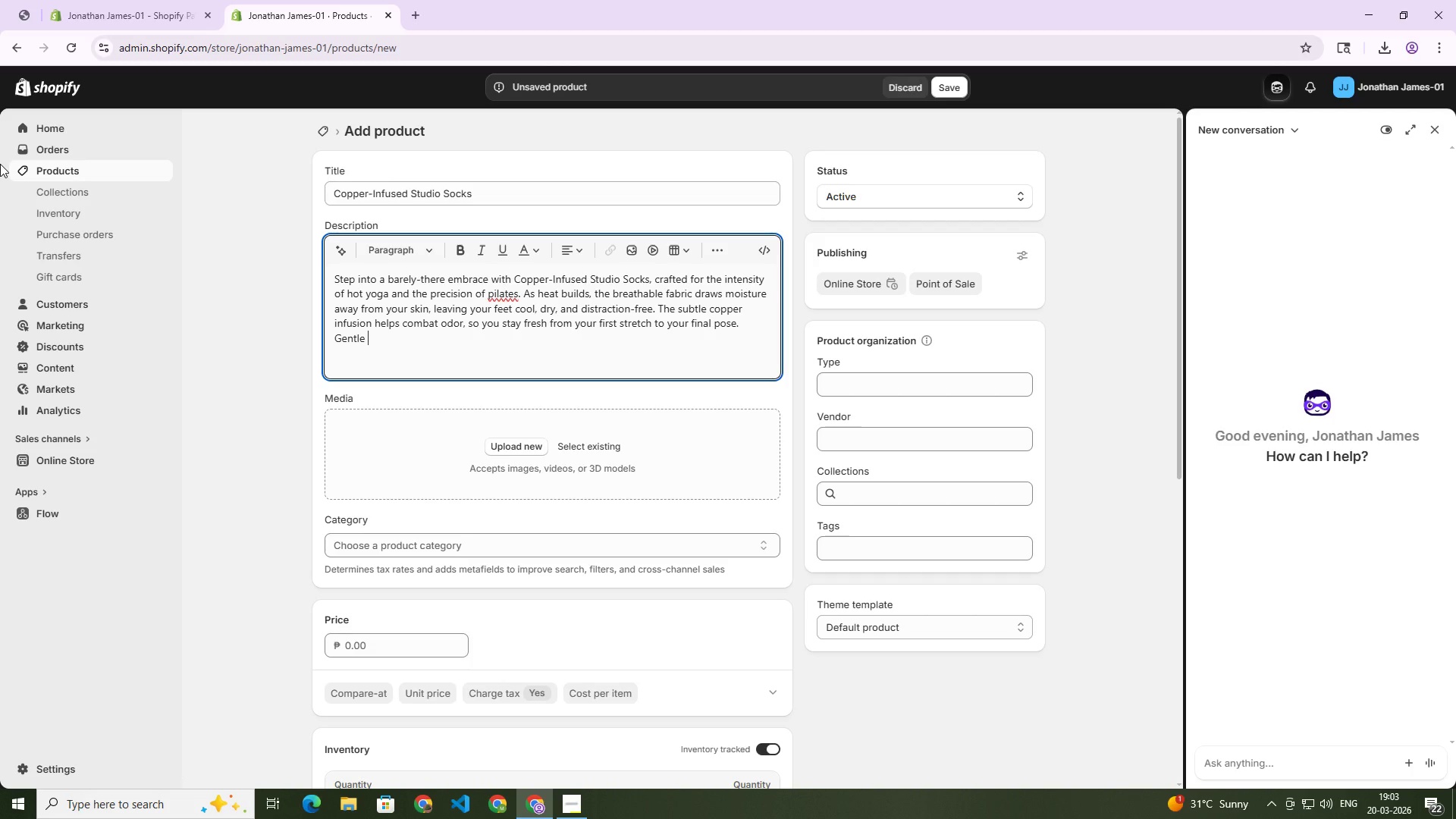 
type(compa)
key(Backspace)
type(ression supports your ar)
 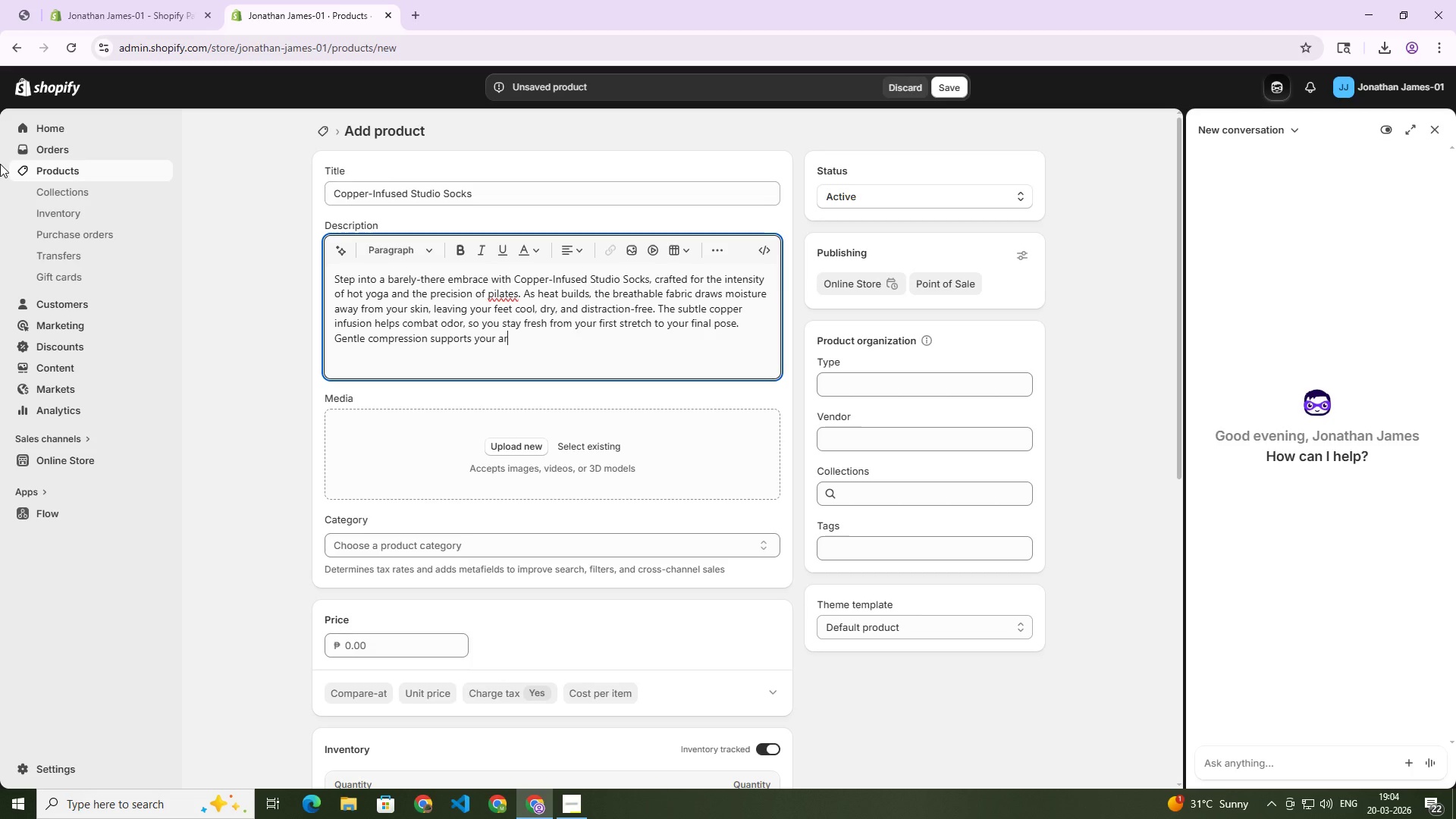 
wait(18.97)
 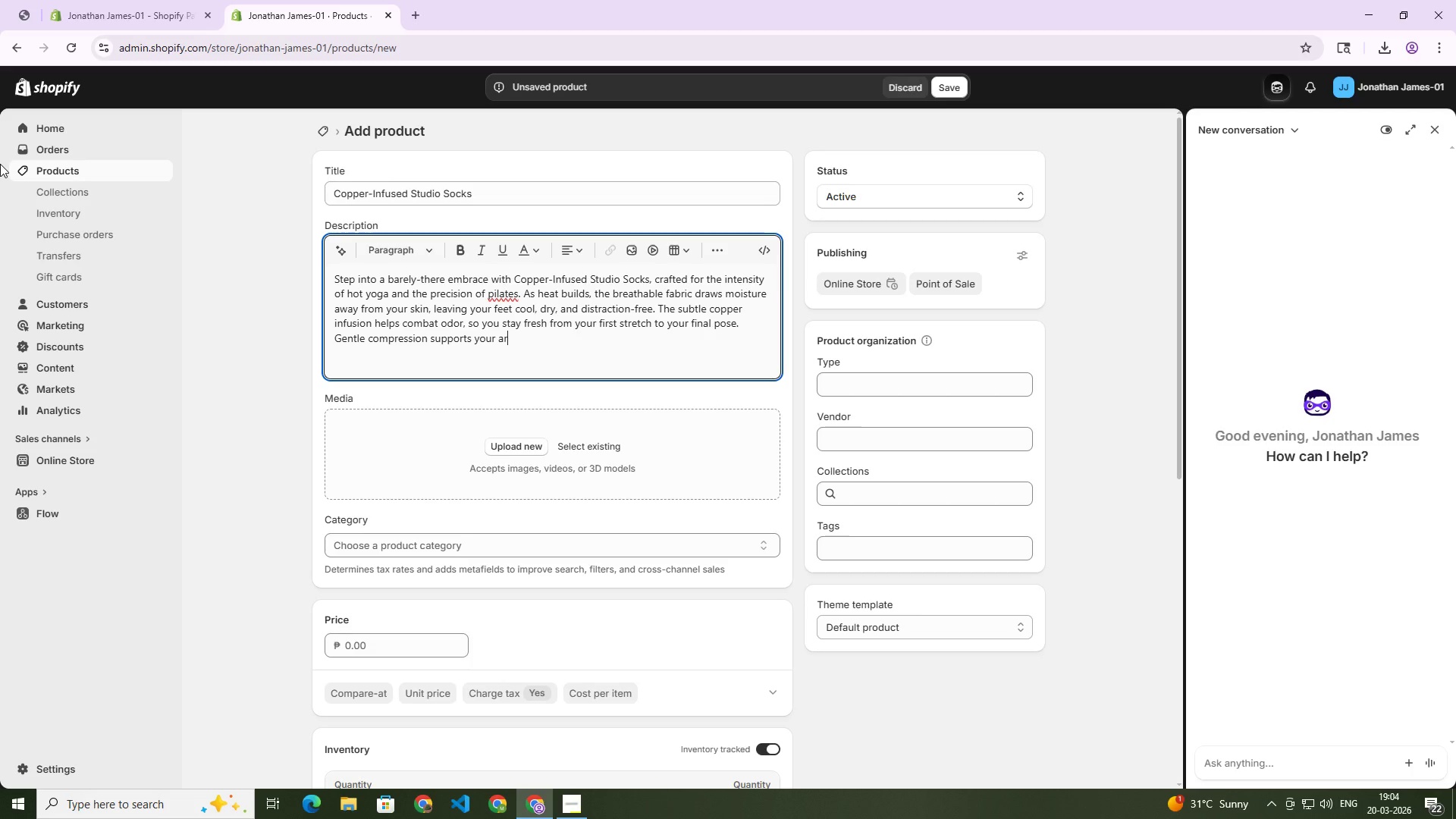 
type(ches, while the non-slip grip grounds you securely,)
 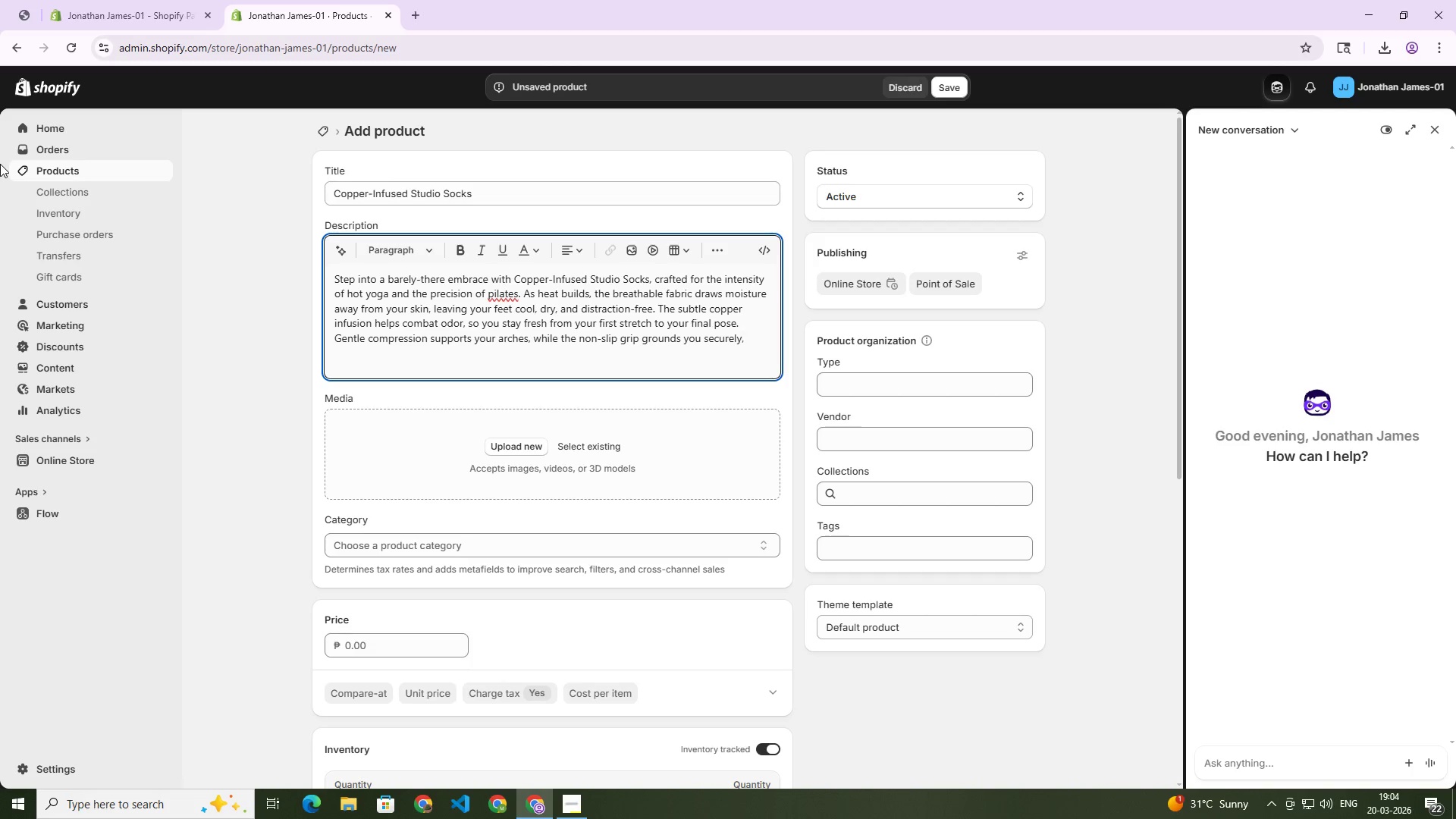 
type( enhancing)
 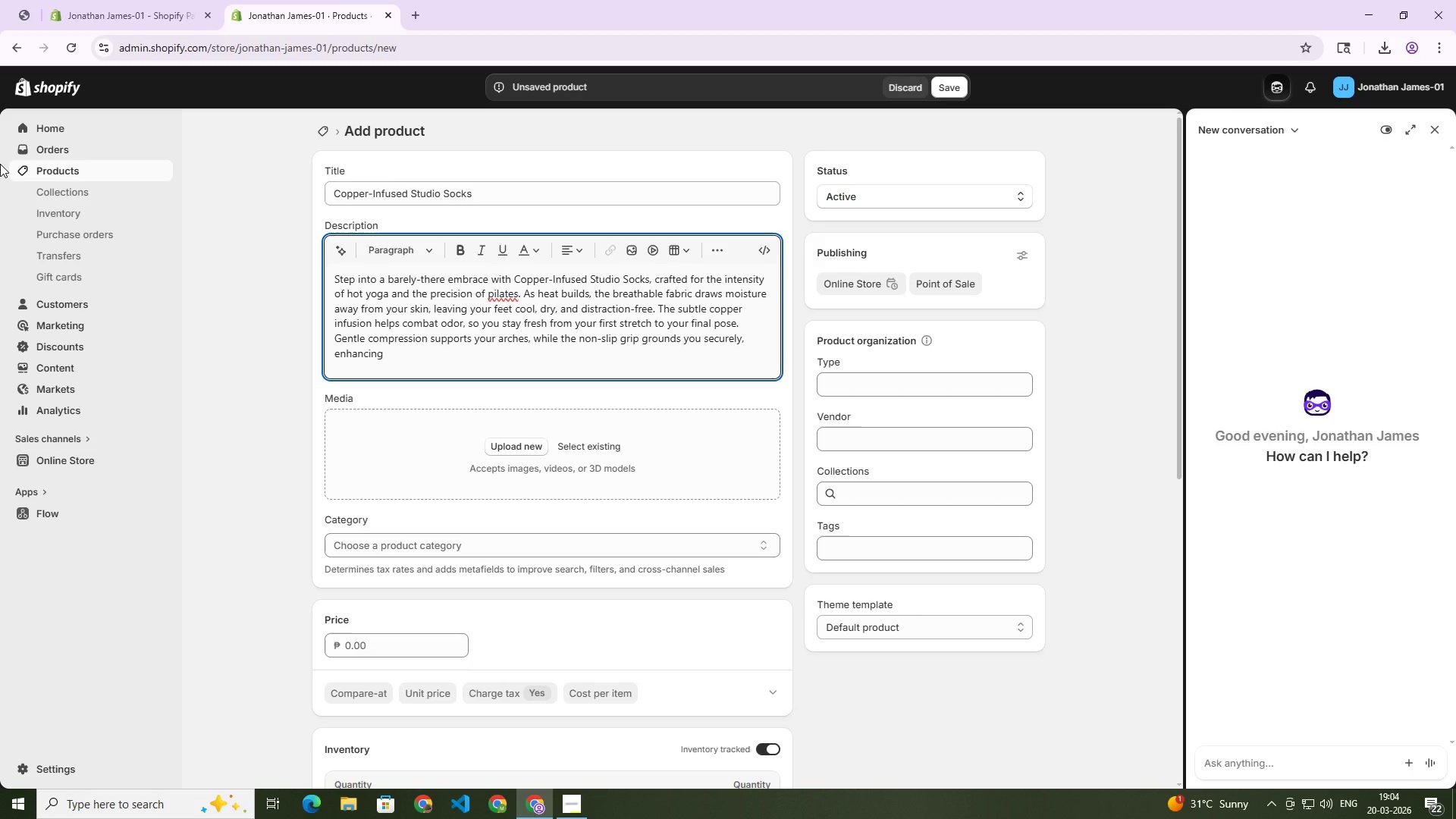 
wait(5.24)
 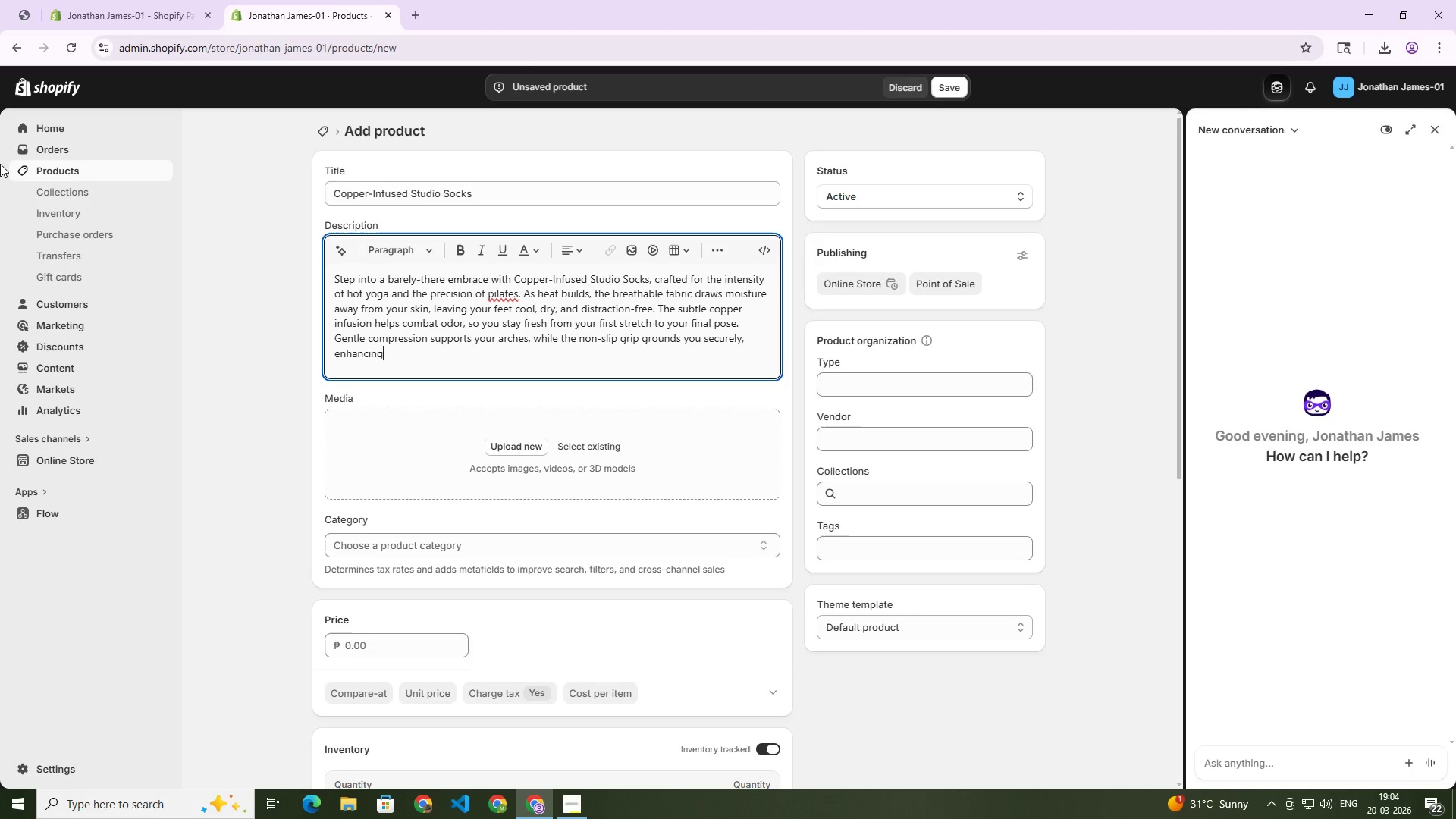 
type(bala)
key(Backspace)
key(Backspace)
key(Backspace)
key(Backspace)
type( balance and control. Every movement feels smoothers )
 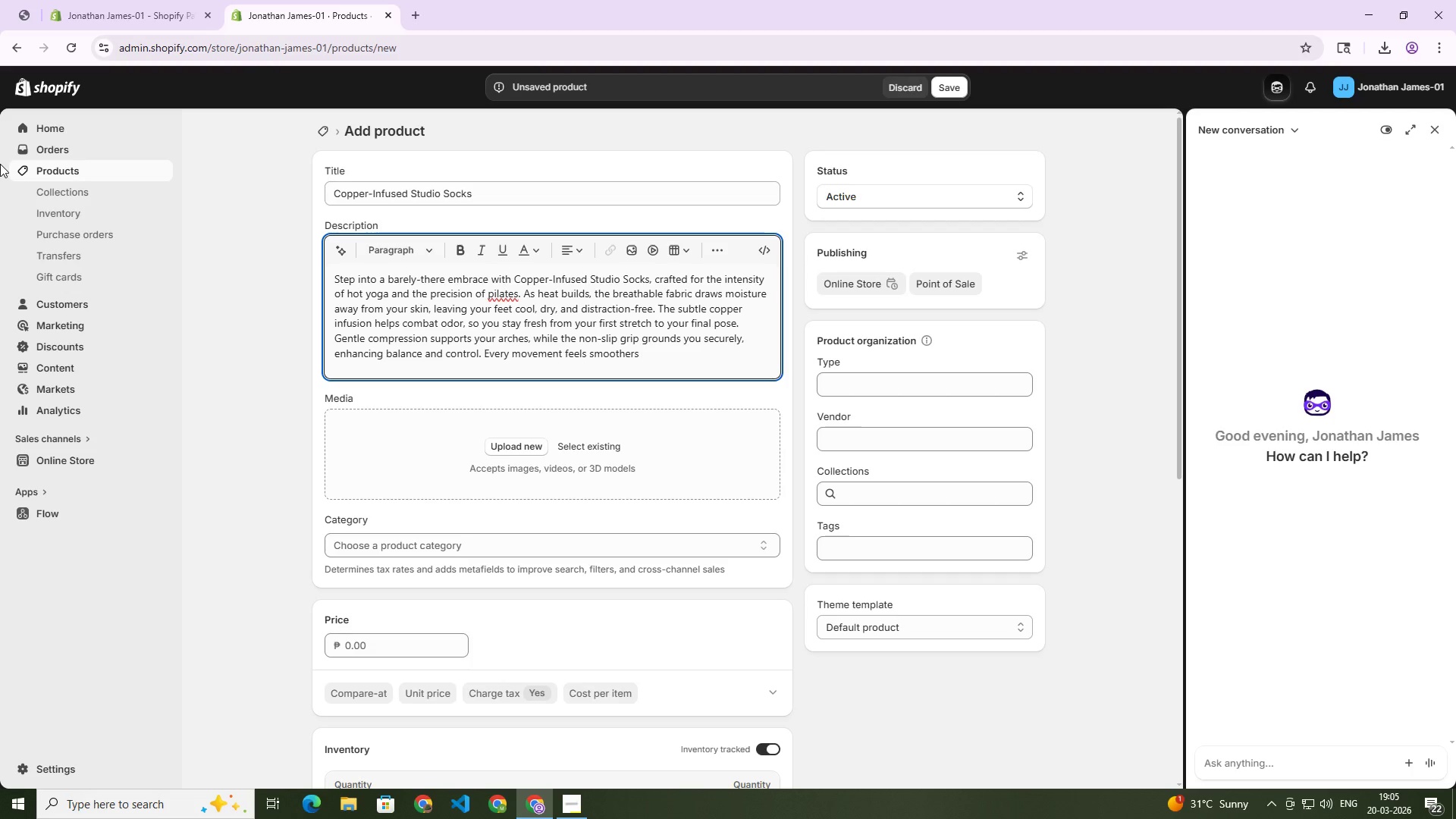 
key(Backspace)
key(Backspace)
type(, more international-whether you're )
 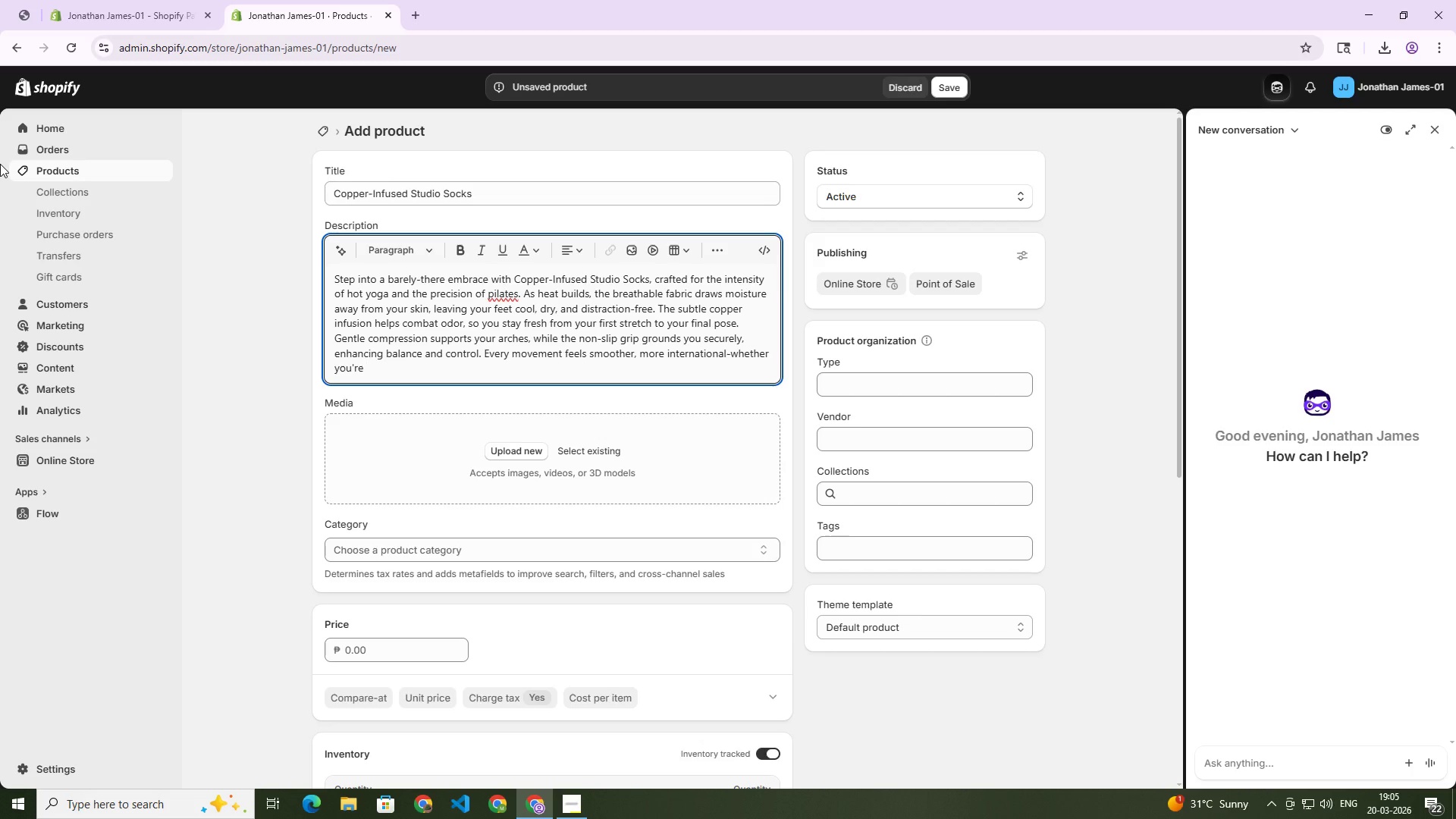 
type(flowing through sequences or holding )
 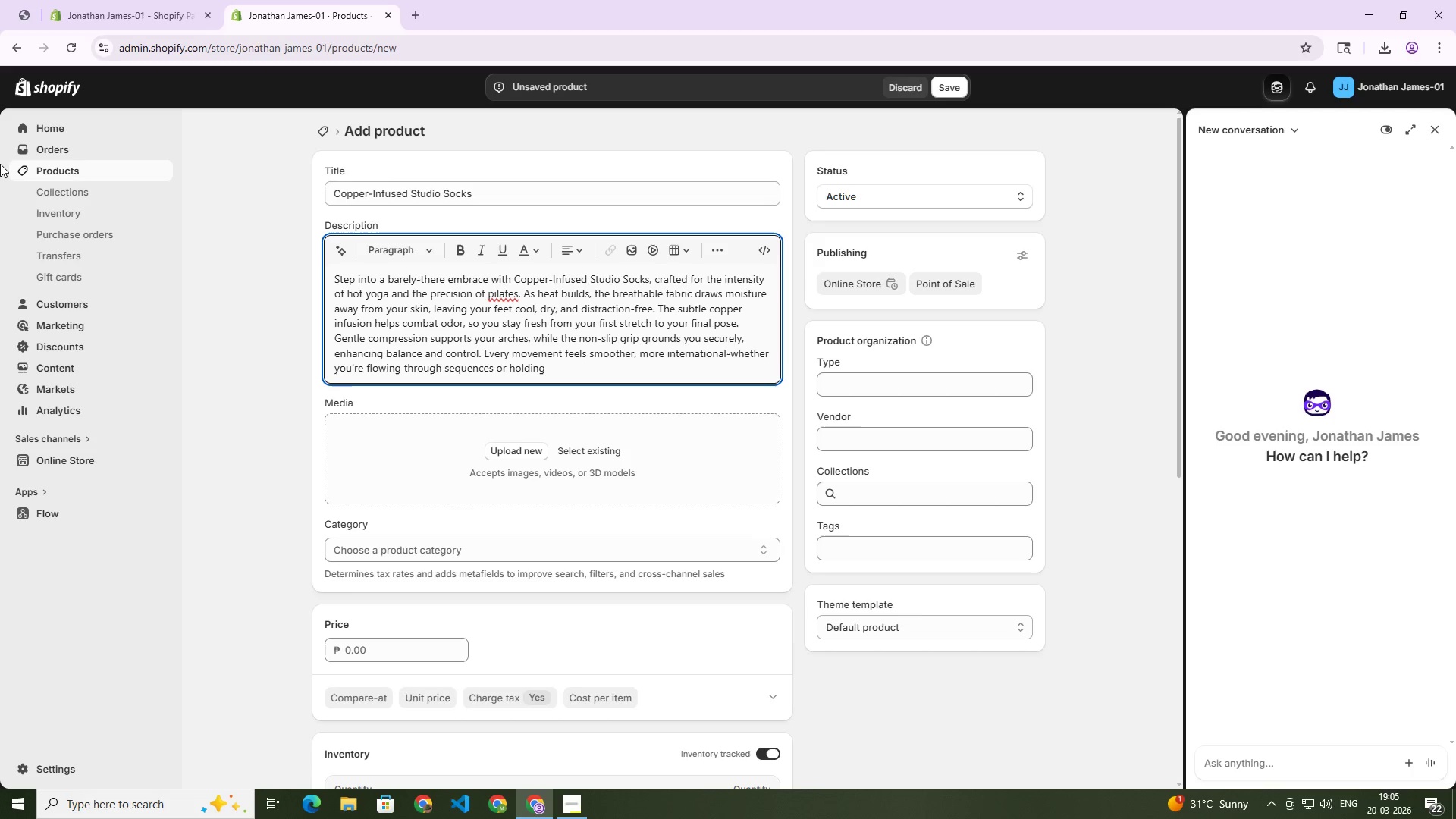 
wait(15.3)
 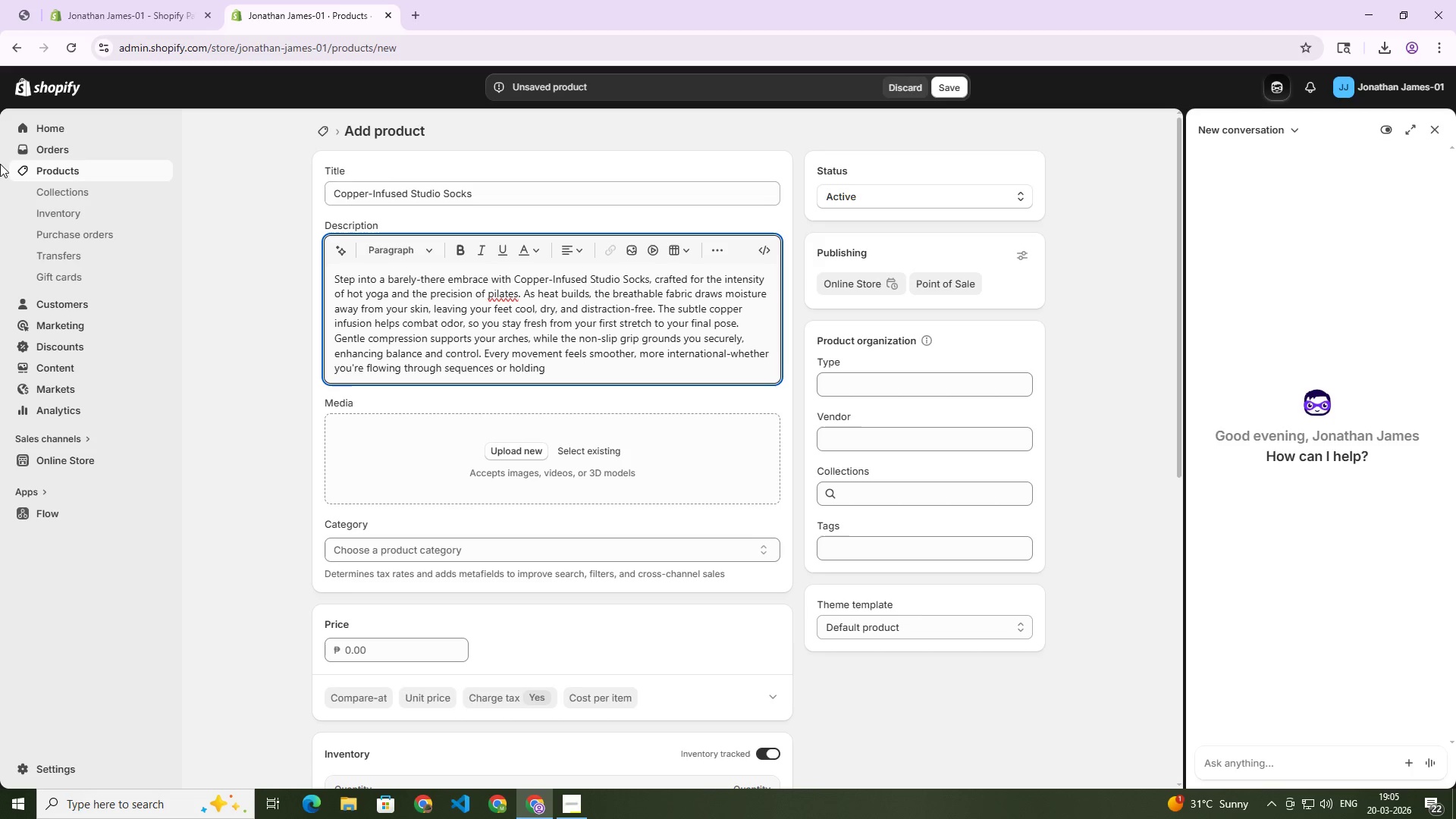 
type(a slow, focused pose. soft,)
 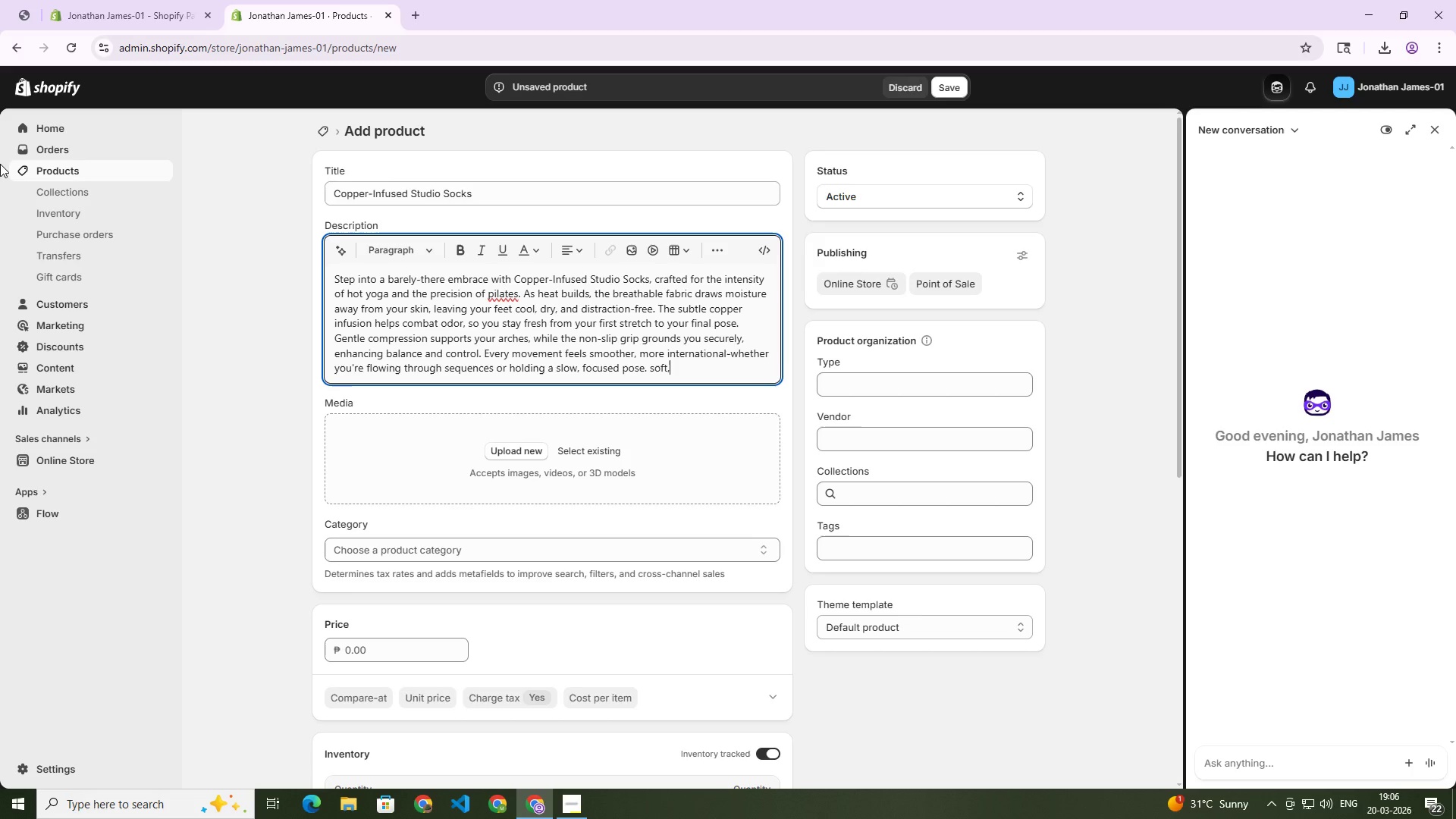 
wait(7.09)
 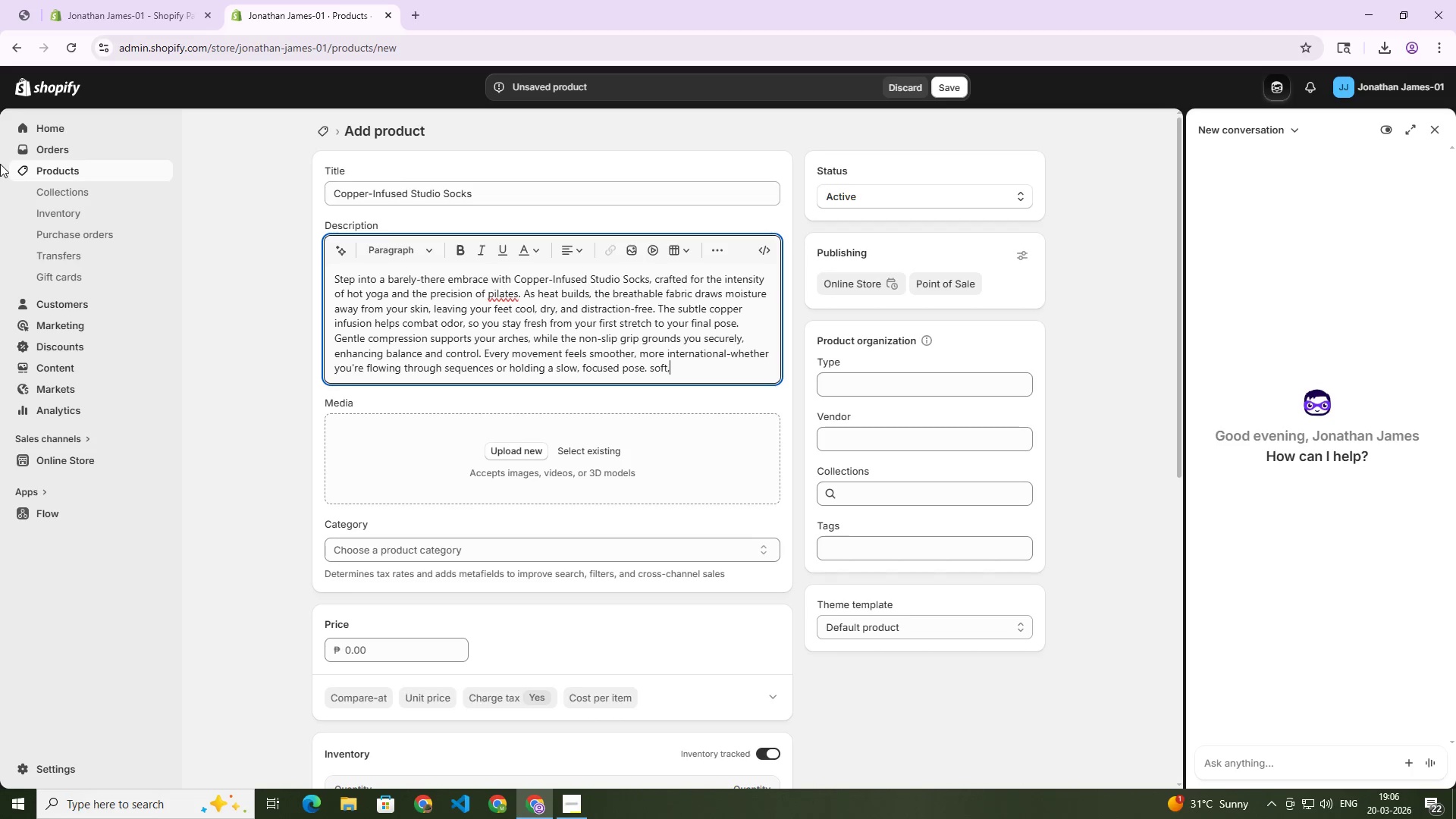 
type(lightweight)
 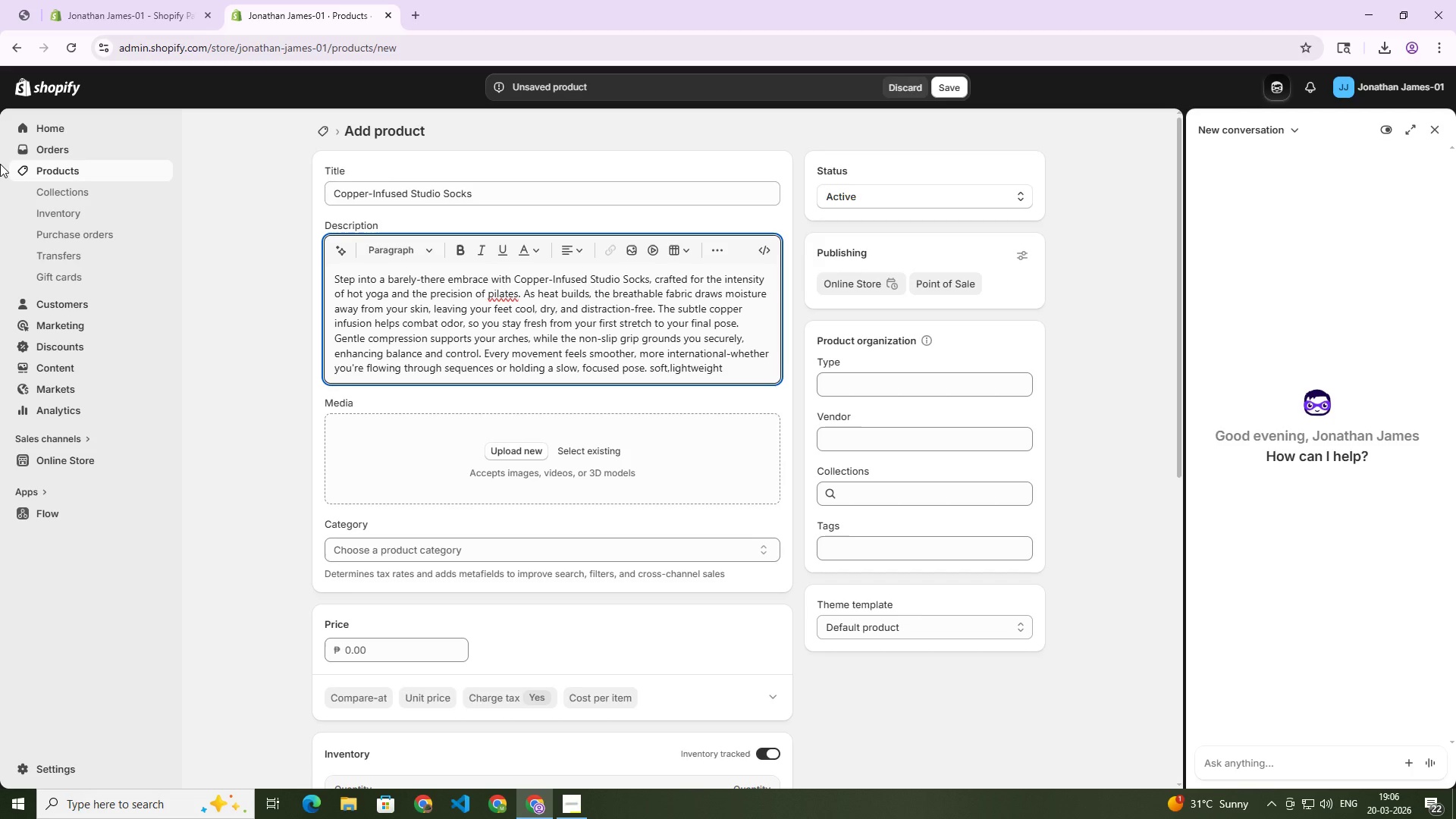 
hold_key(key=ArrowLeft, duration=0.83)
 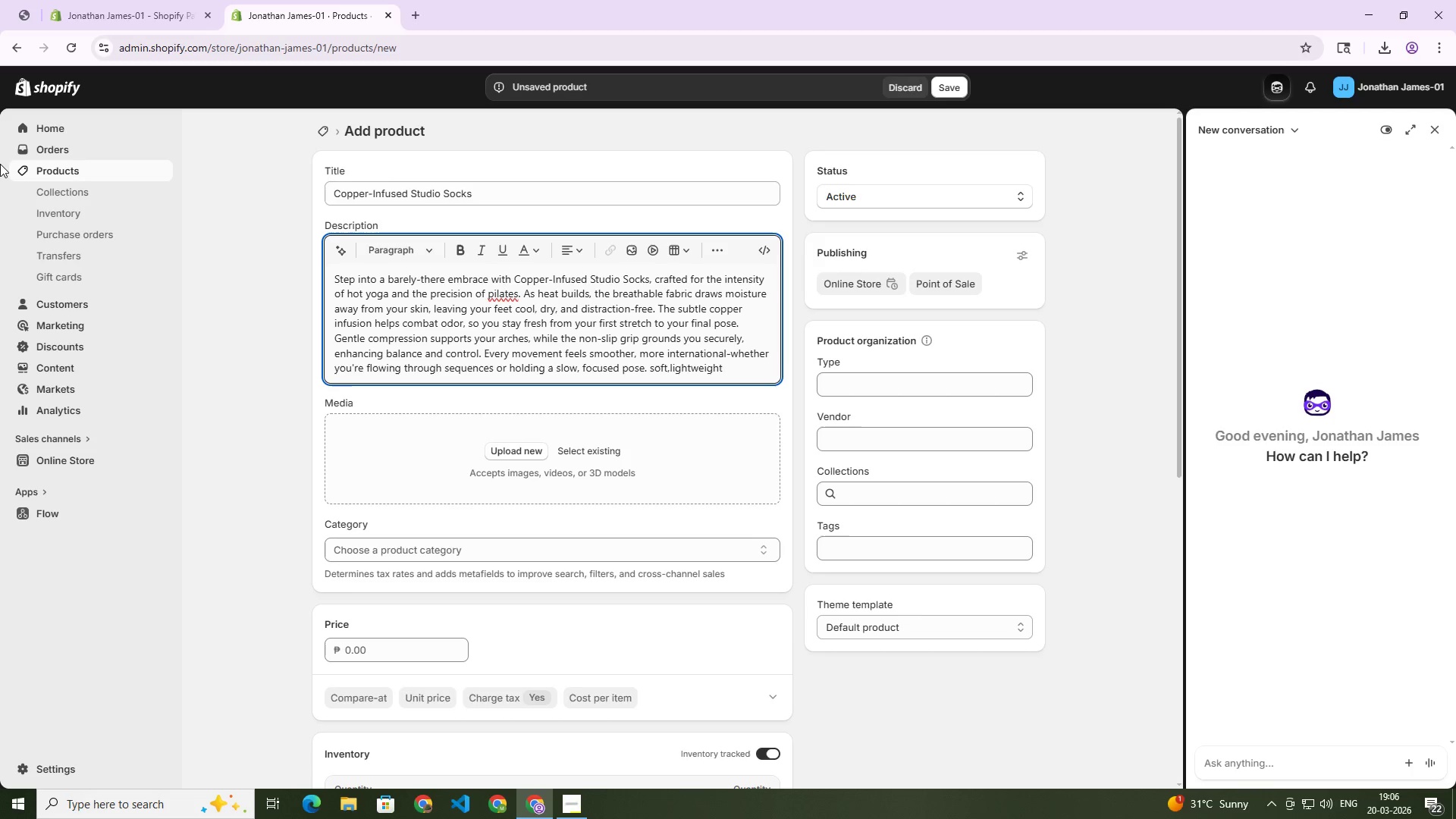 
key(Space)
 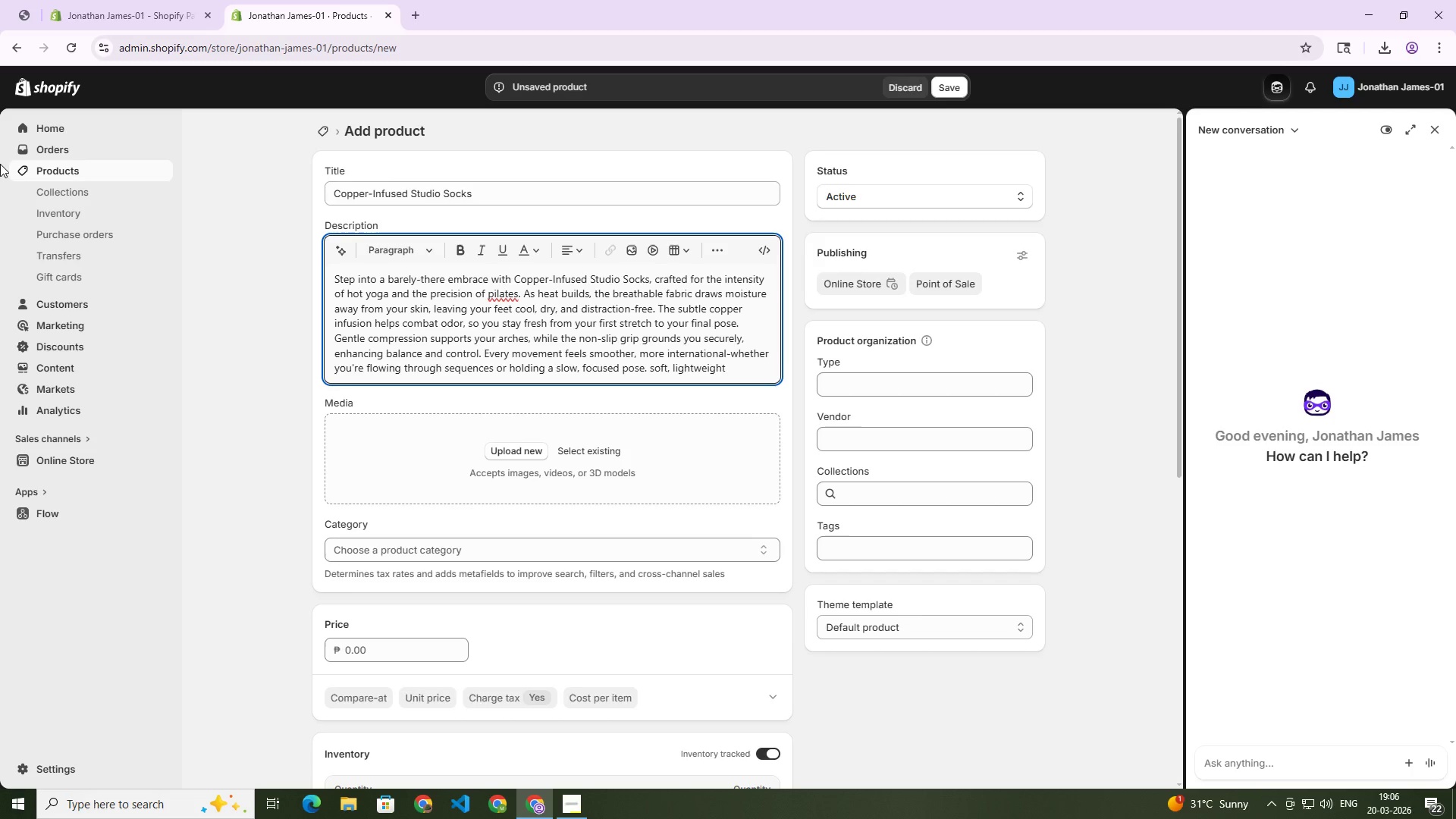 
key(End)
 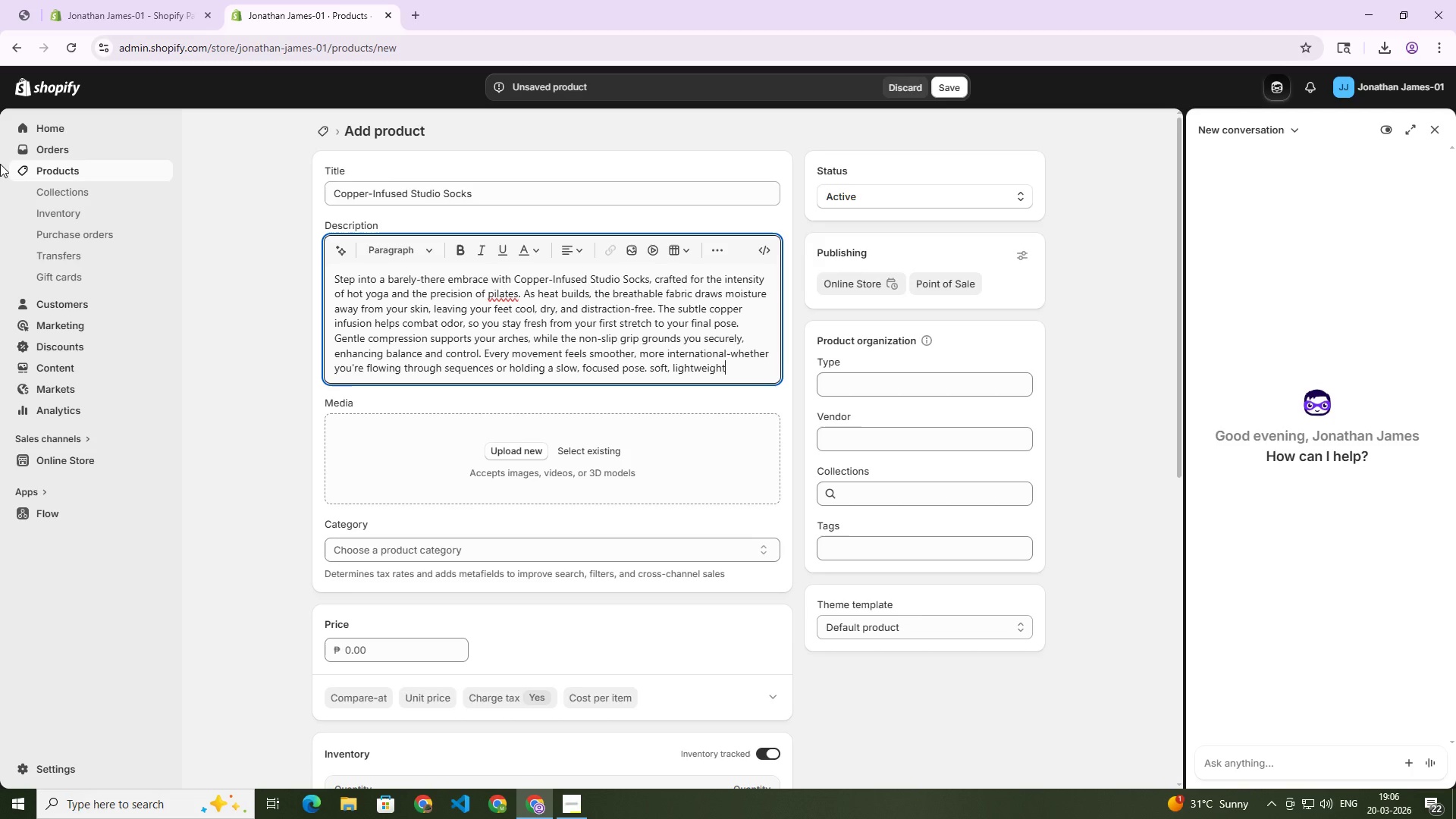 
type(, and quietly supportive, these socks let you sink deeper into your pracr)
key(Backspace)
type(tice )
 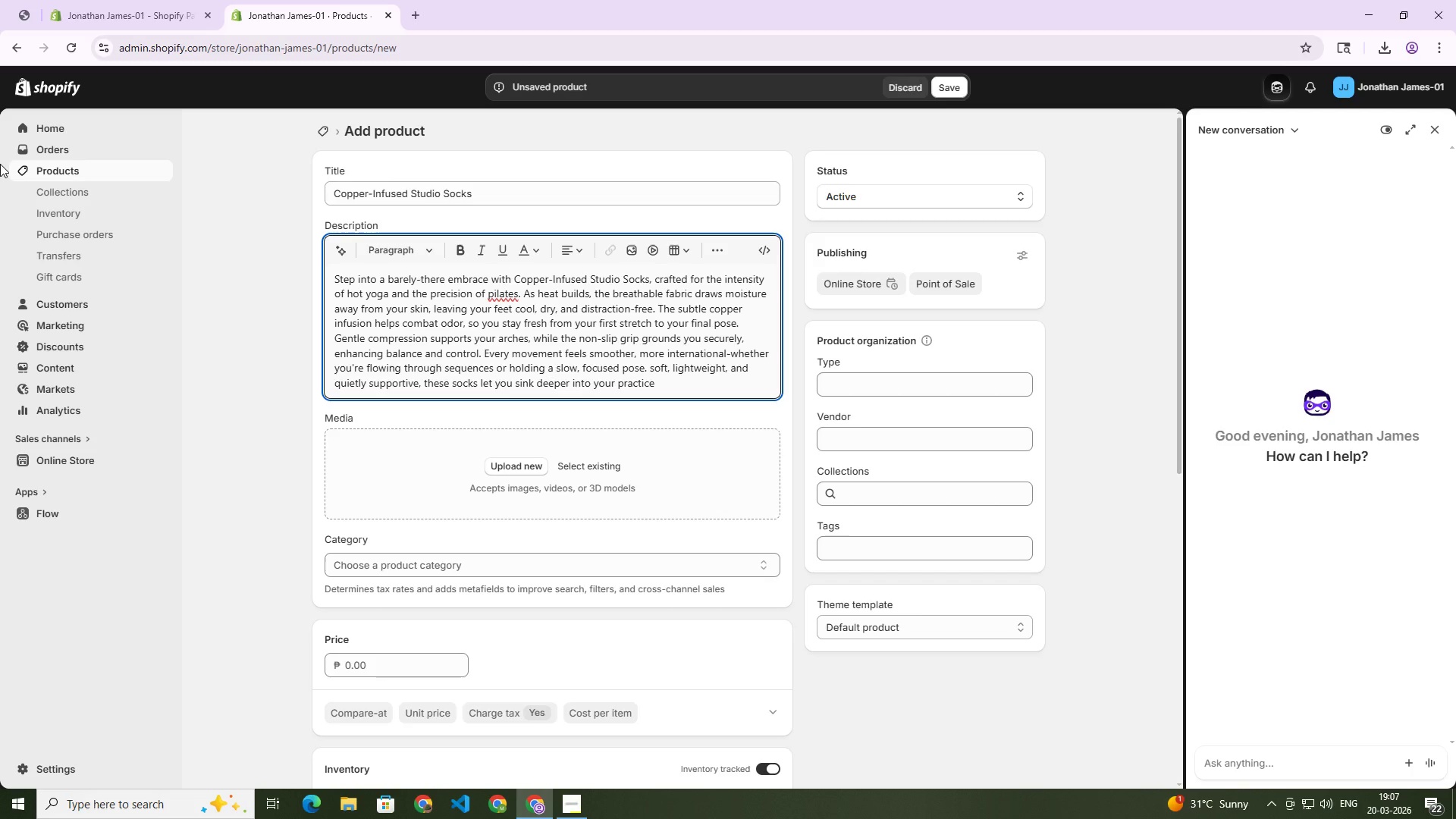 
wait(11.95)
 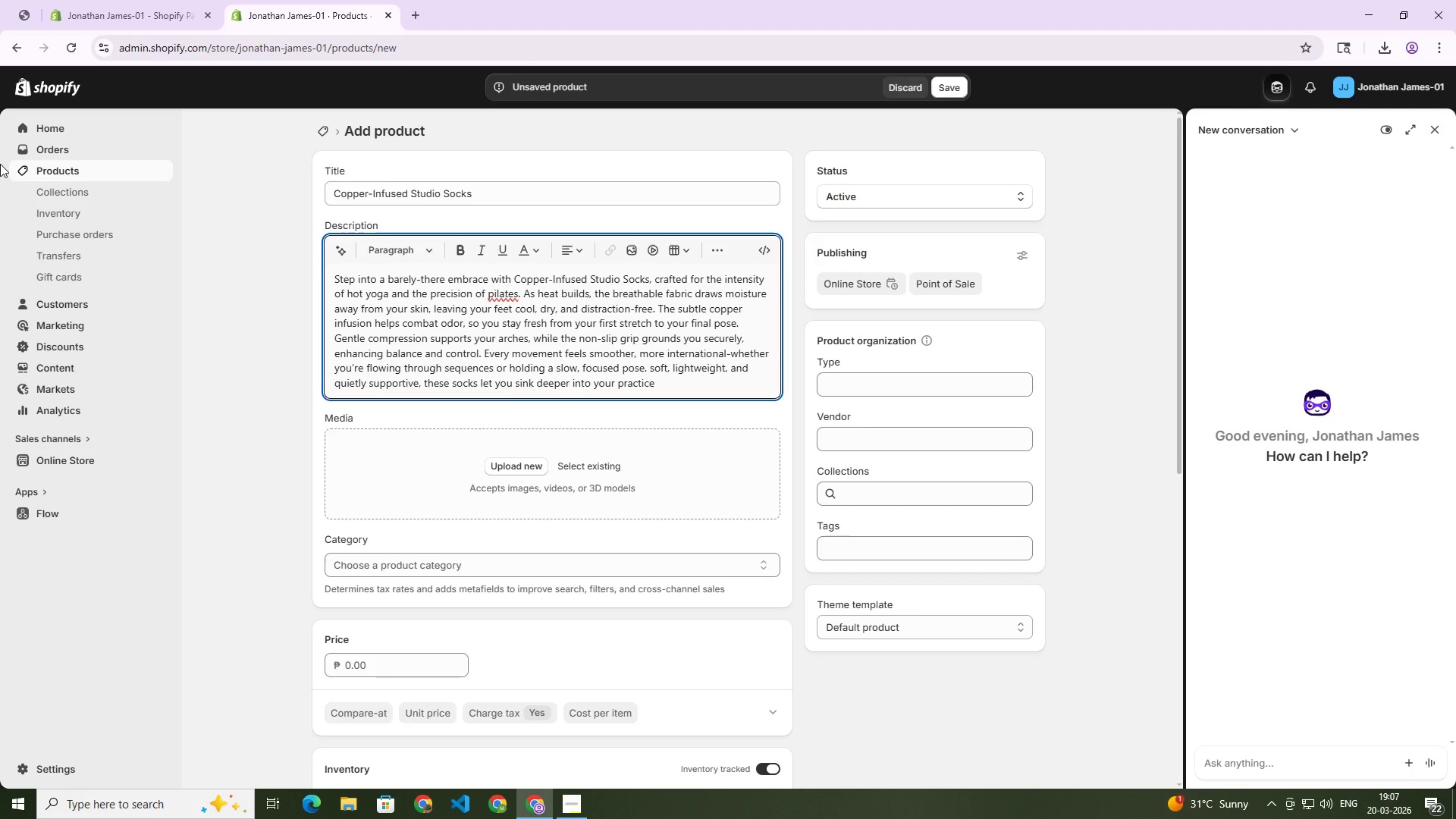 
type(with )
 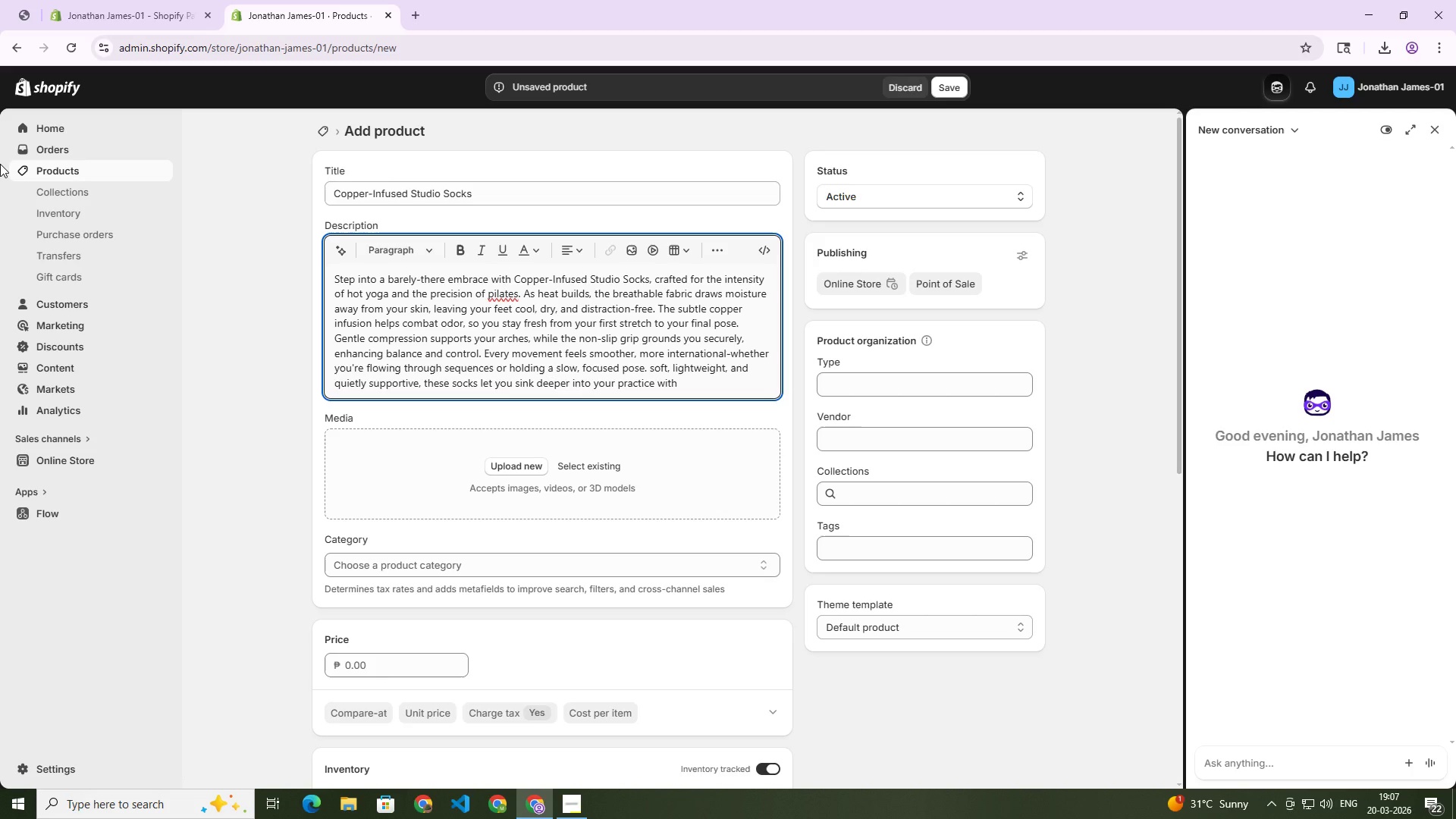 
wait(6.55)
 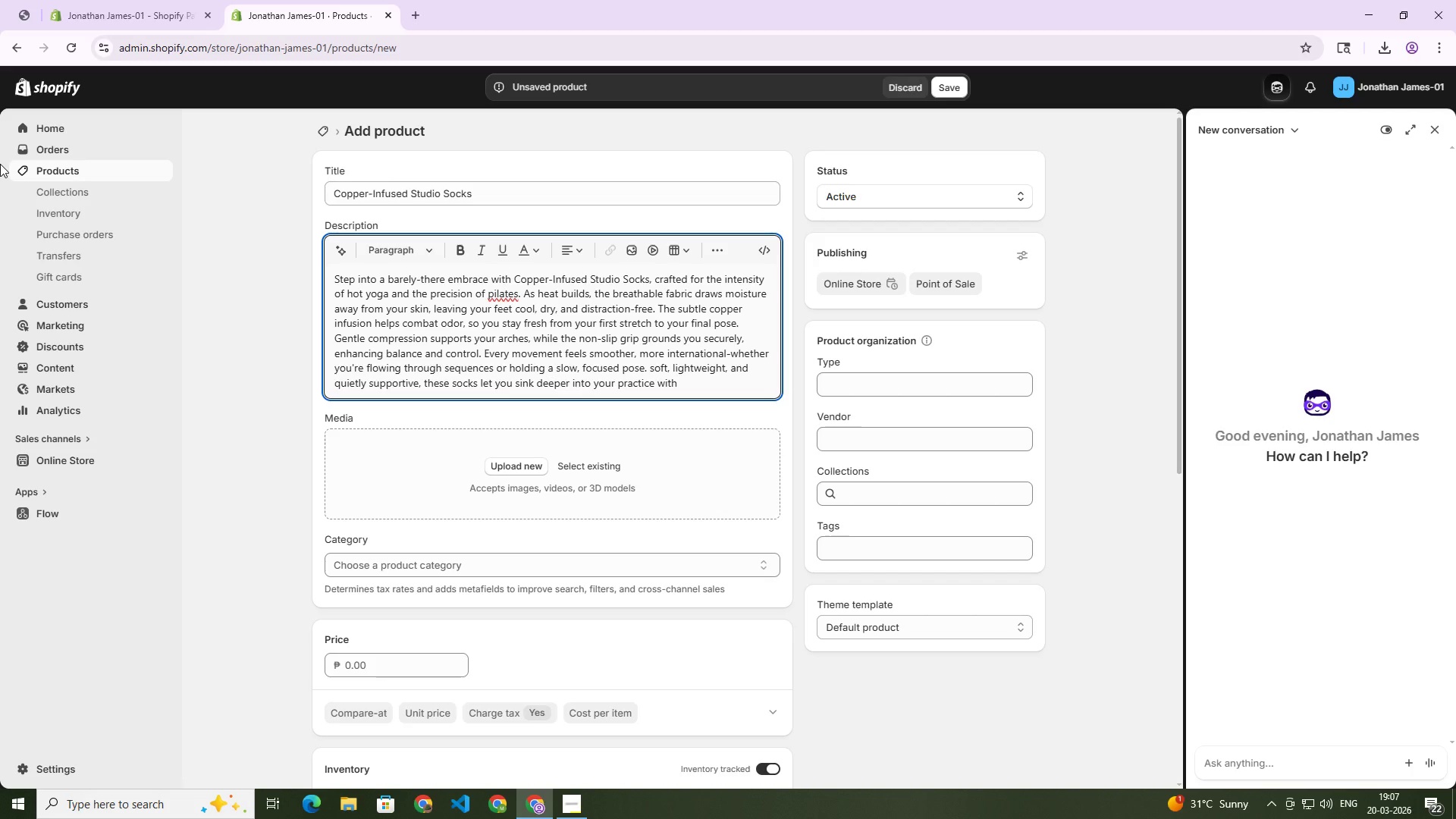 
type(cond)
key(Backspace)
type(fidence and calm.)
 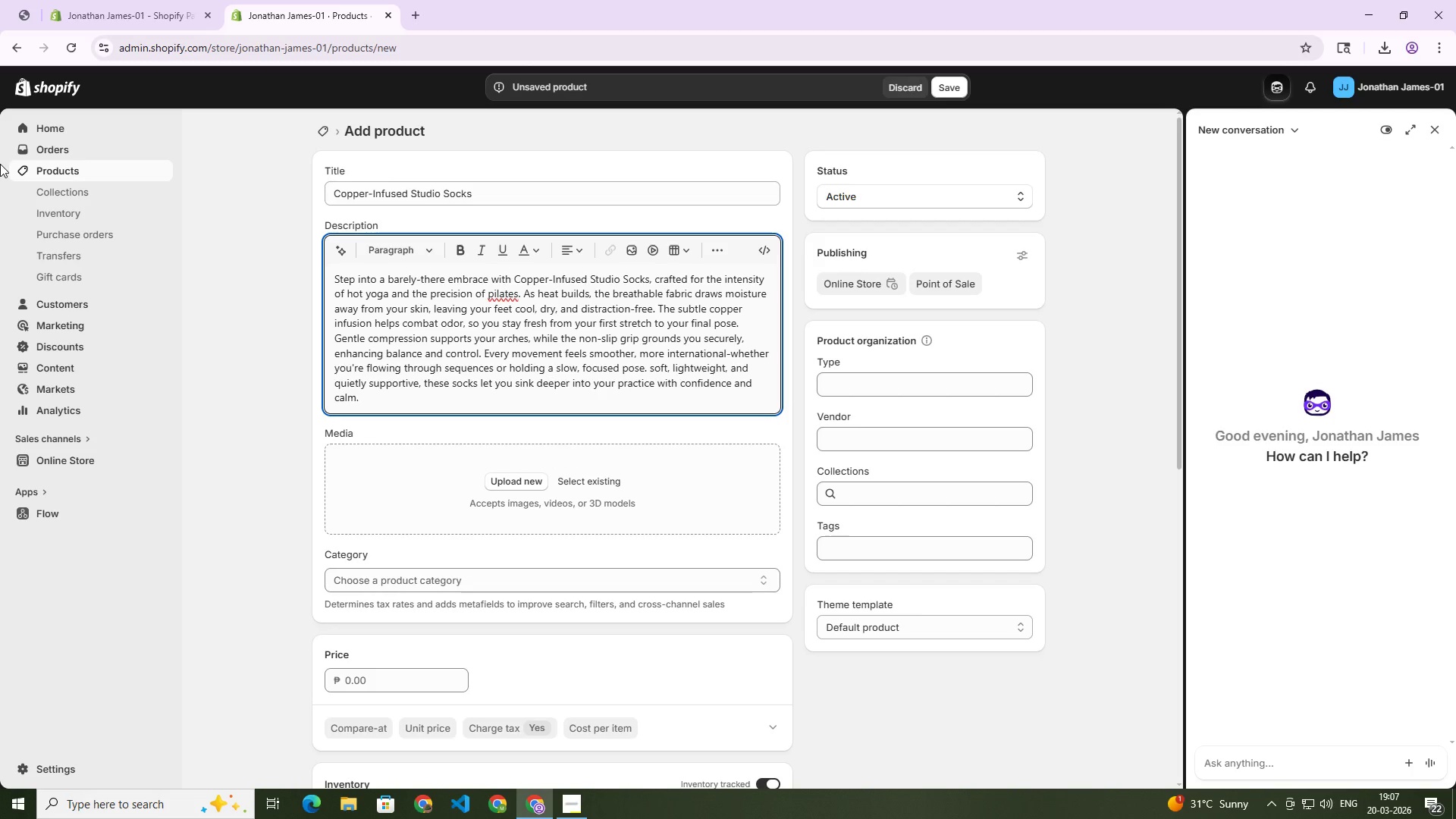 
key(Enter)
 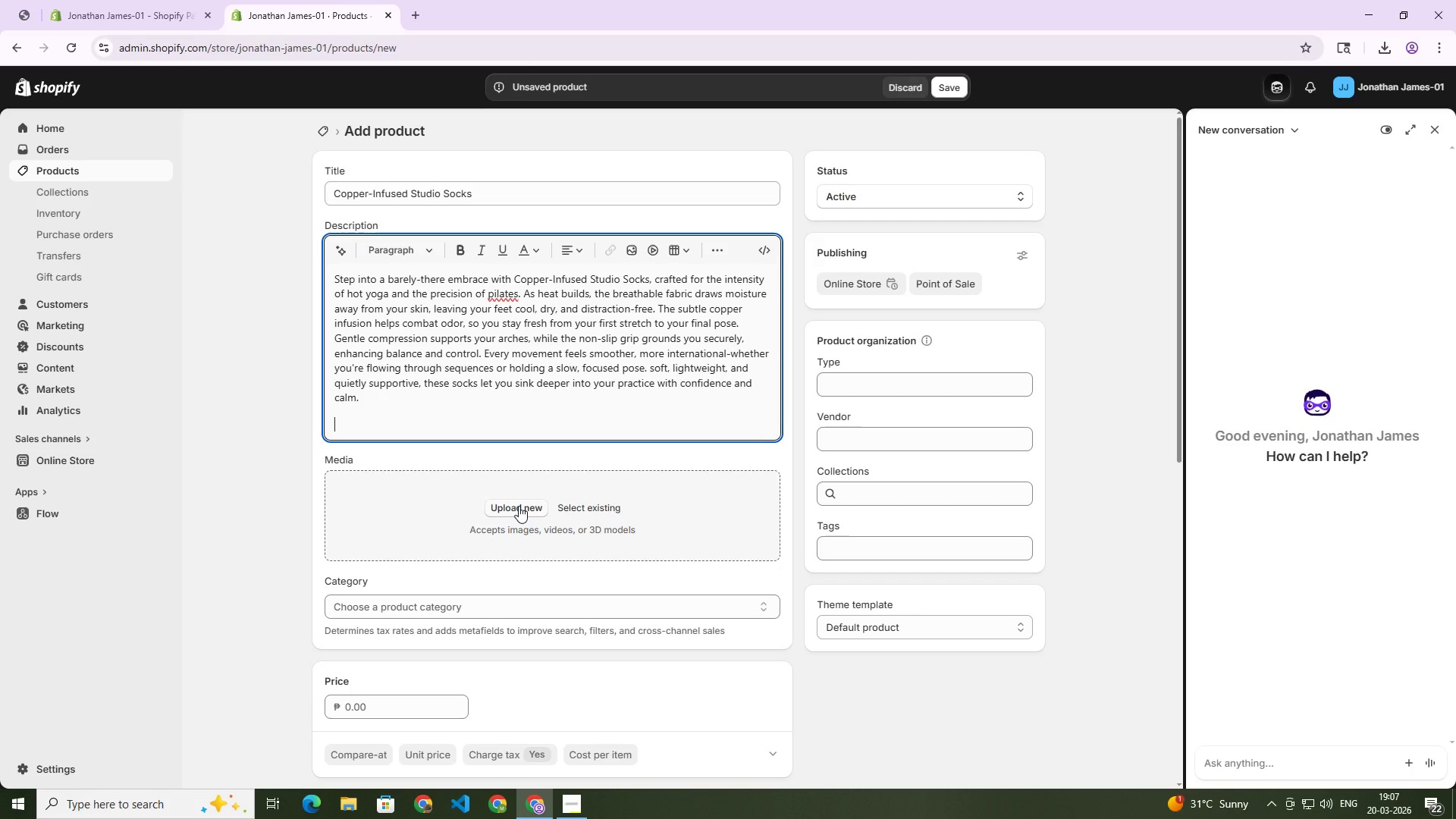 
wait(7.41)
 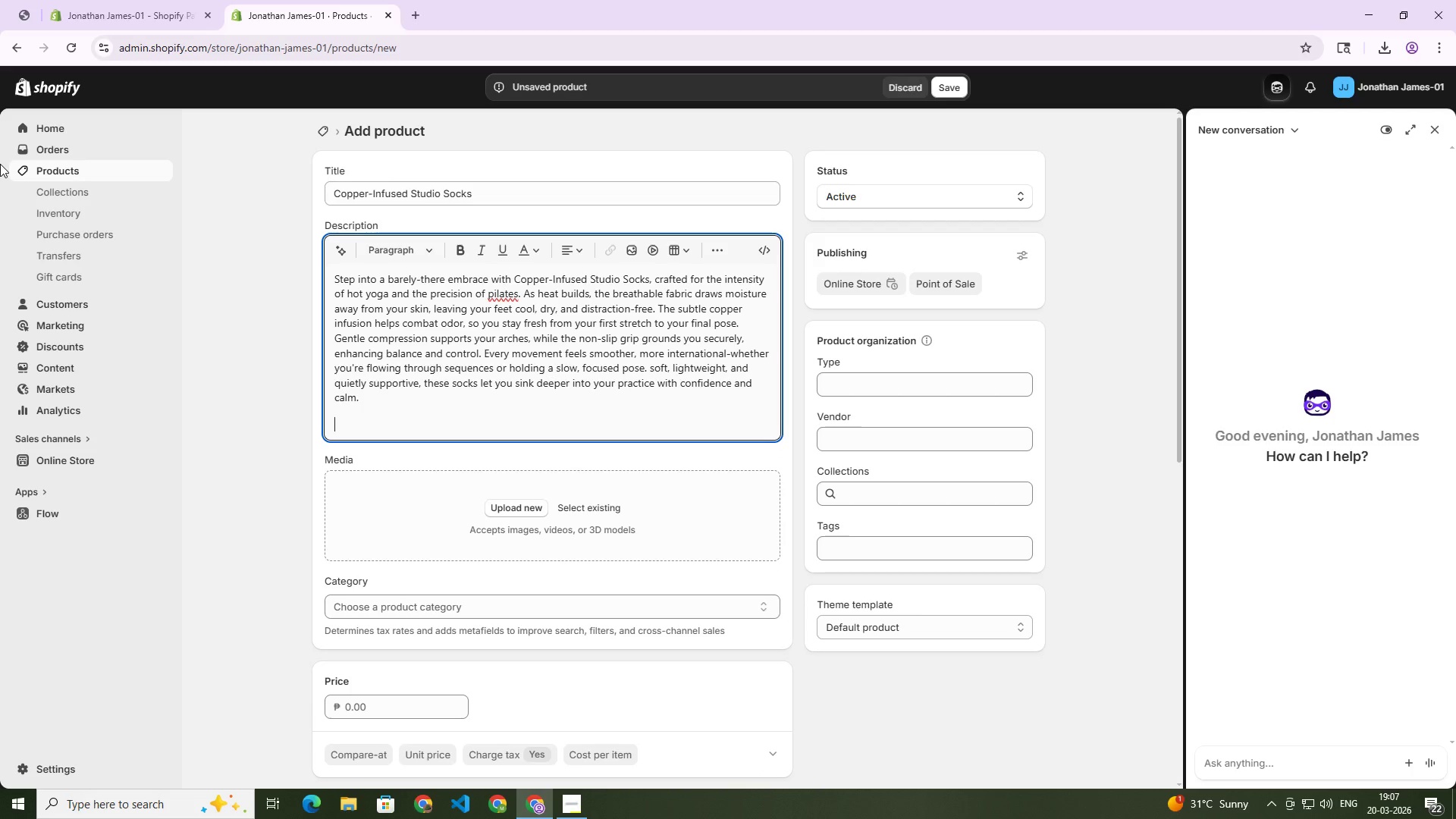 
double_click([513, 193])
 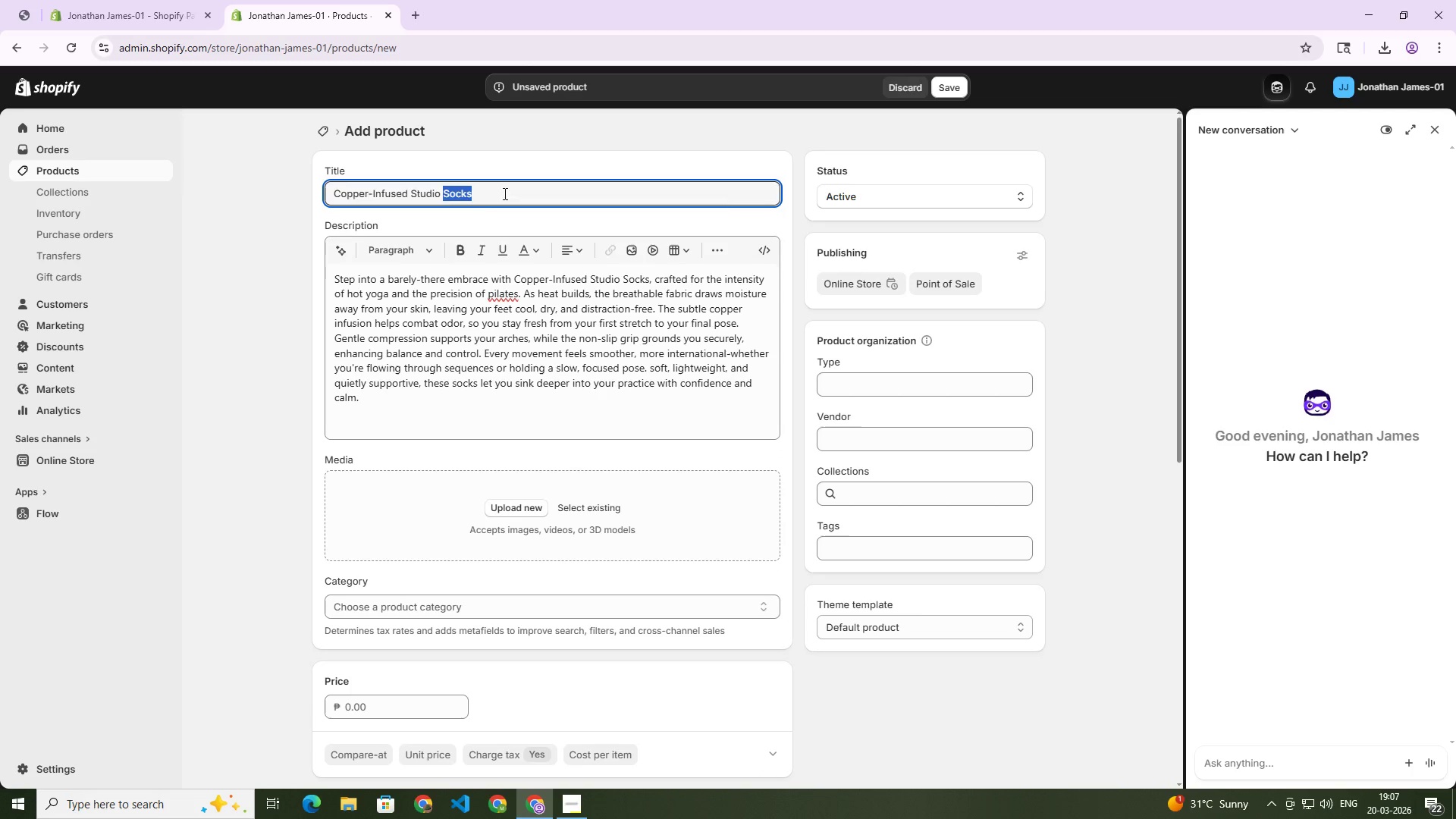 
left_click_drag(start_coordinate=[513, 193], to_coordinate=[325, 193])
 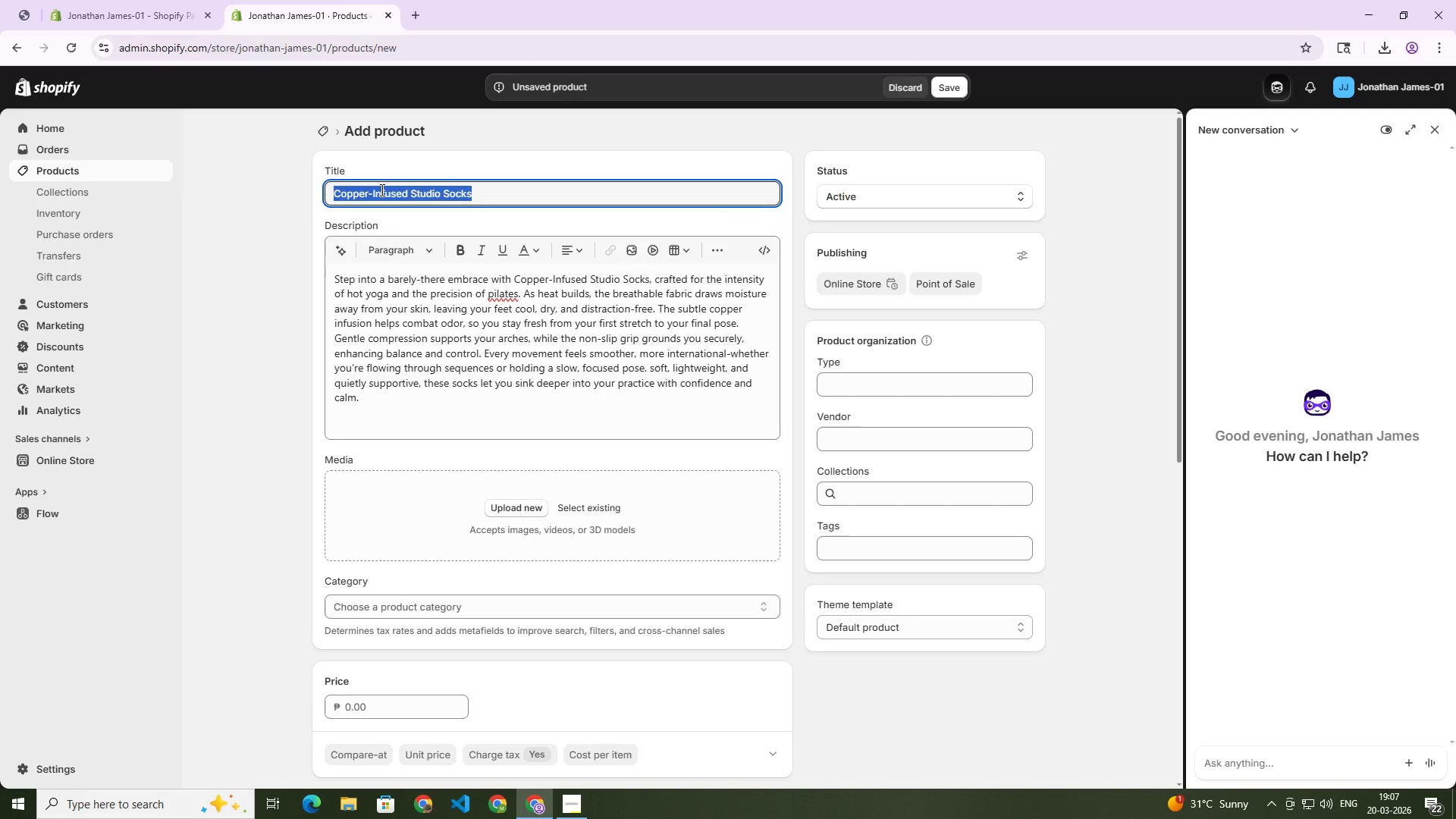 
key(Control+C)
 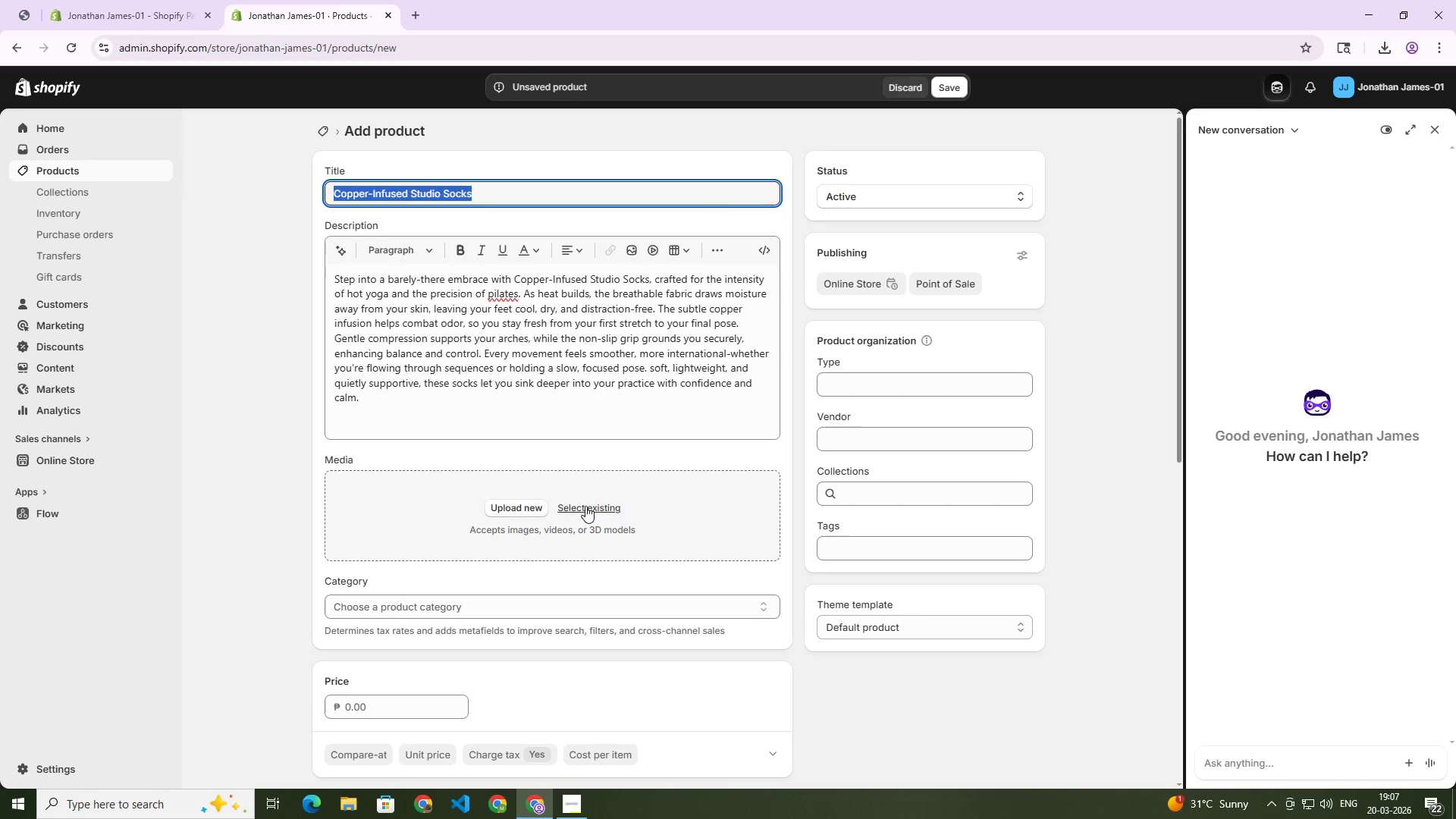 
left_click([585, 506])
 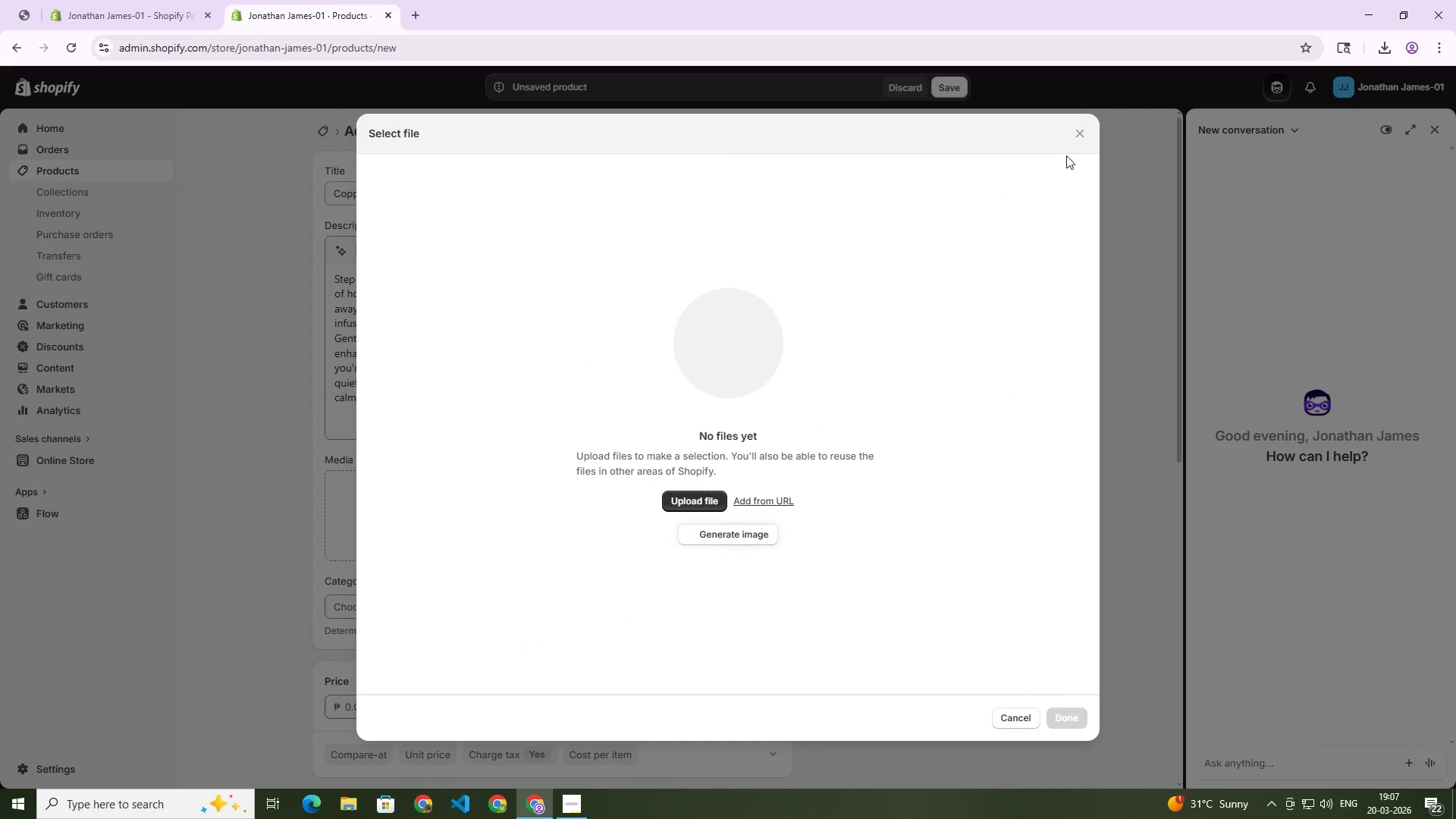 
wait(7.27)
 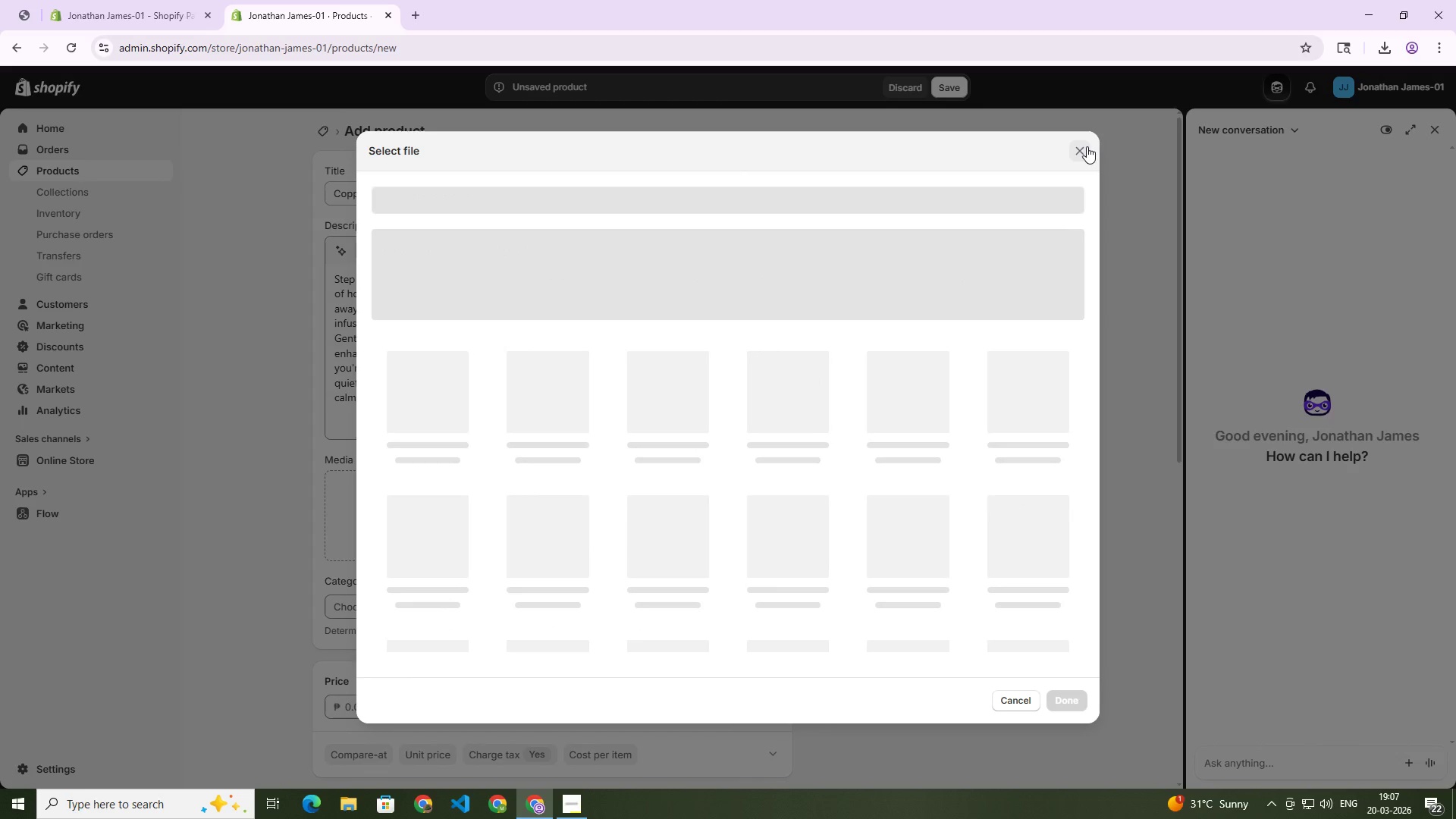 
left_click([730, 538])
 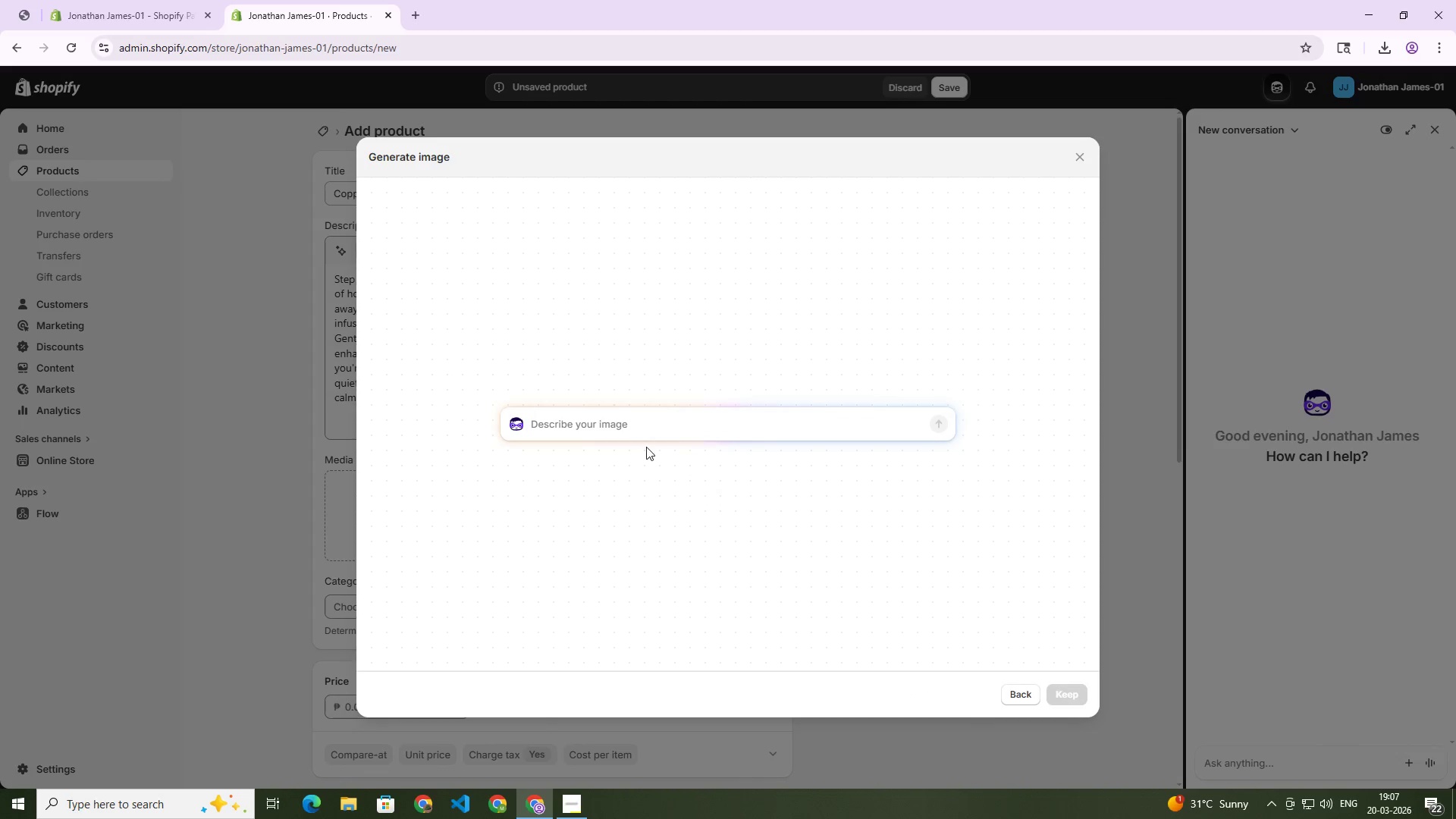 
left_click([628, 426])
 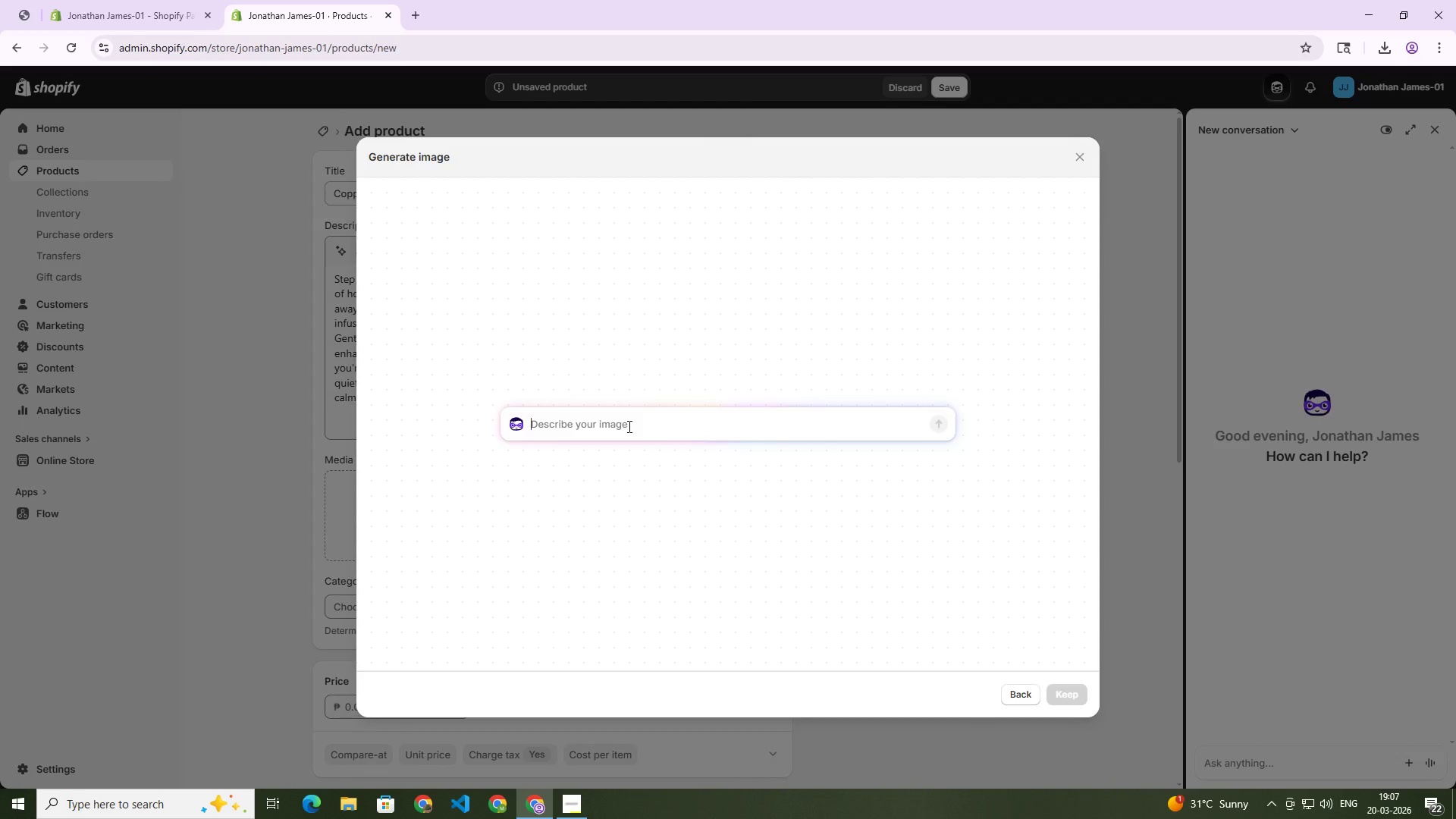 
key(Control+V)
 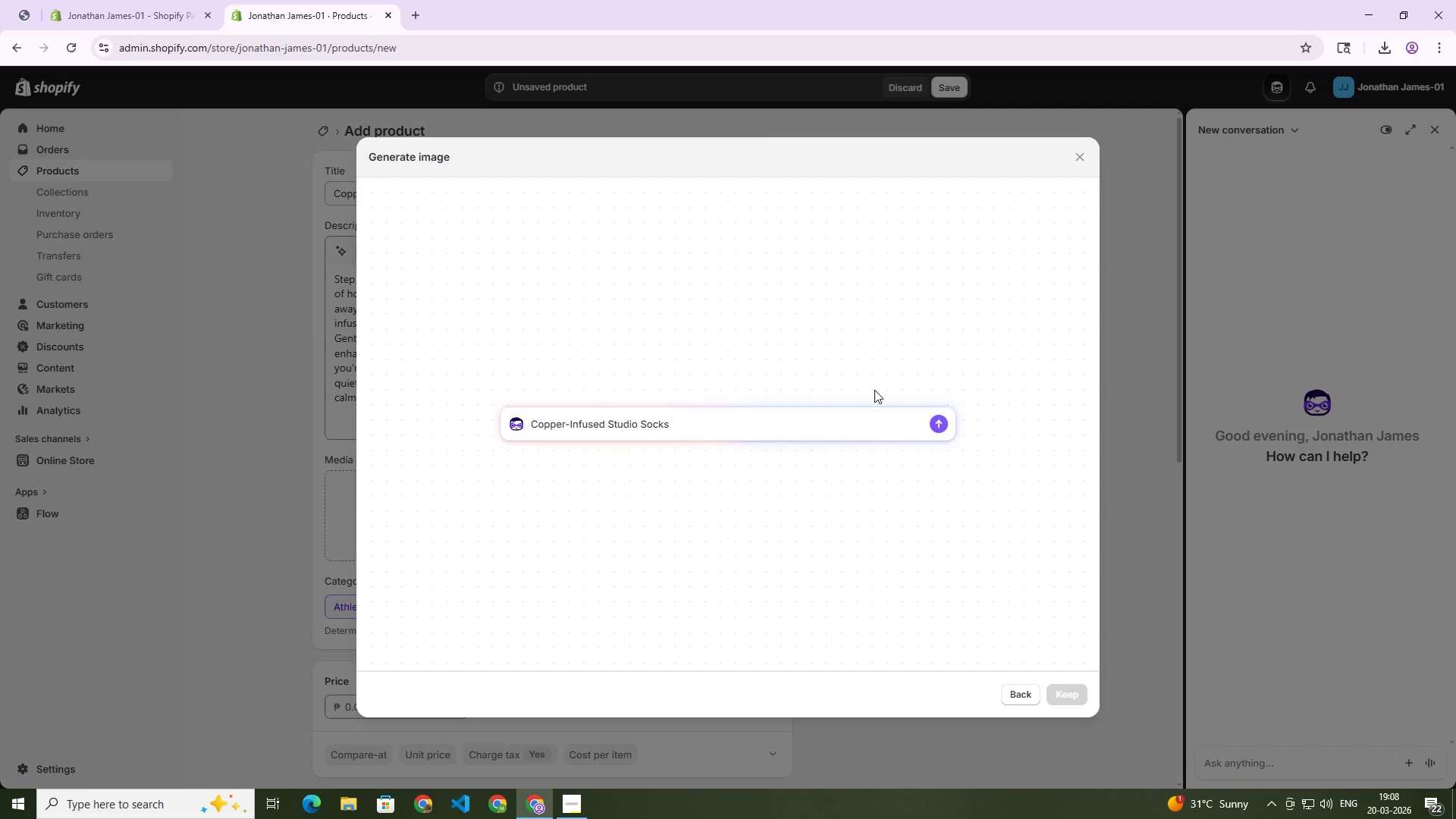 
wait(8.86)
 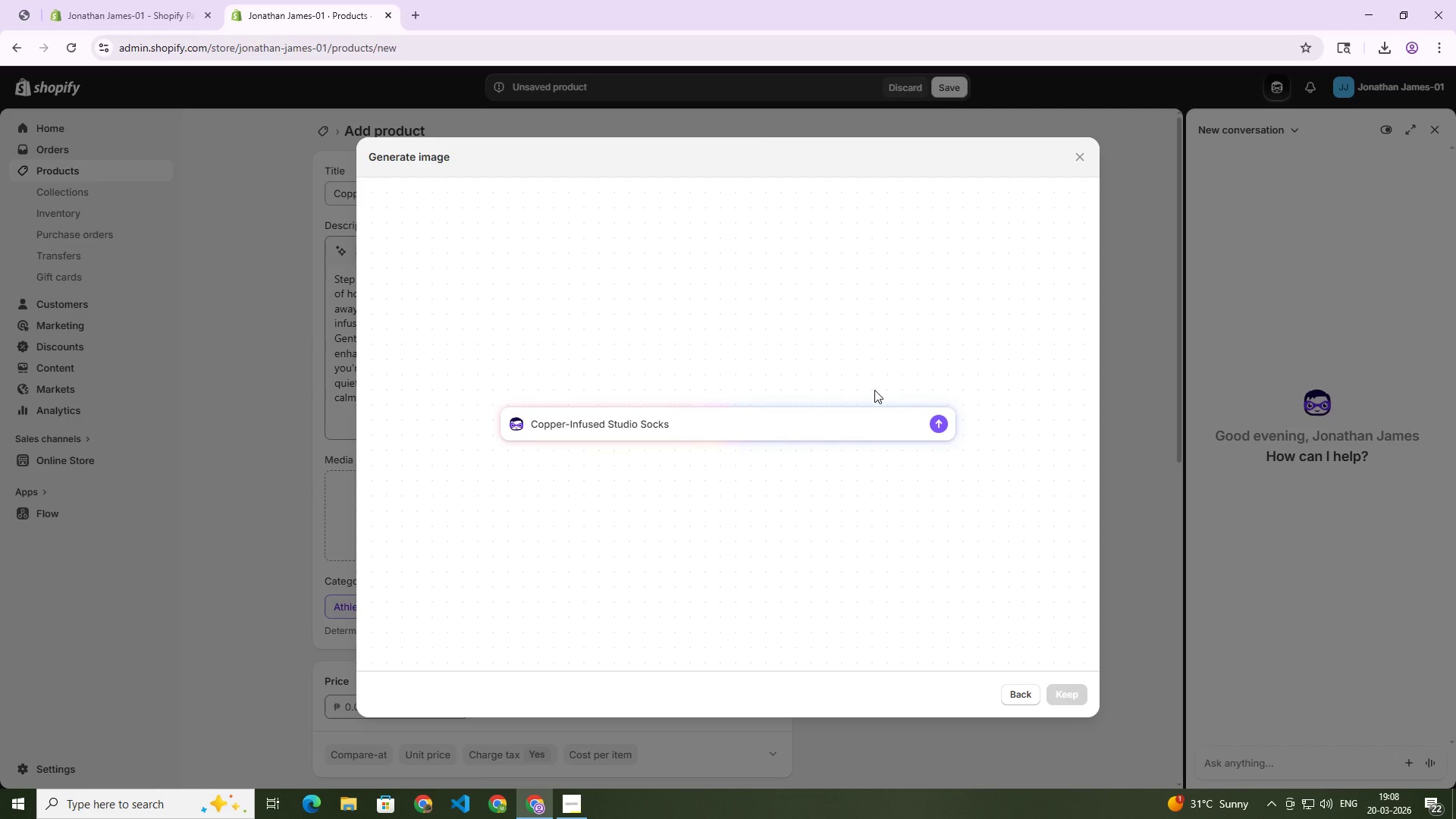 
key(Enter)
 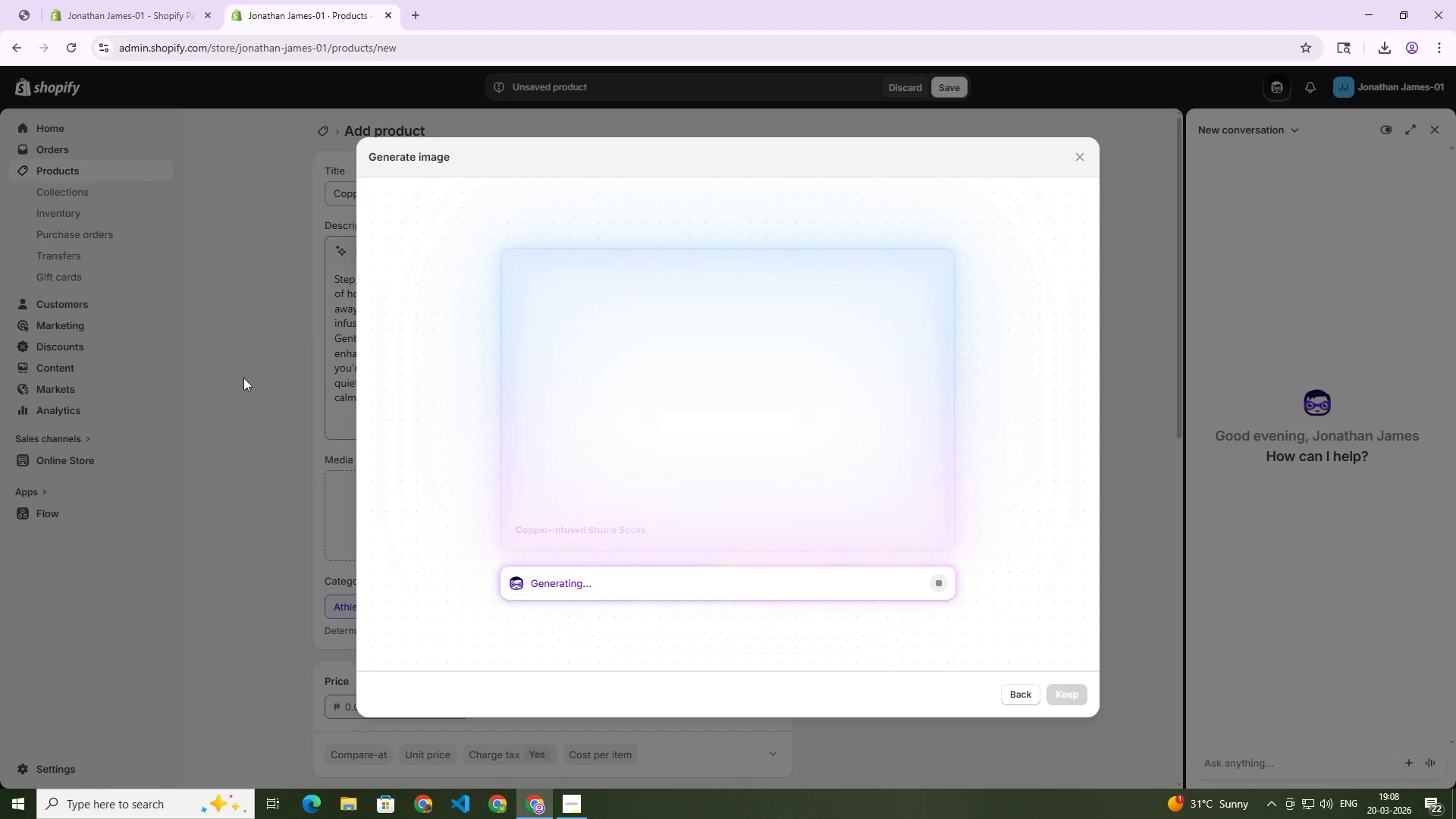 
wait(37.13)
 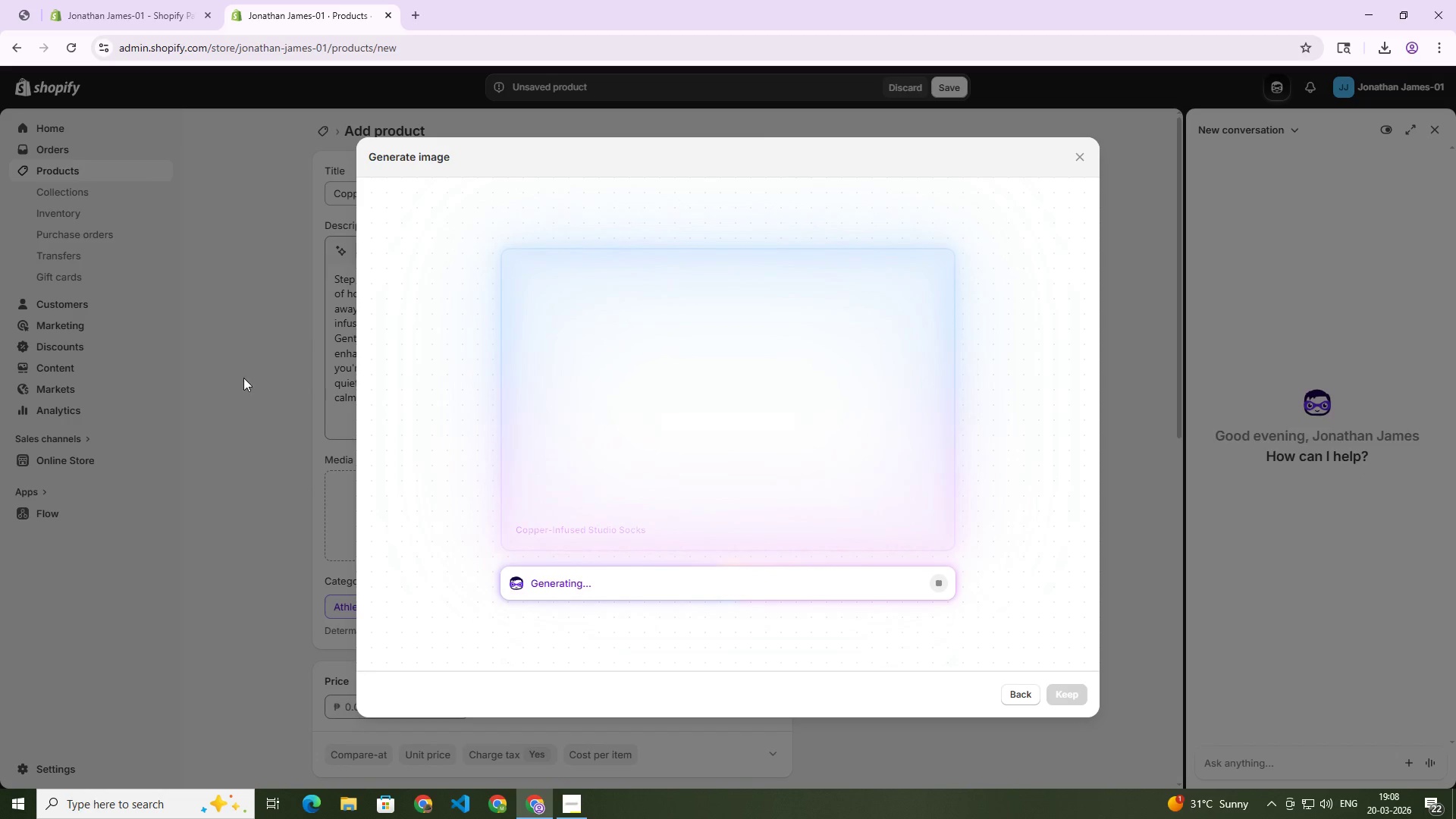 
mouse_move([565, 777])
 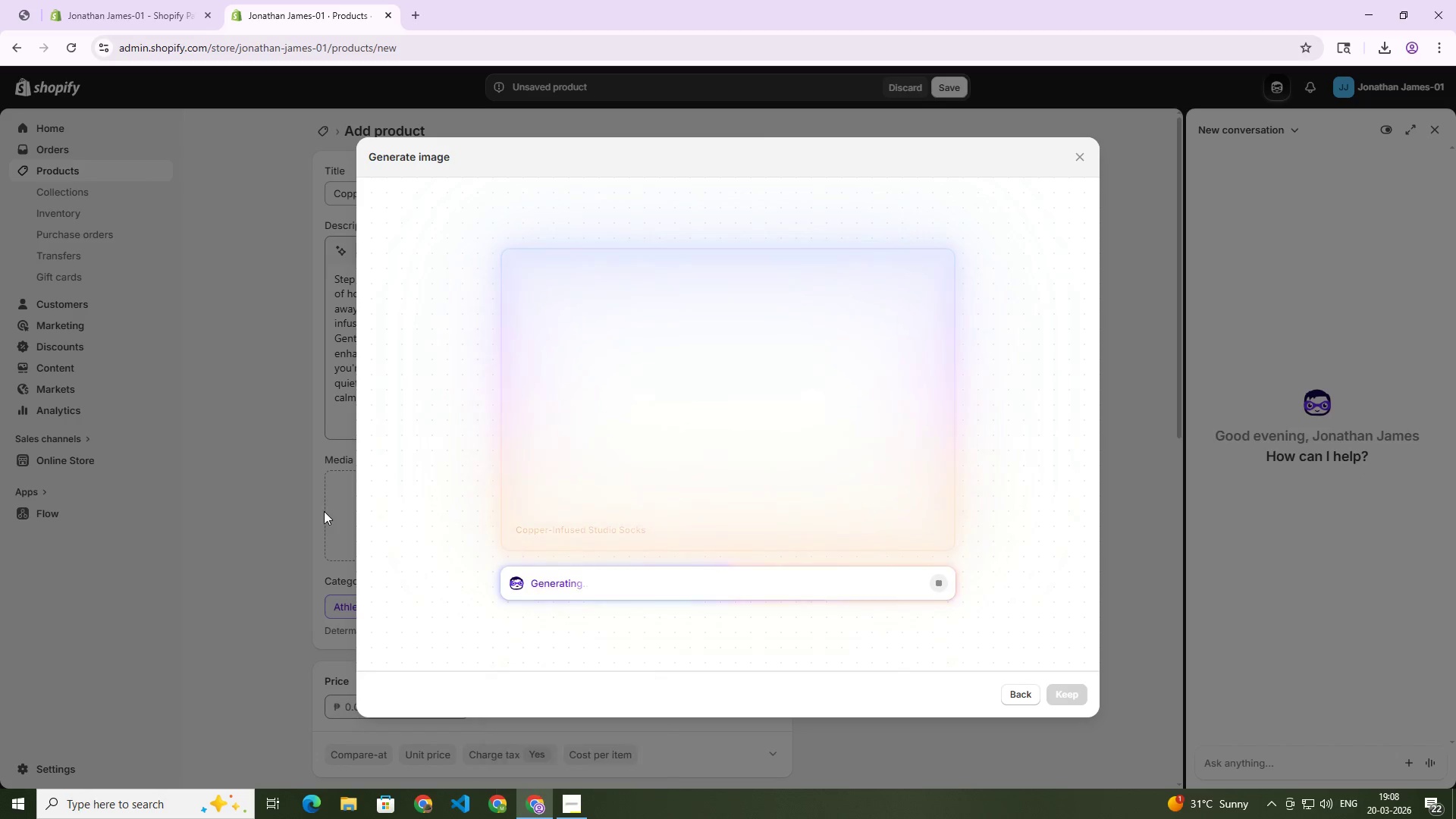 
wait(6.77)
 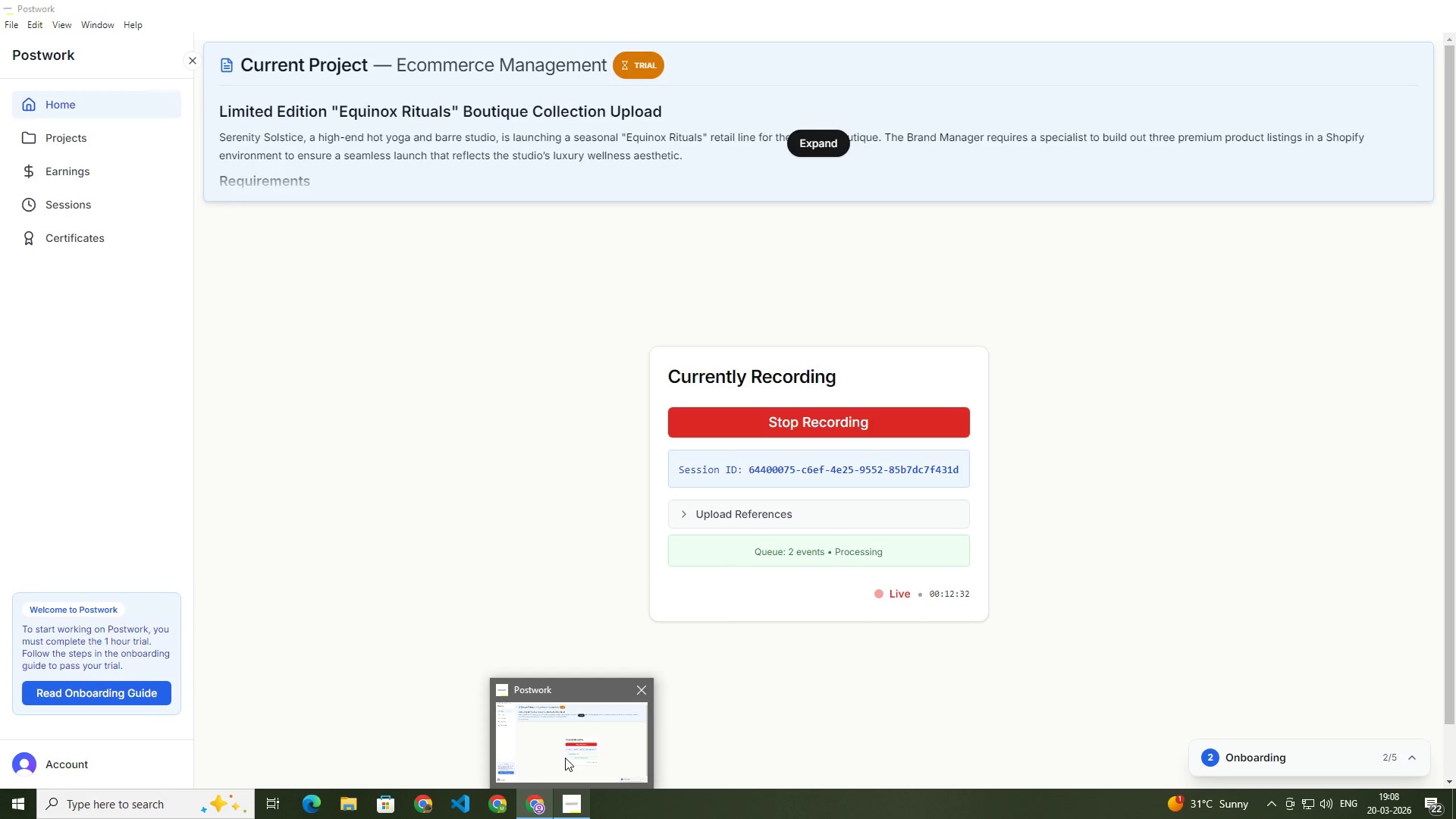 
mouse_move([568, 780])
 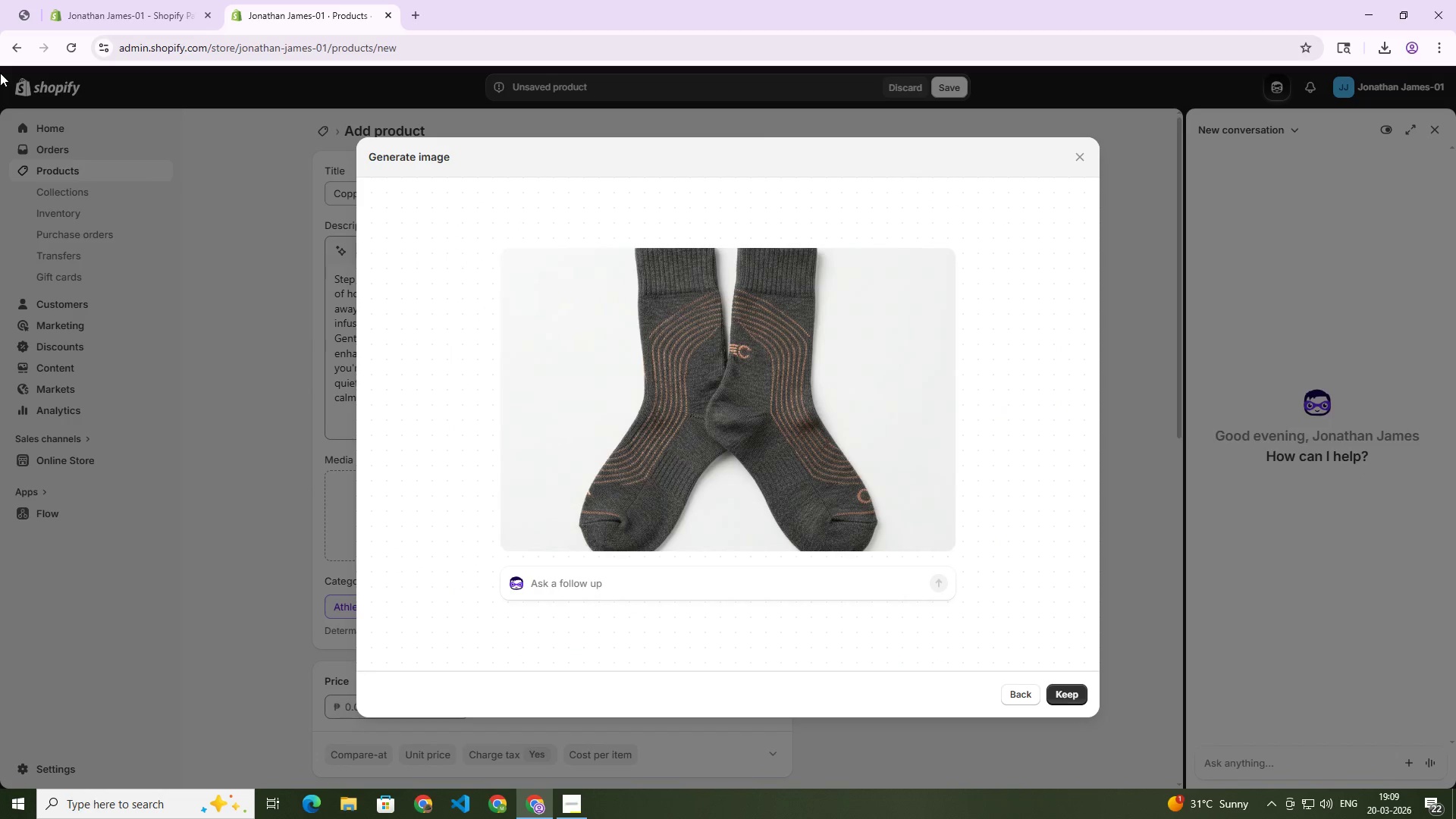 
wait(22.25)
 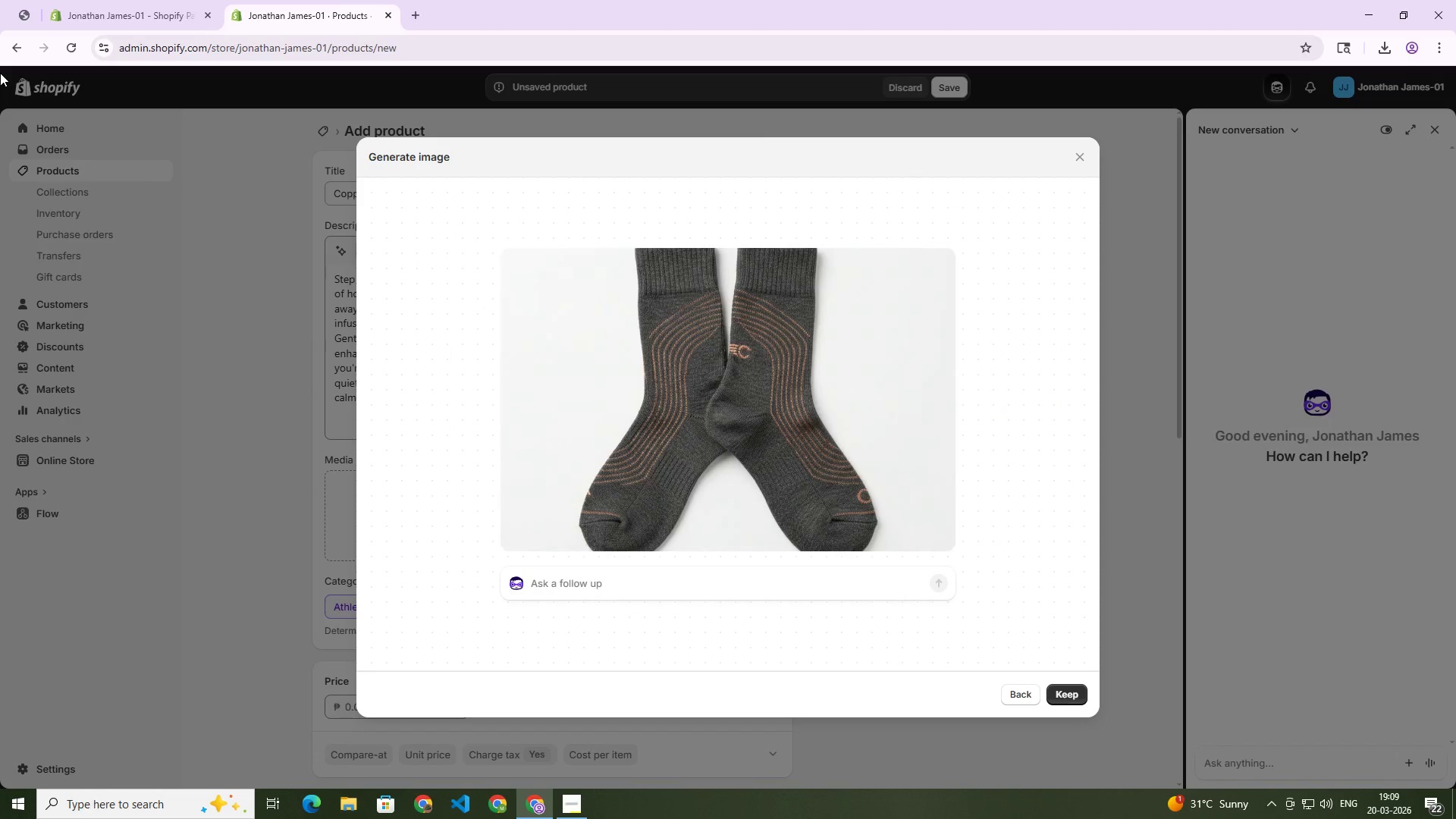 
left_click([1062, 698])
 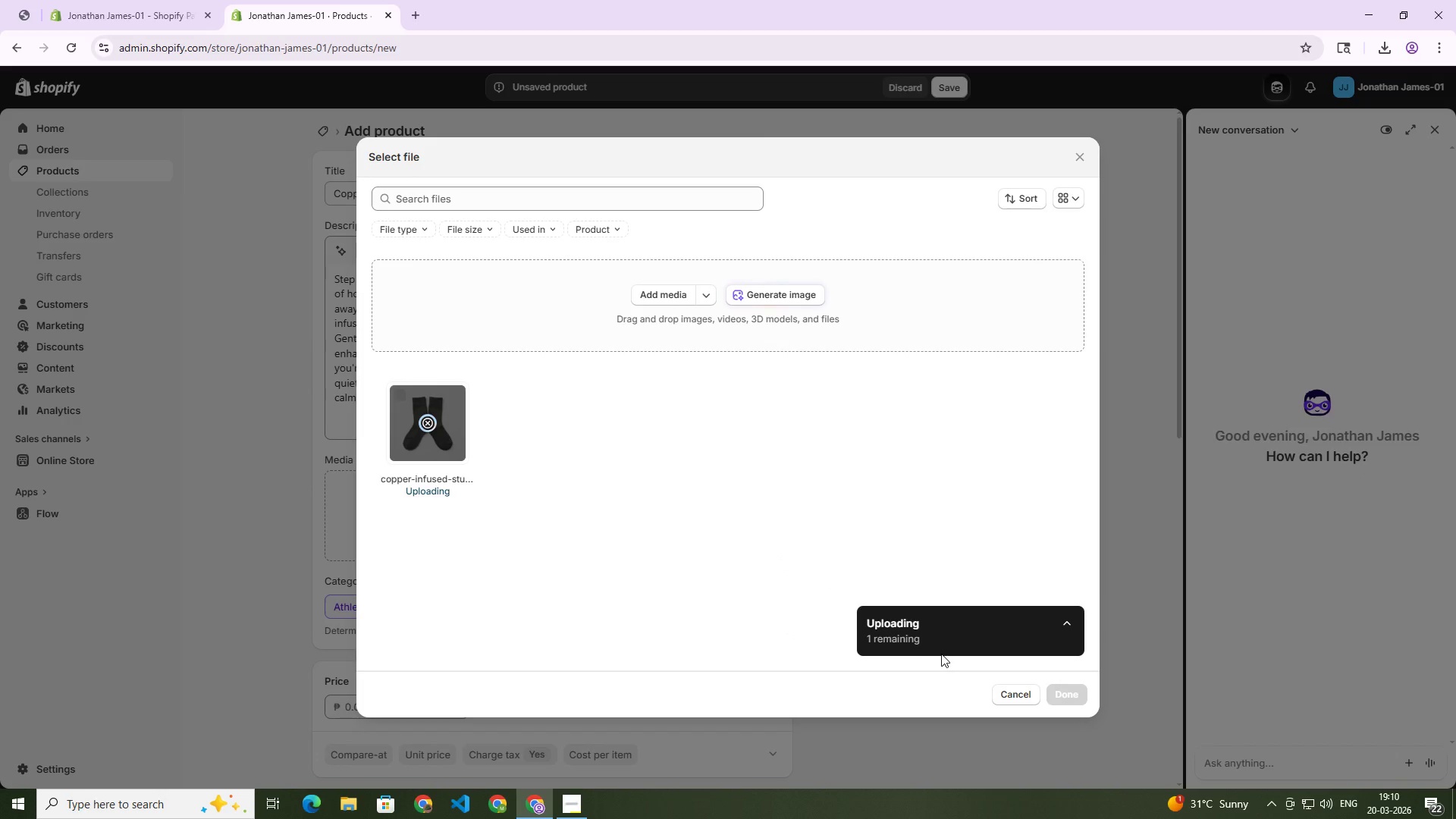 
wait(65.67)
 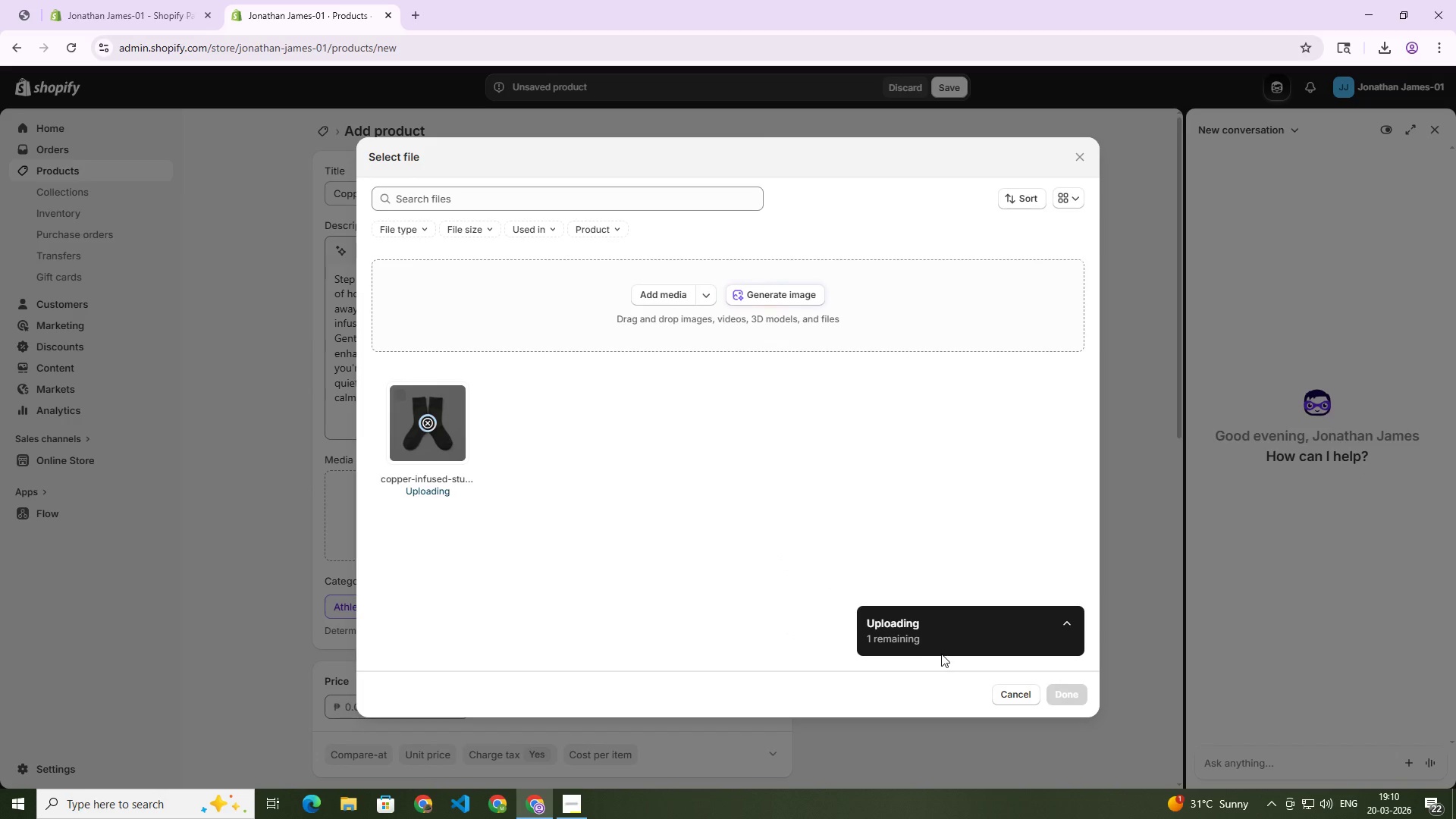 
mouse_move([570, 792])
 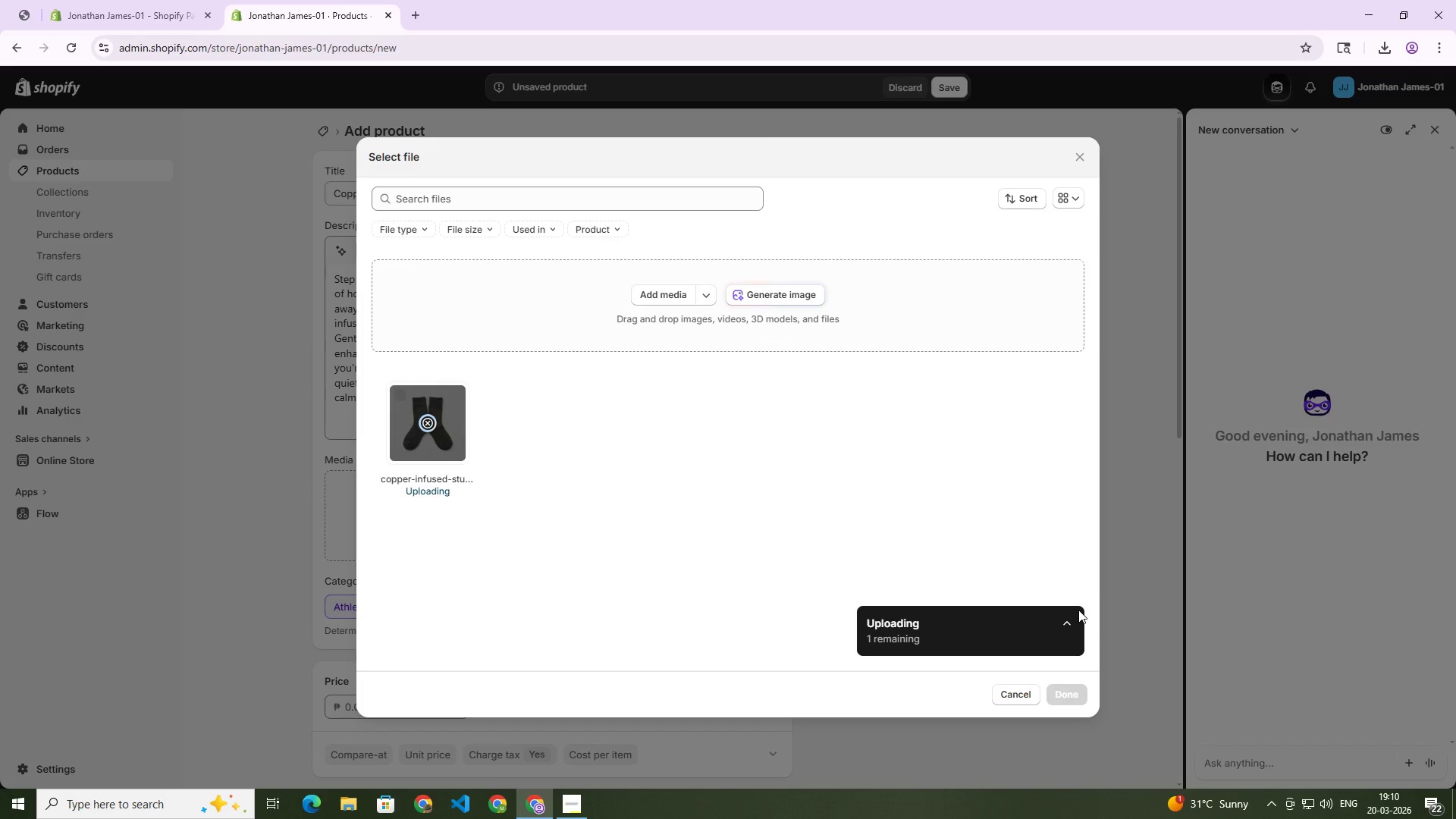 
wait(30.19)
 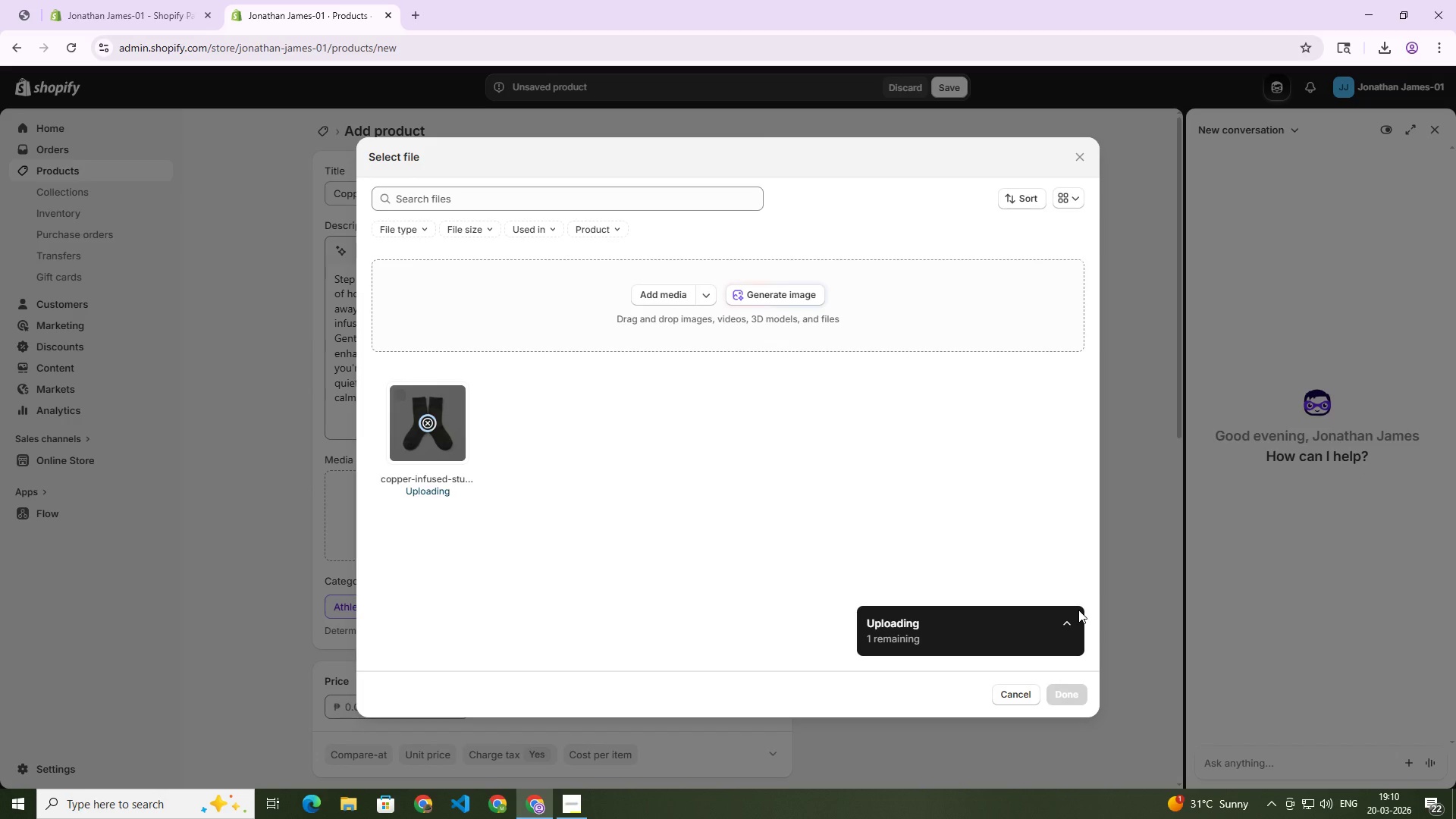 
scroll: coordinate [996, 647], scroll_direction: down, amount: 8.0
 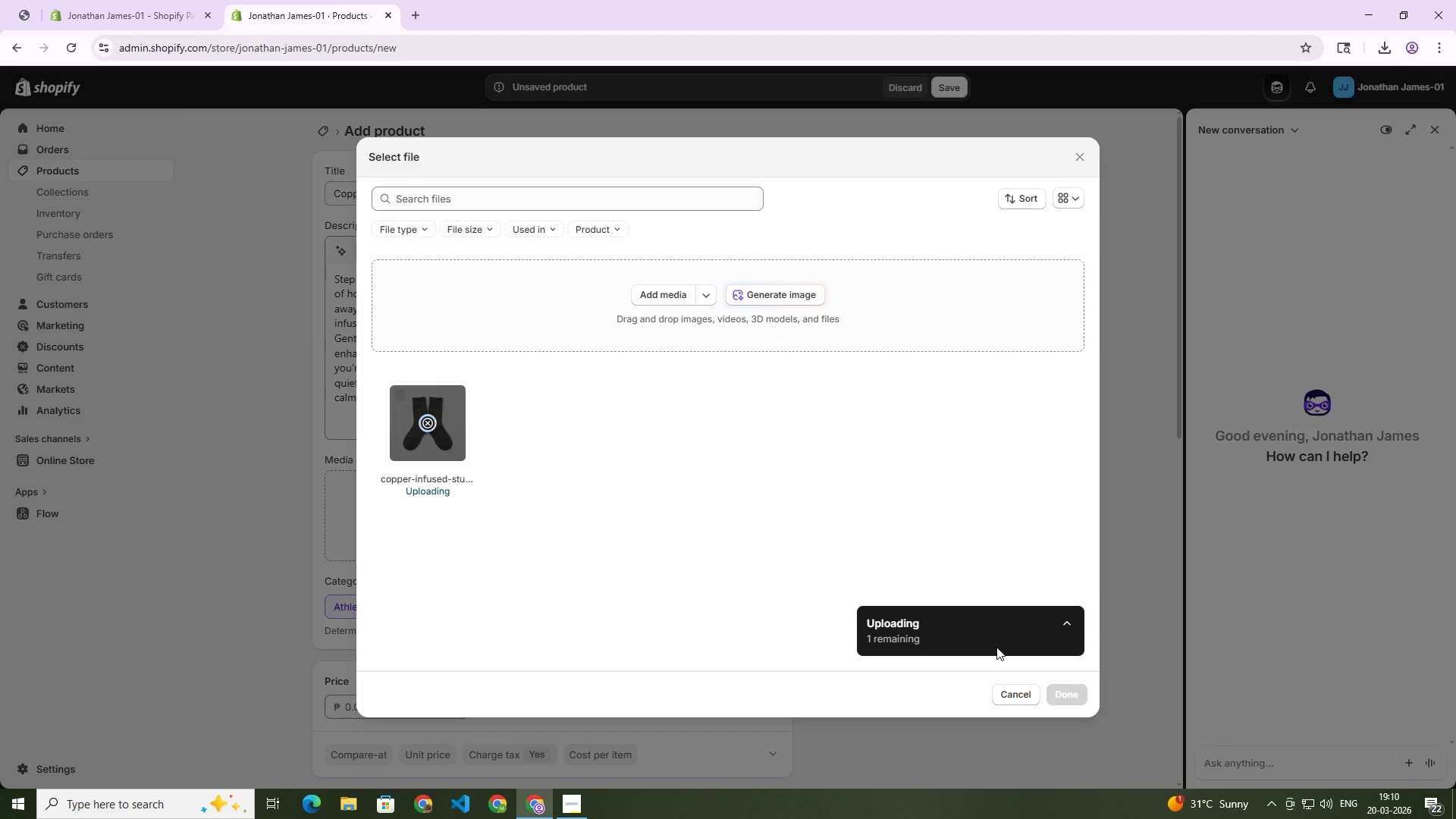 
wait(5.81)
 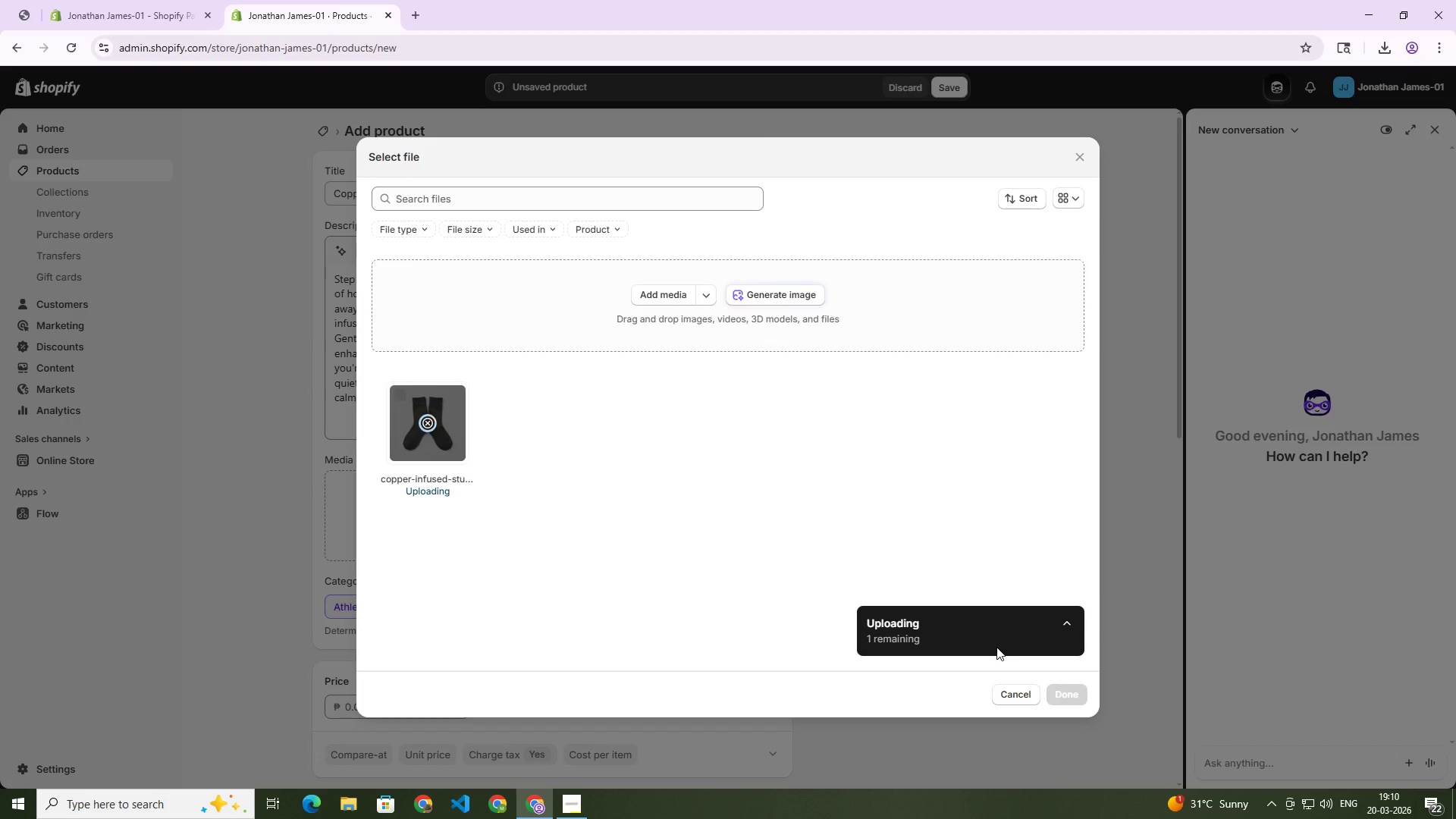 
scroll: coordinate [613, 521], scroll_direction: up, amount: 2.0
 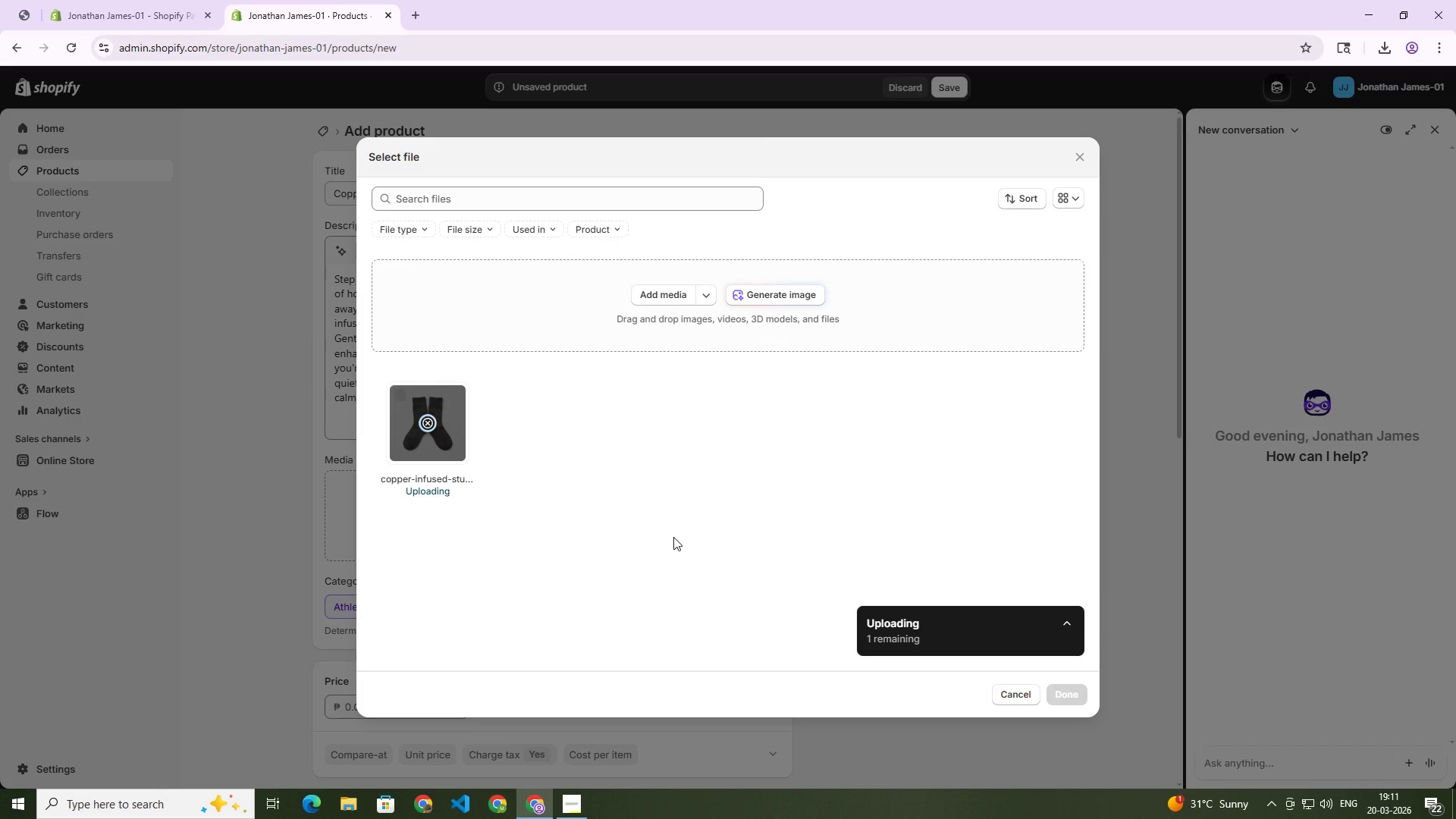 
wait(24.98)
 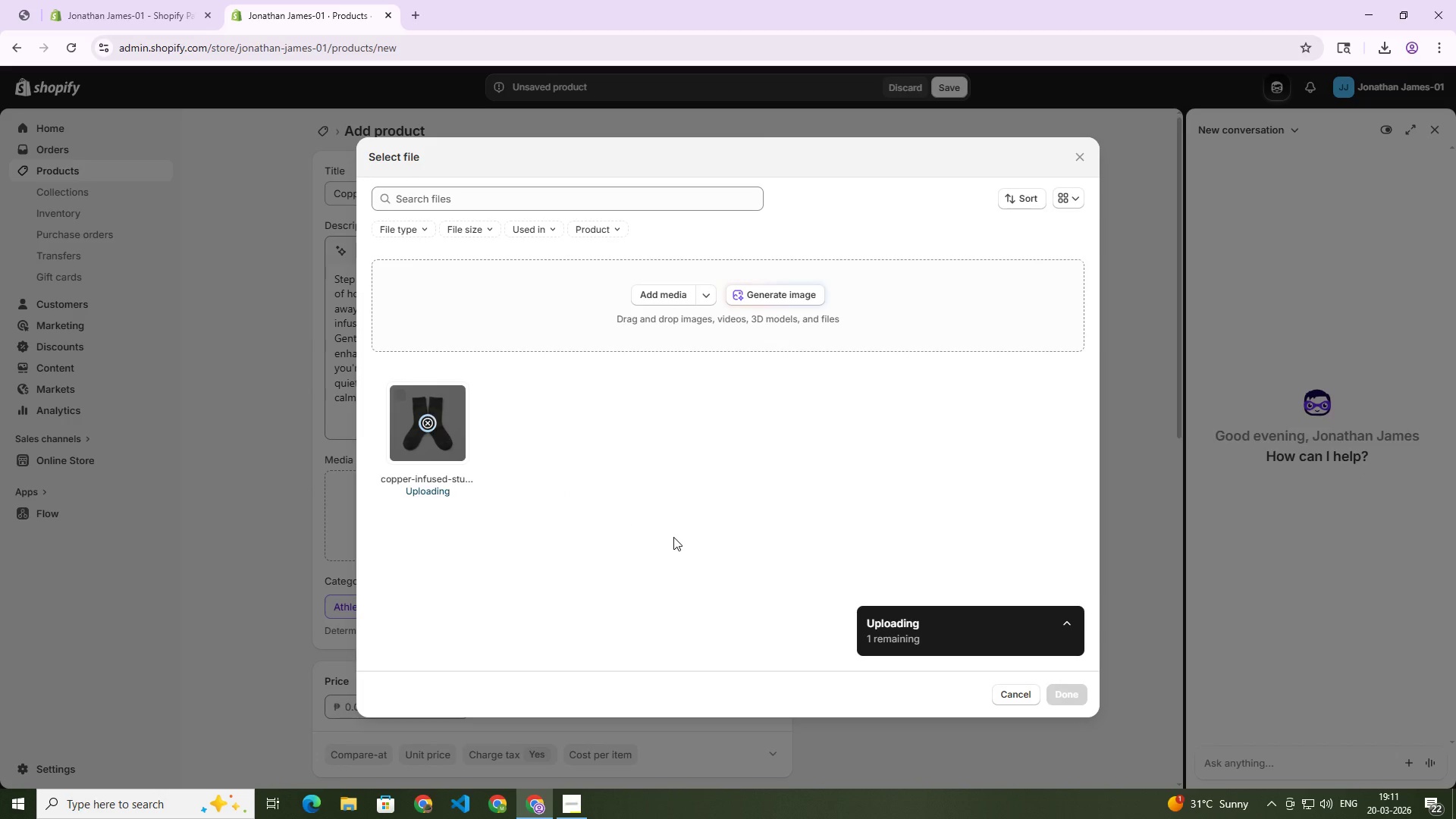 
scroll: coordinate [604, 652], scroll_direction: down, amount: 3.0
 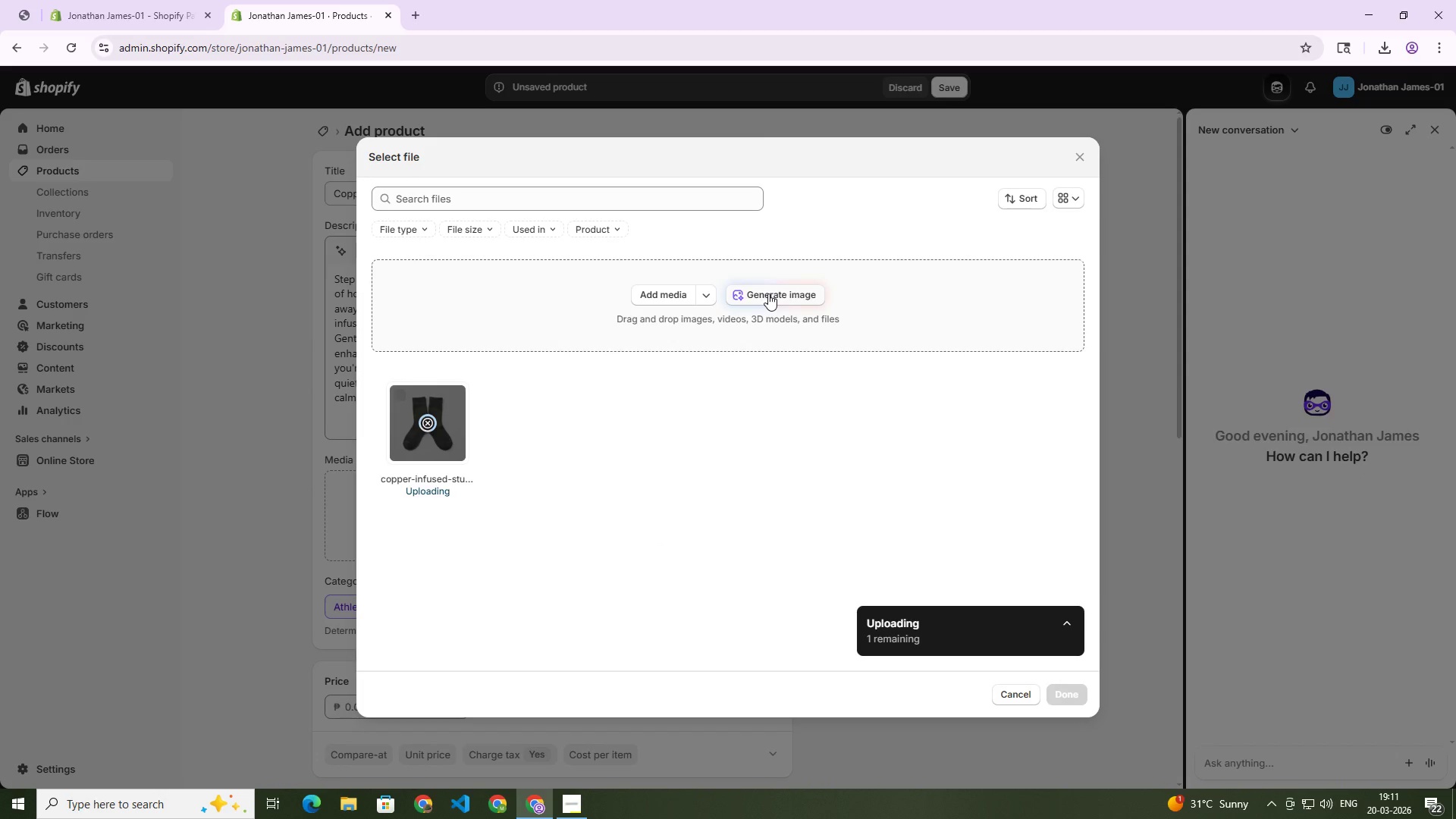 
wait(11.9)
 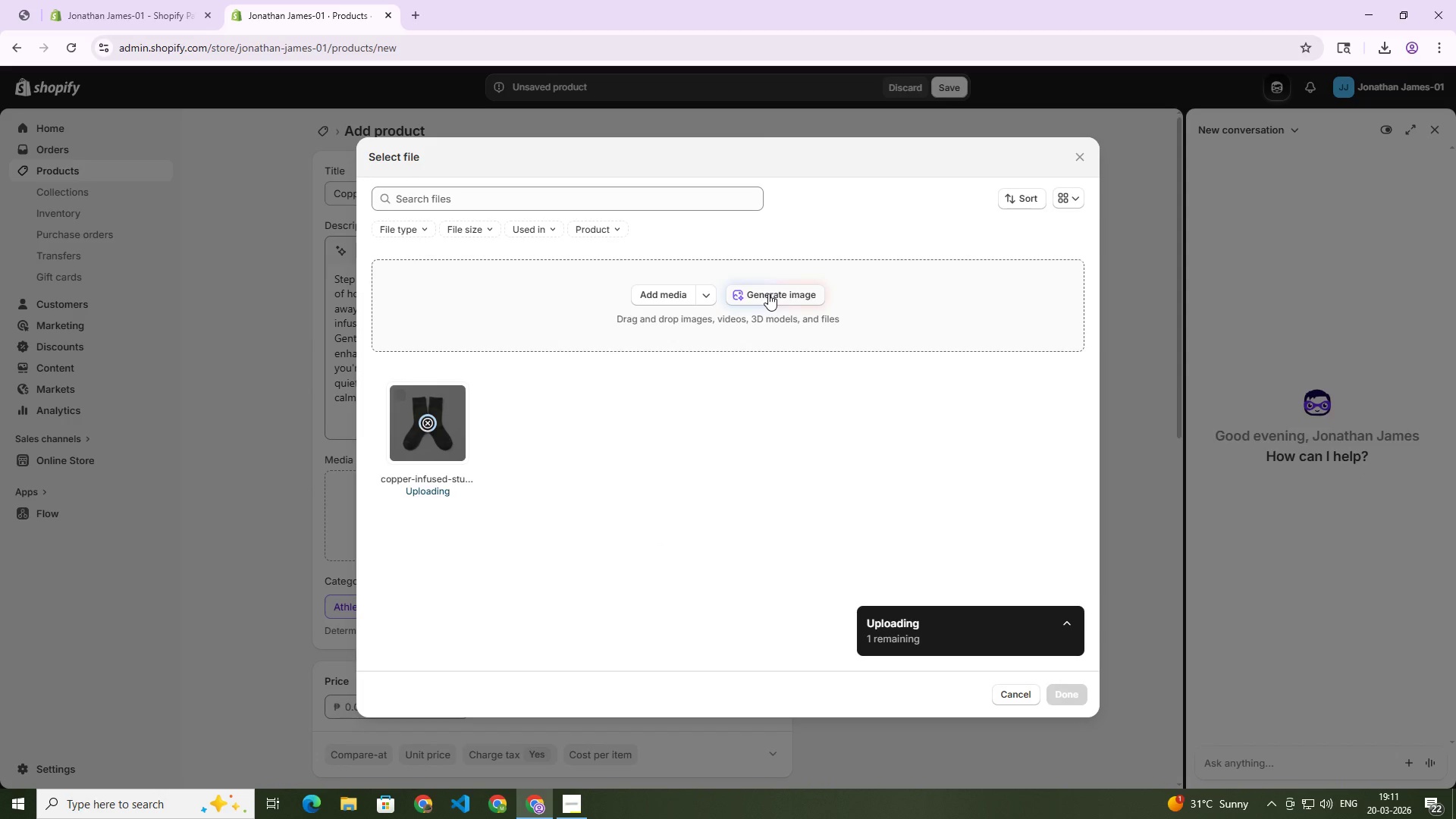 
left_click([1128, 391])
 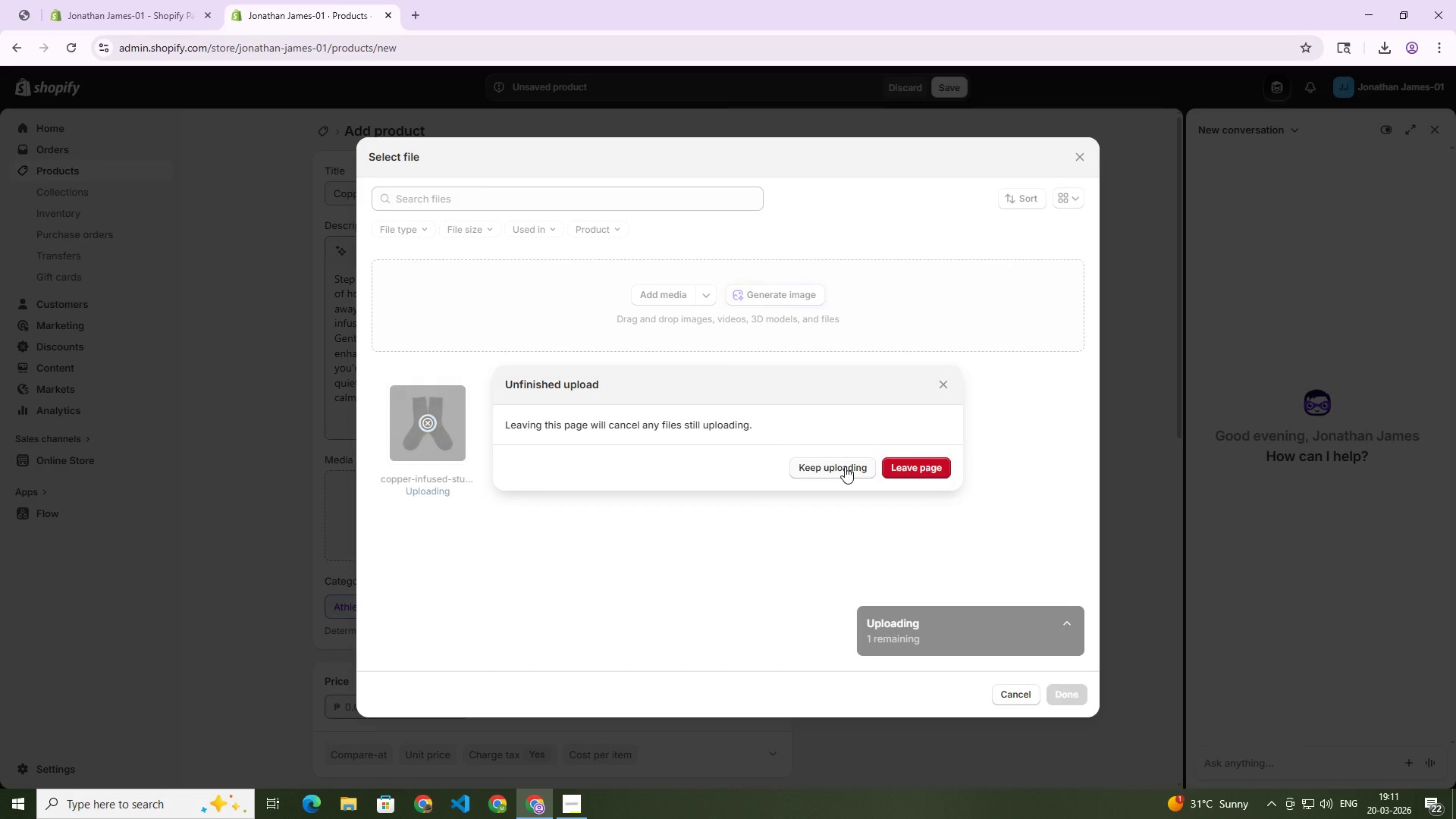 
left_click([845, 466])
 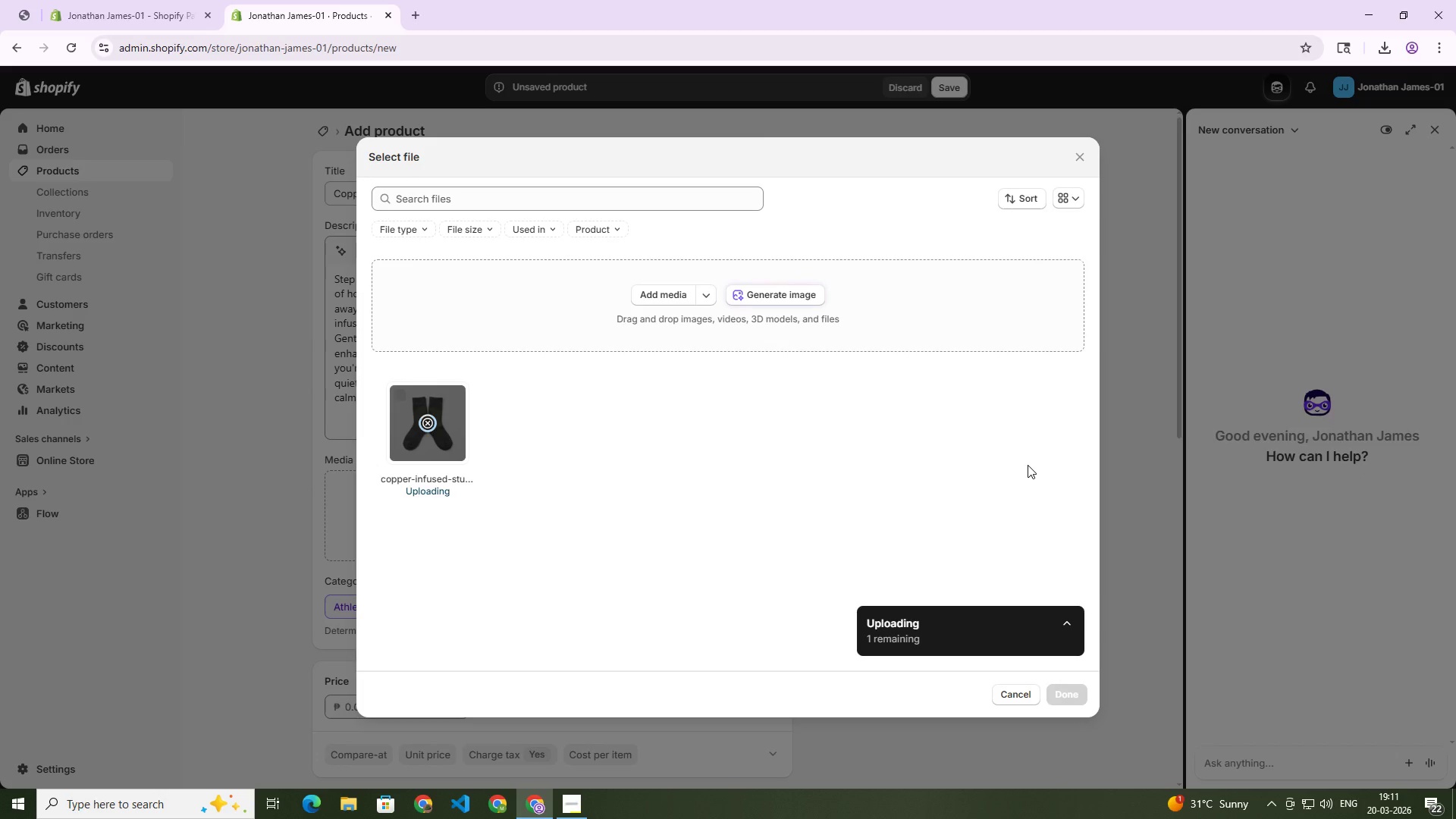 
wait(6.7)
 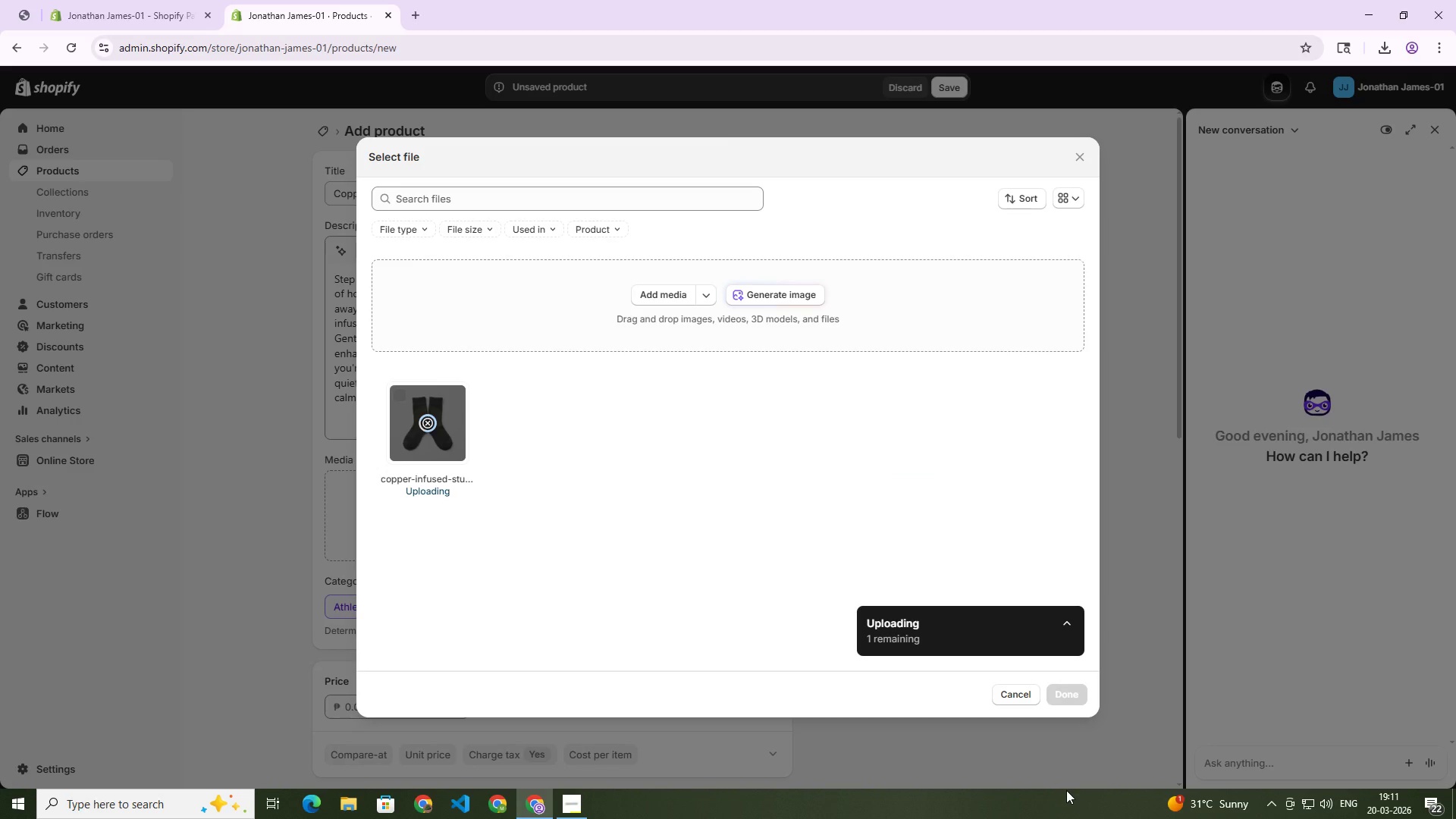 
left_click([814, 294])
 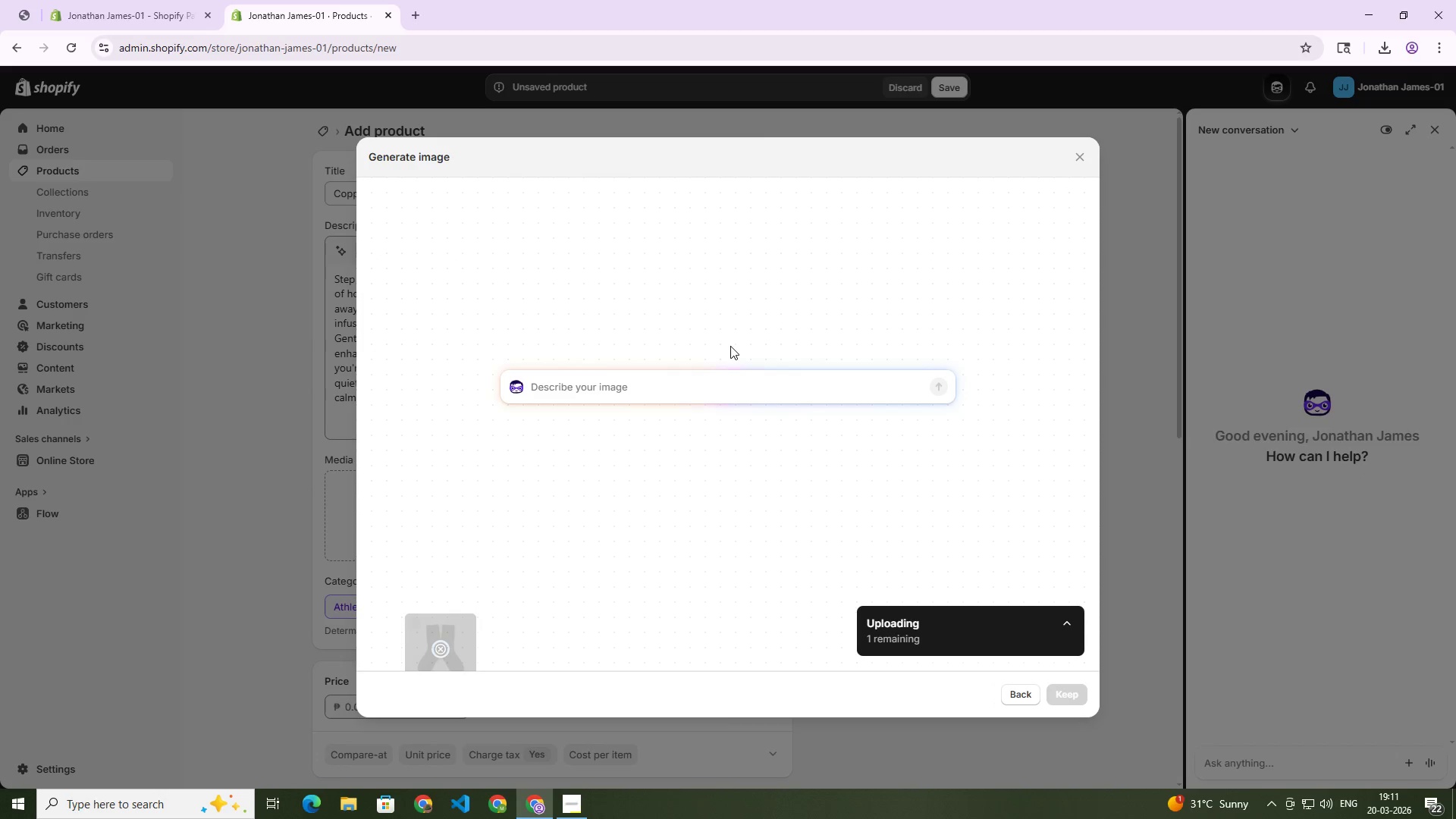 
key(Meta+V)
 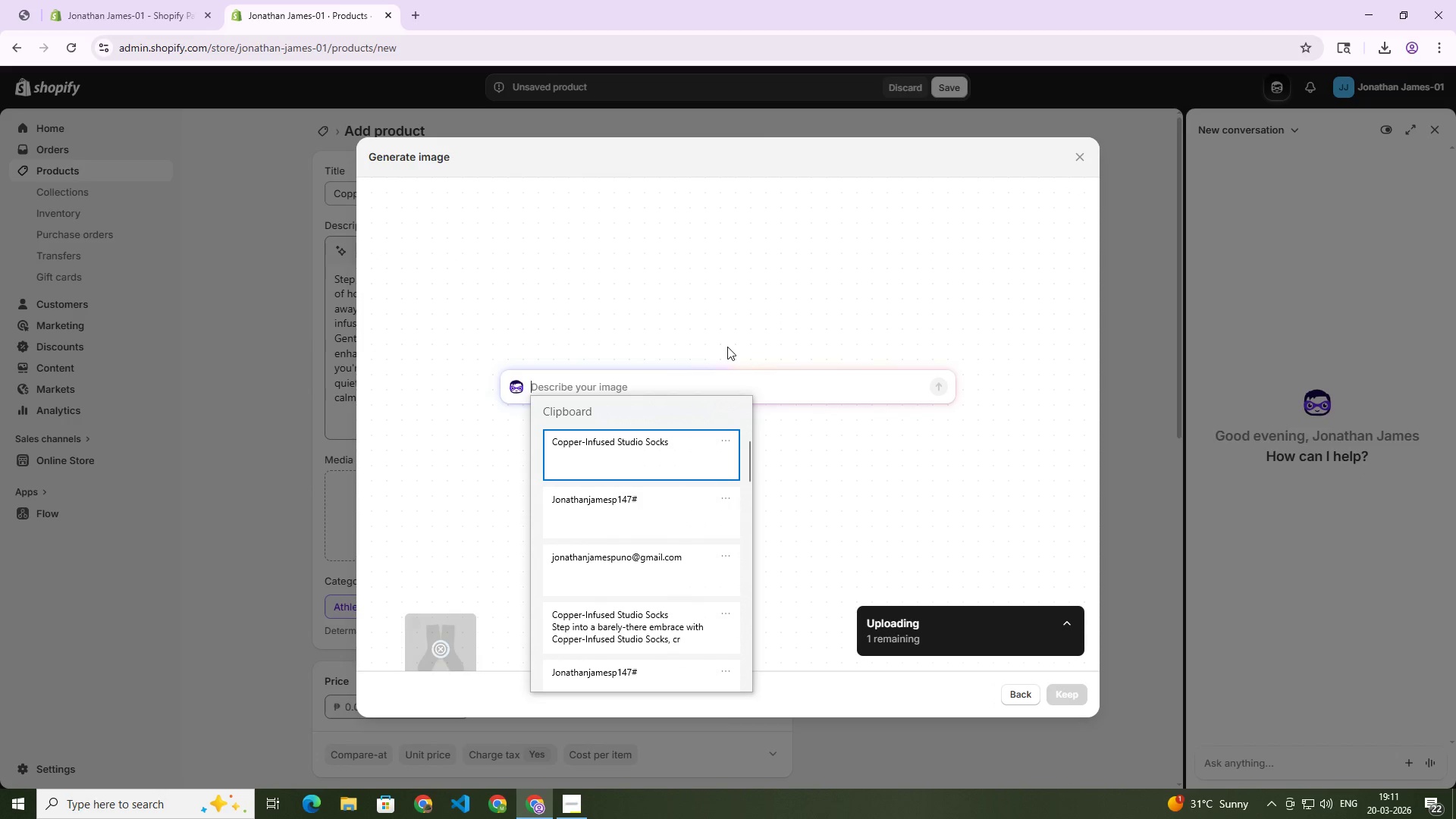 
key(Enter)
 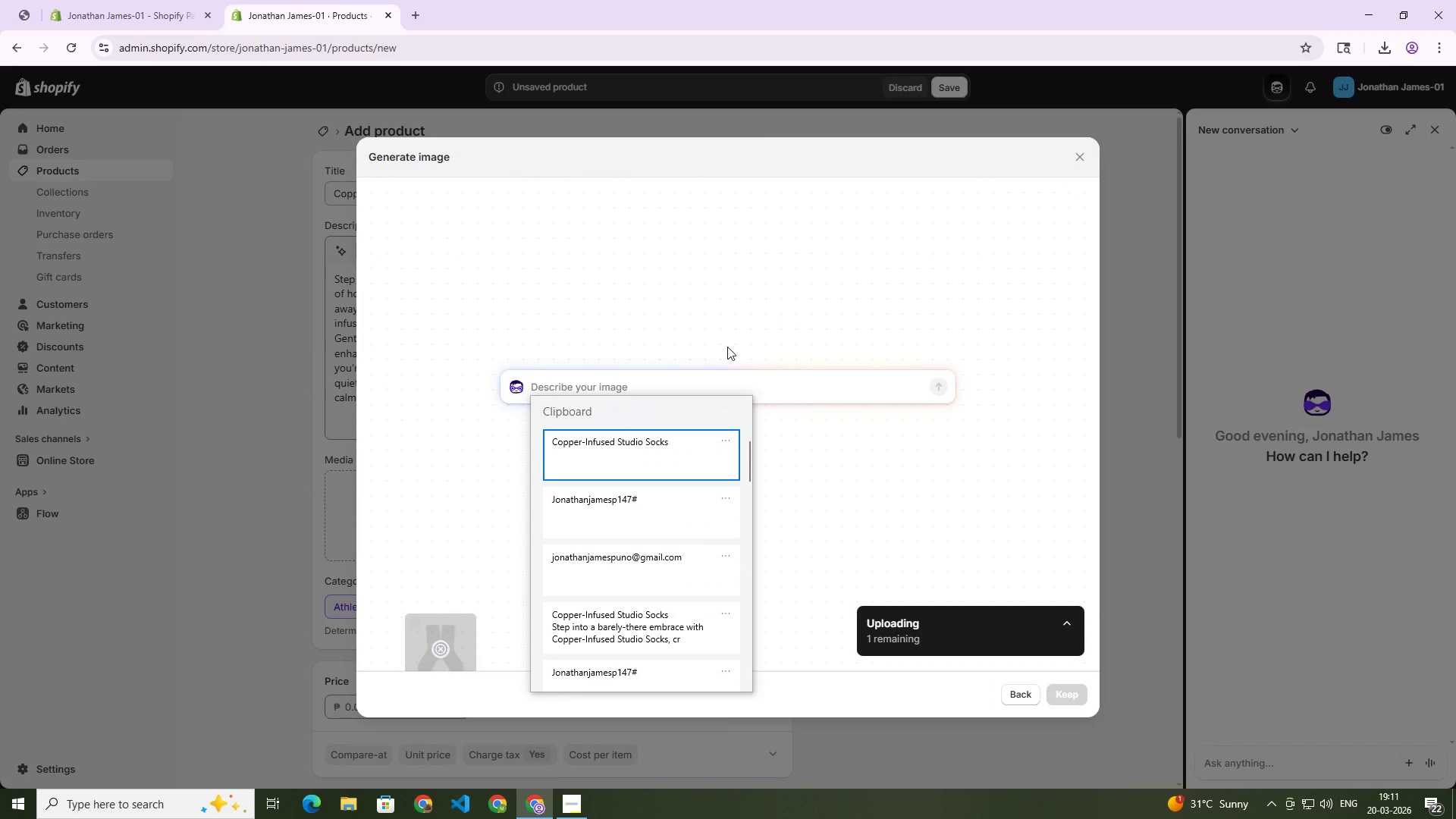 
key(Control+ControlLeft)
 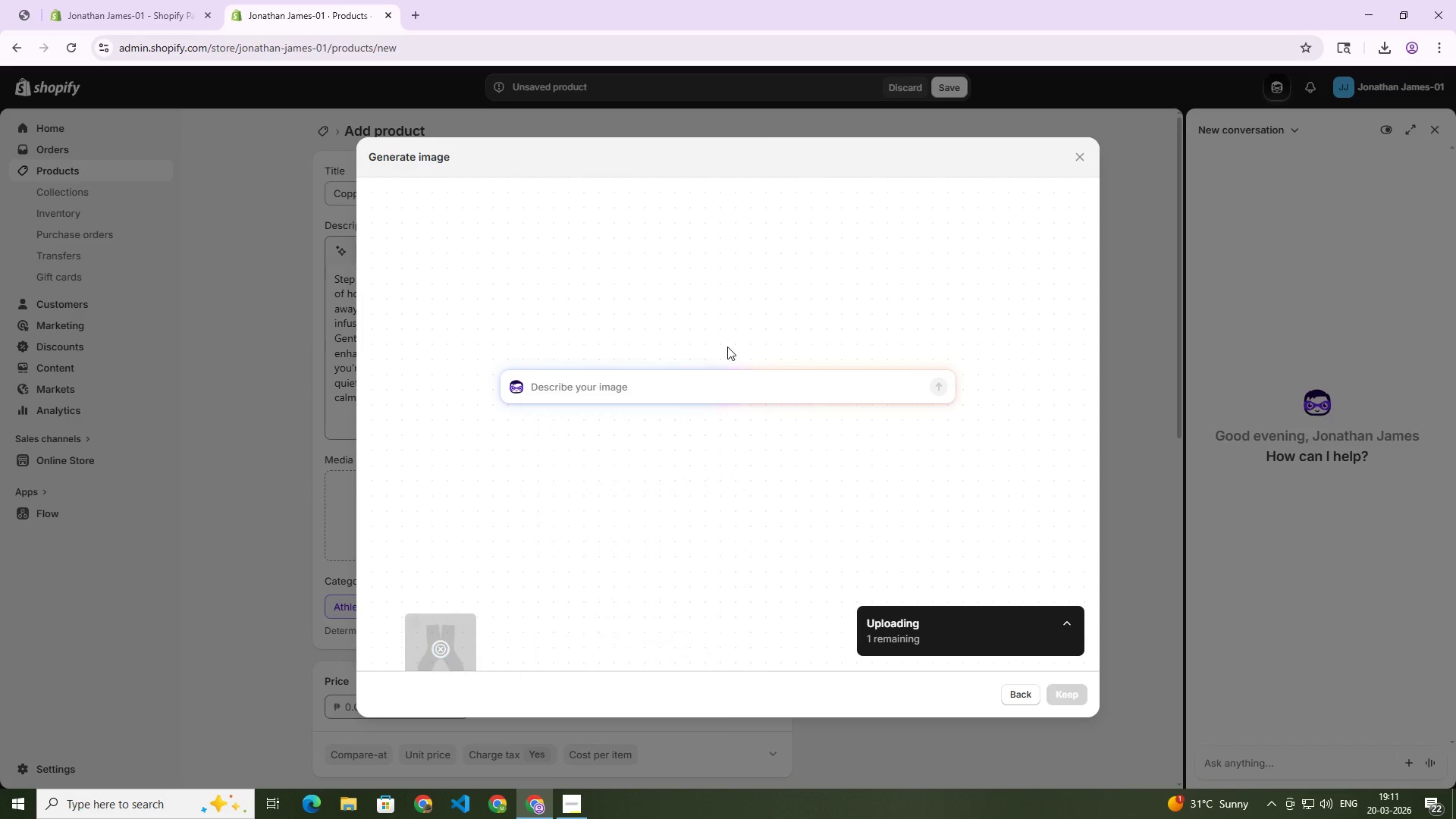 
scroll: coordinate [565, 627], scroll_direction: down, amount: 2.0
 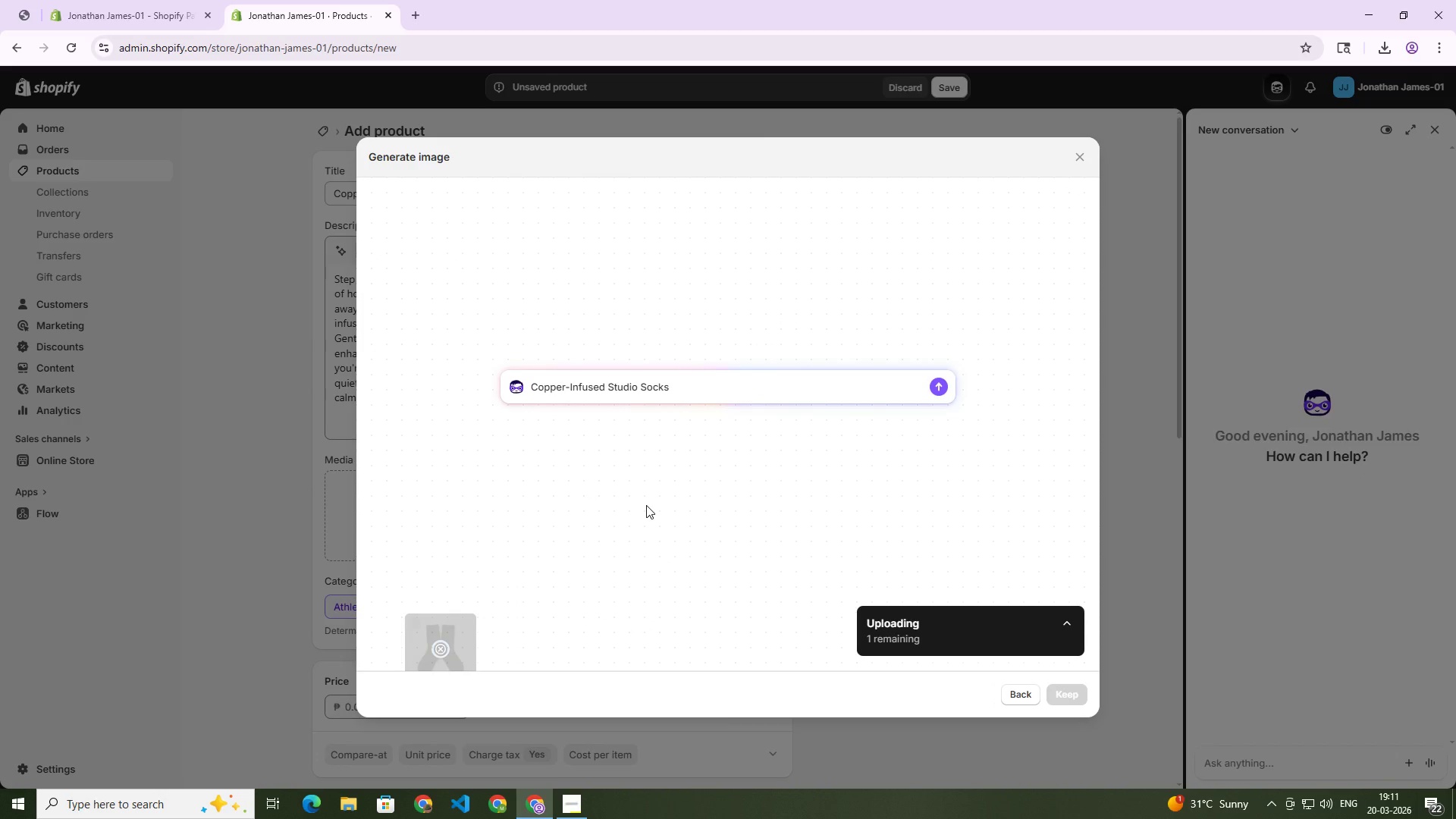 
key(NumpadEnter)
 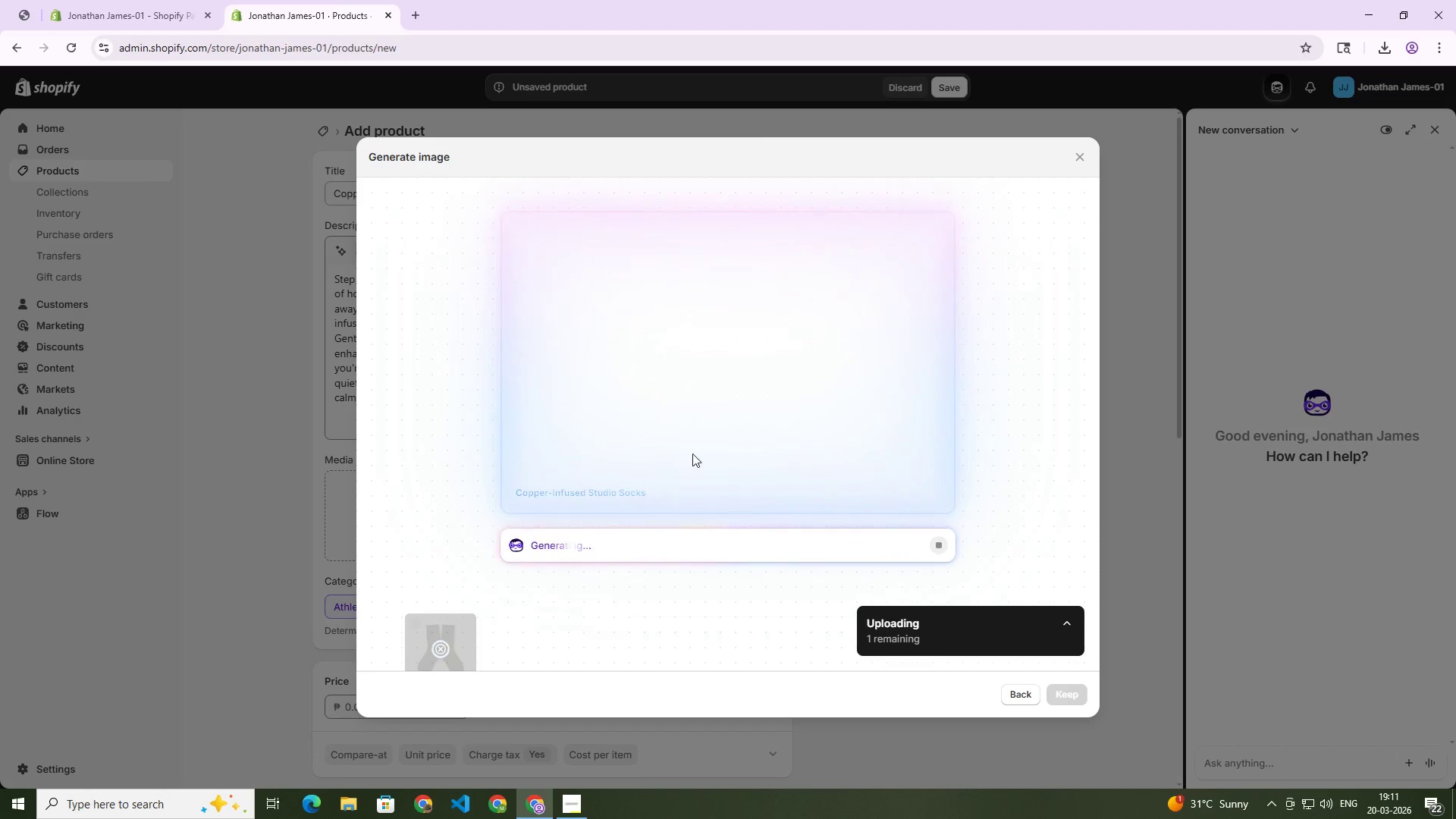 
scroll: coordinate [714, 470], scroll_direction: down, amount: 4.0
 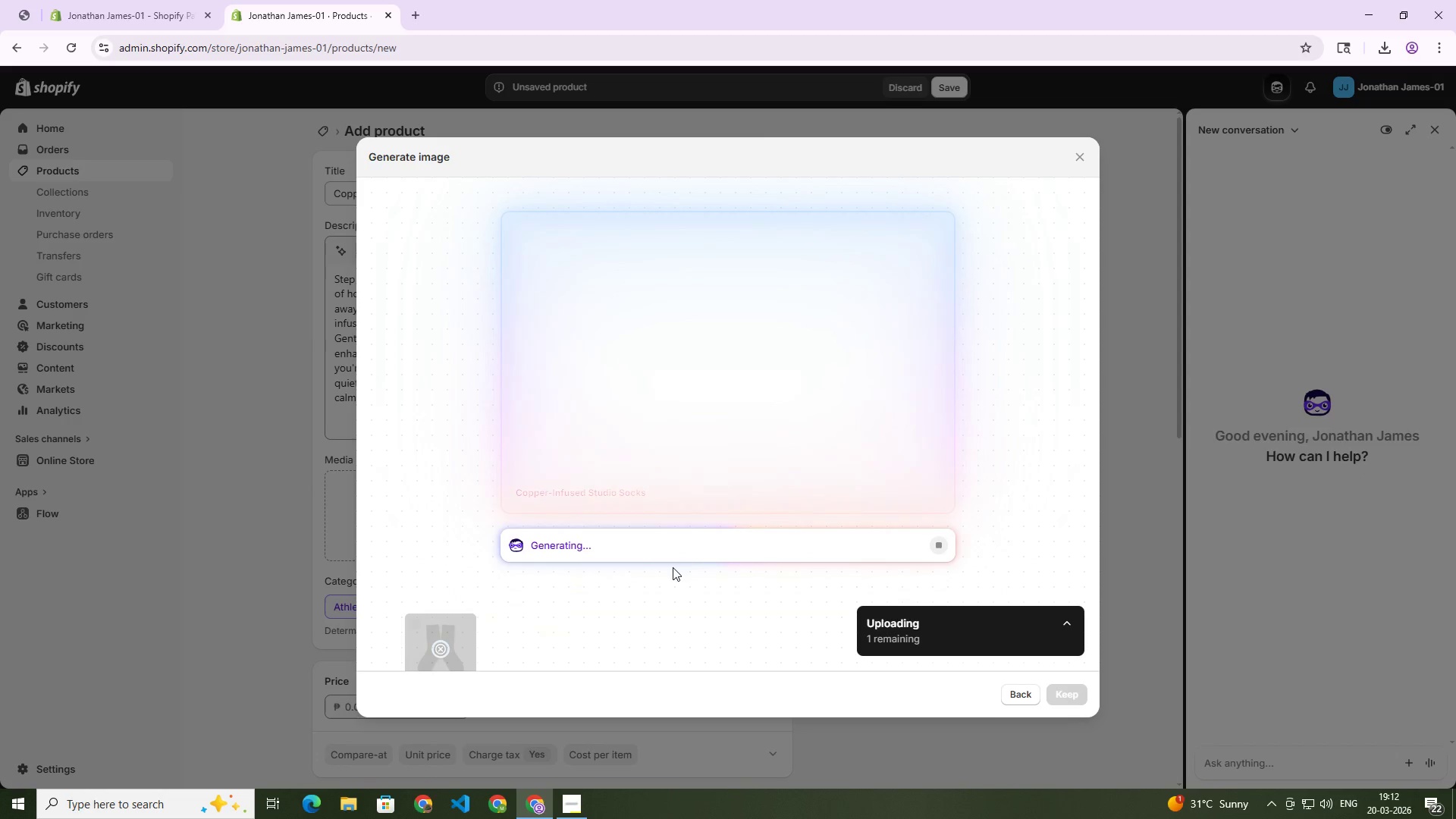 
wait(10.62)
 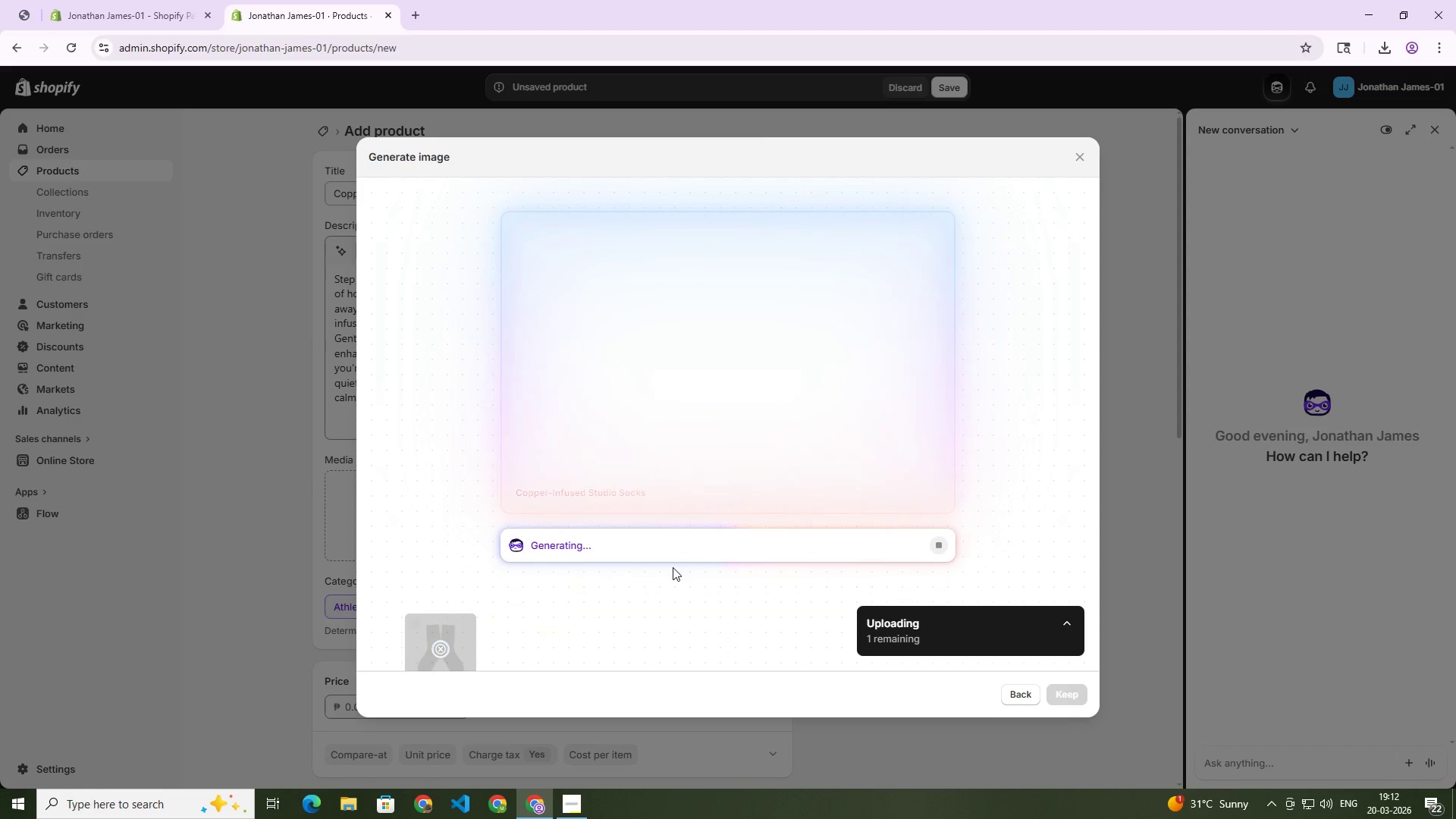 
left_click([582, 799])